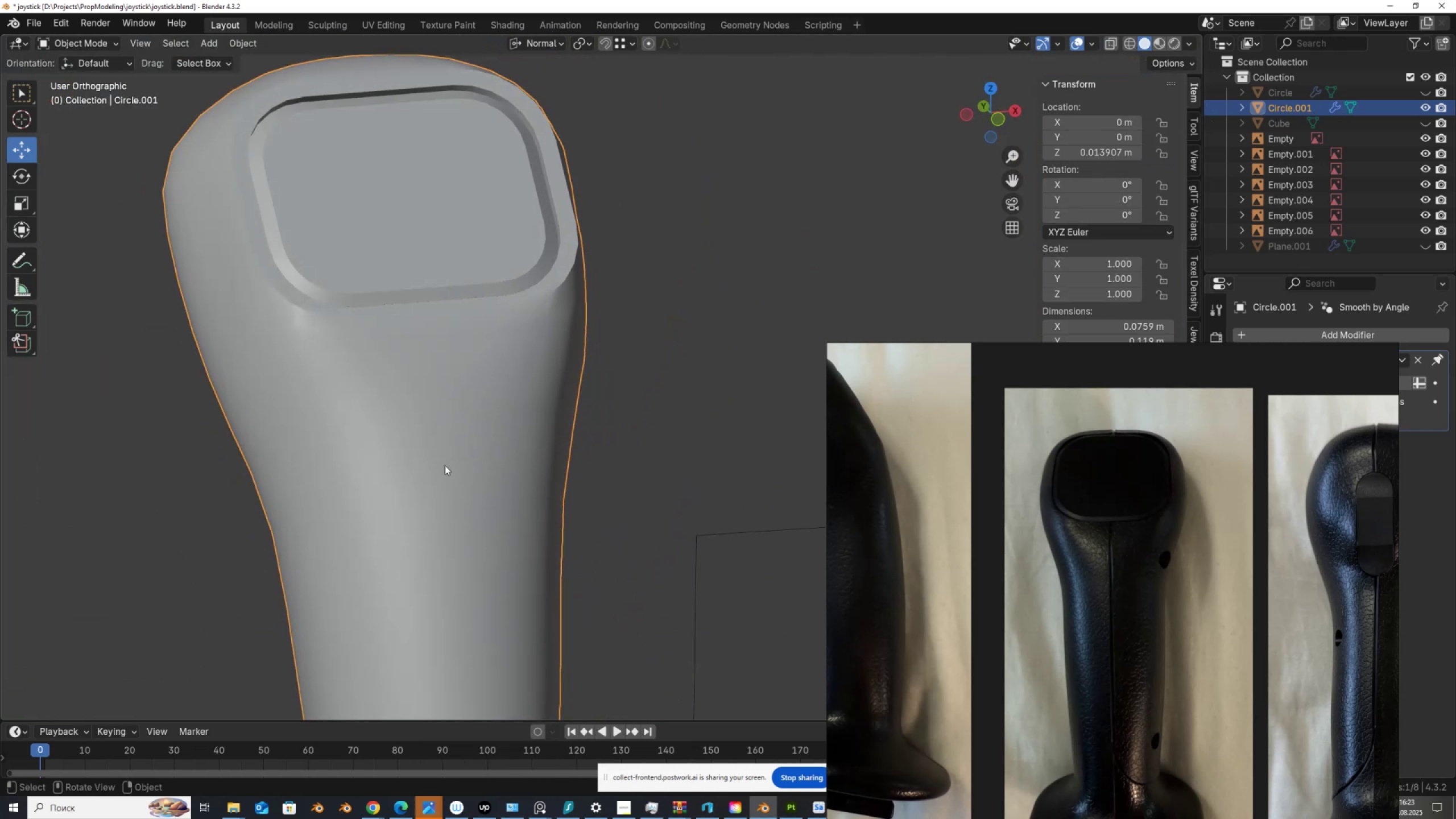 
key(Tab)
 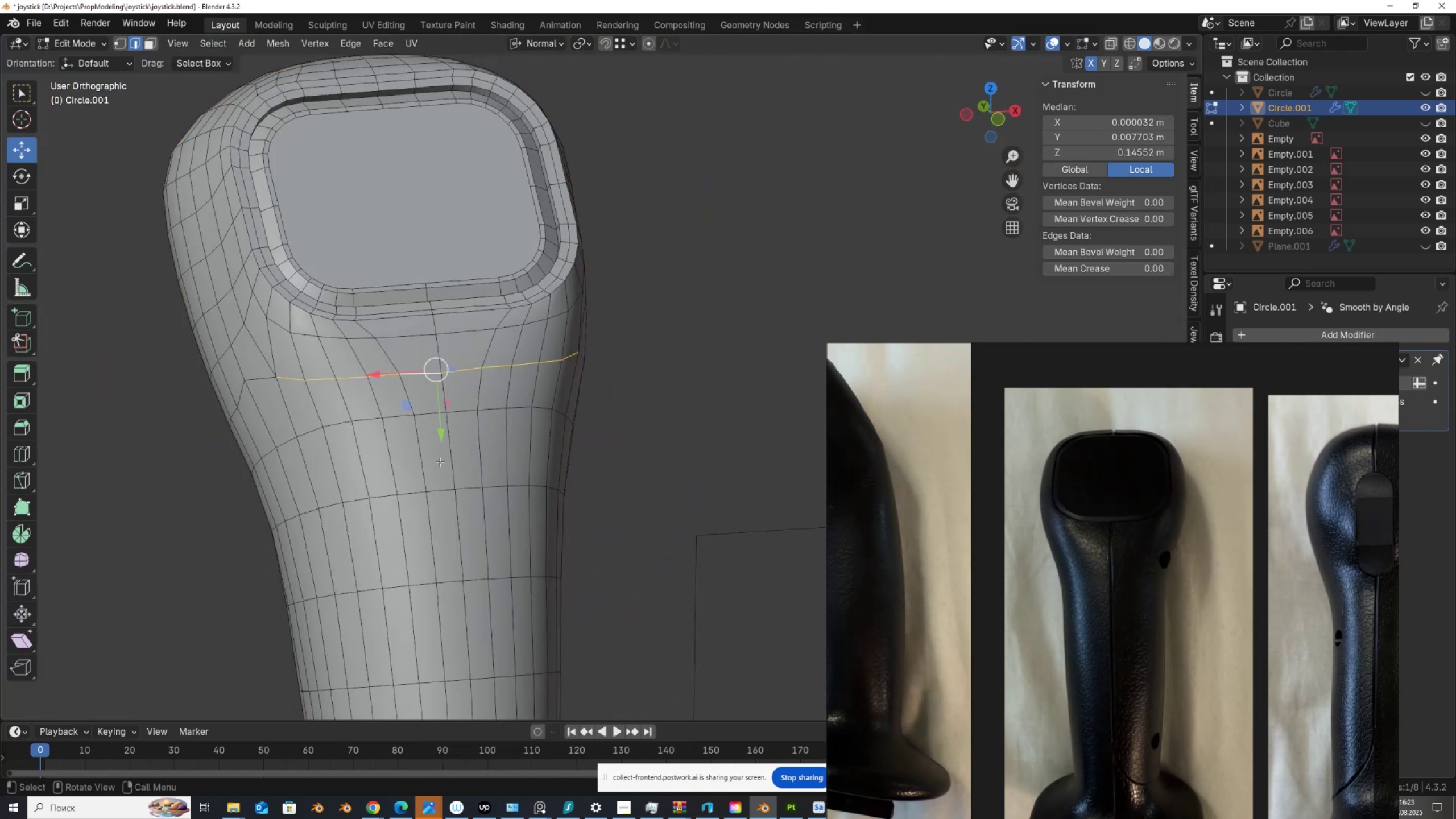 
scroll: coordinate [404, 467], scroll_direction: up, amount: 2.0
 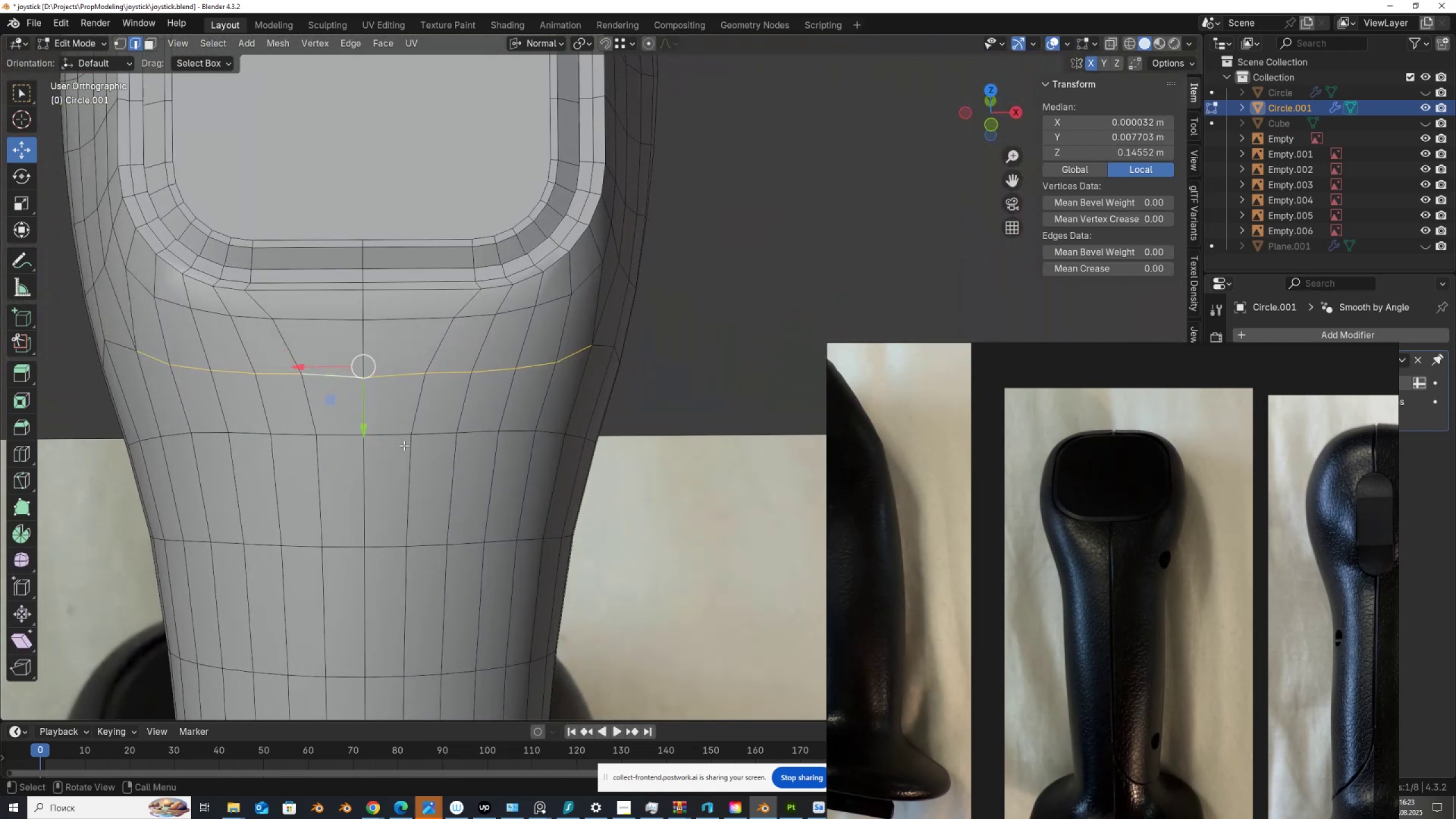 
hold_key(key=ShiftLeft, duration=0.49)
 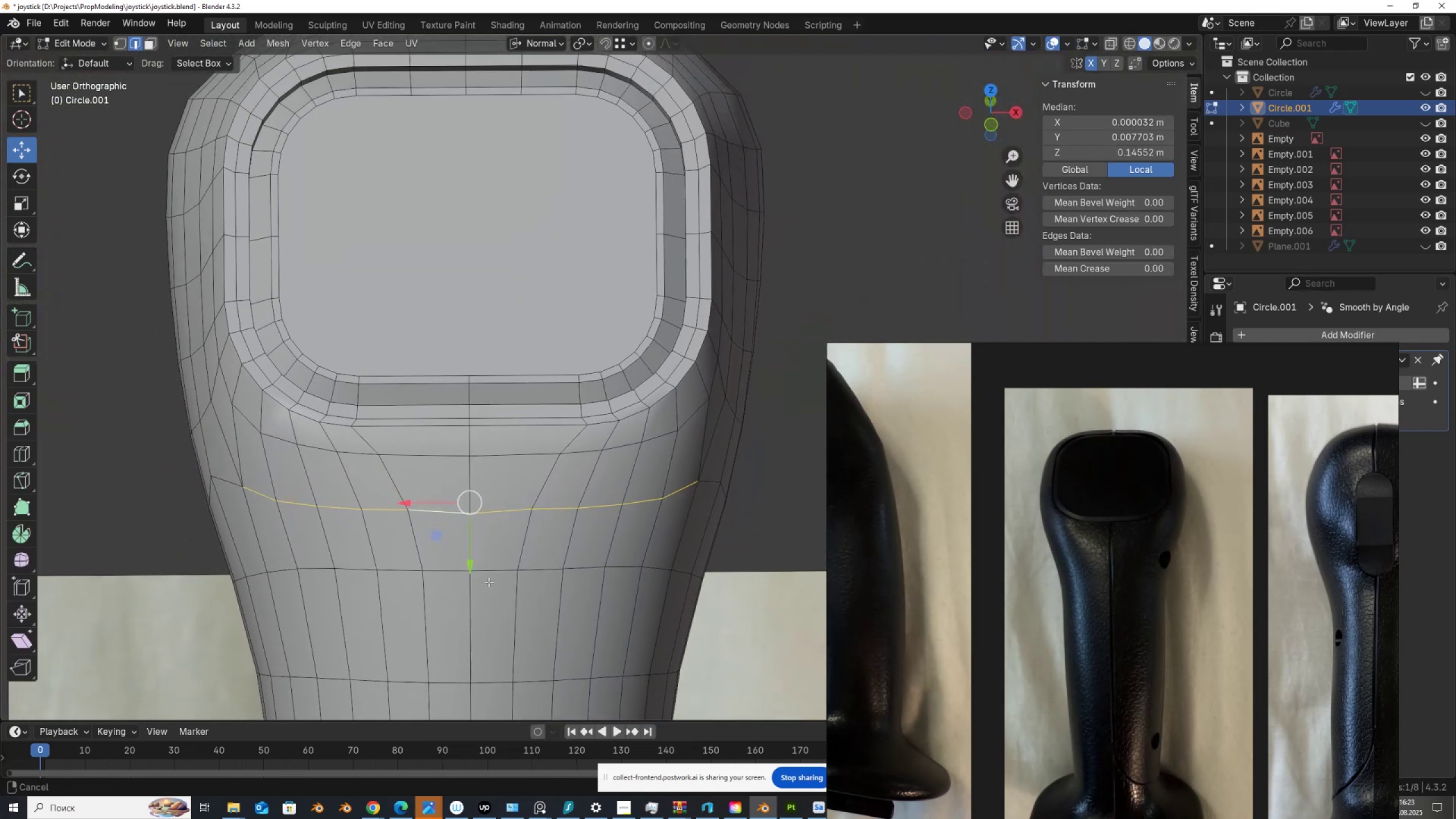 
scroll: coordinate [490, 582], scroll_direction: up, amount: 2.0
 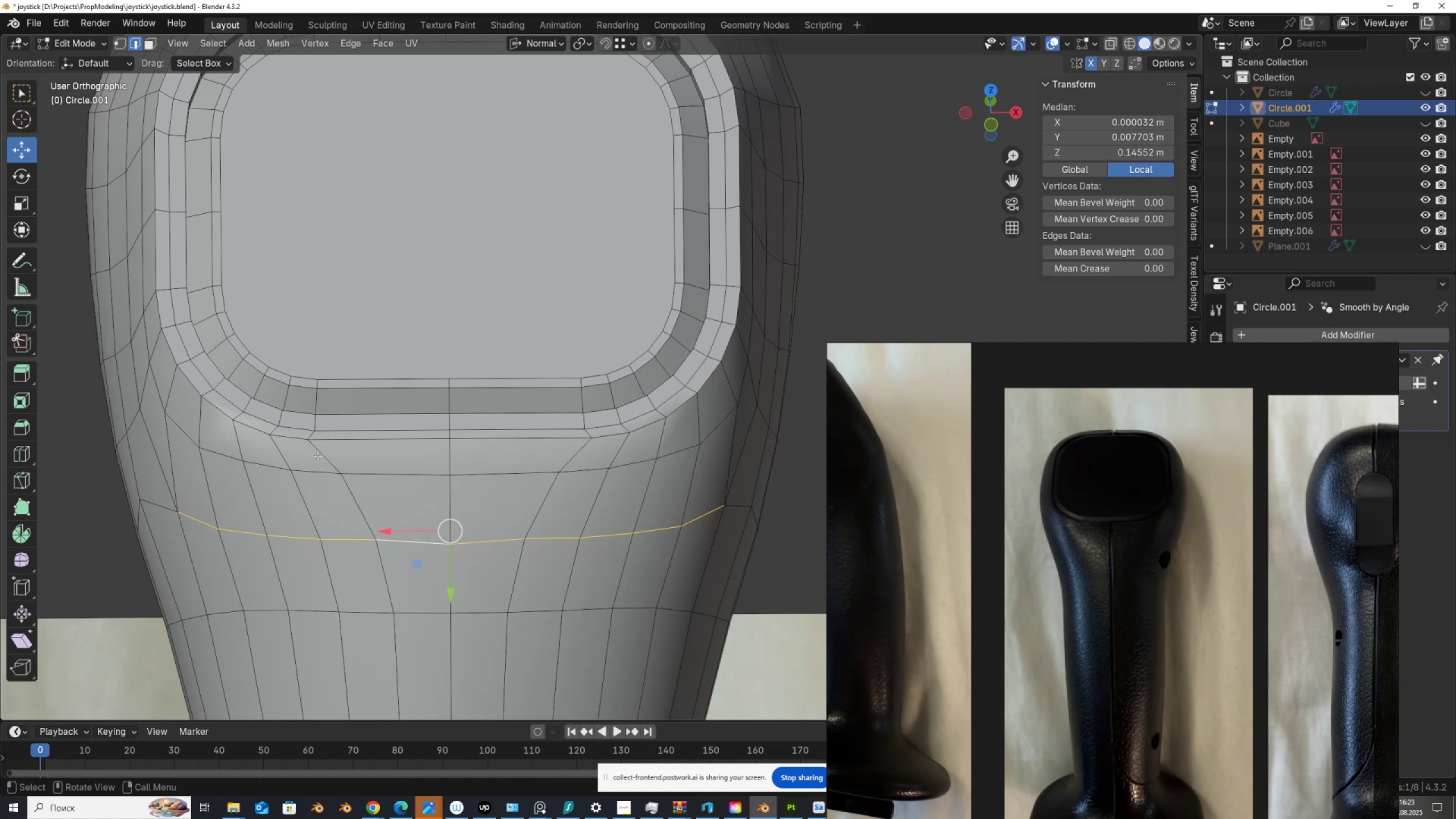 
scroll: coordinate [334, 453], scroll_direction: down, amount: 2.0
 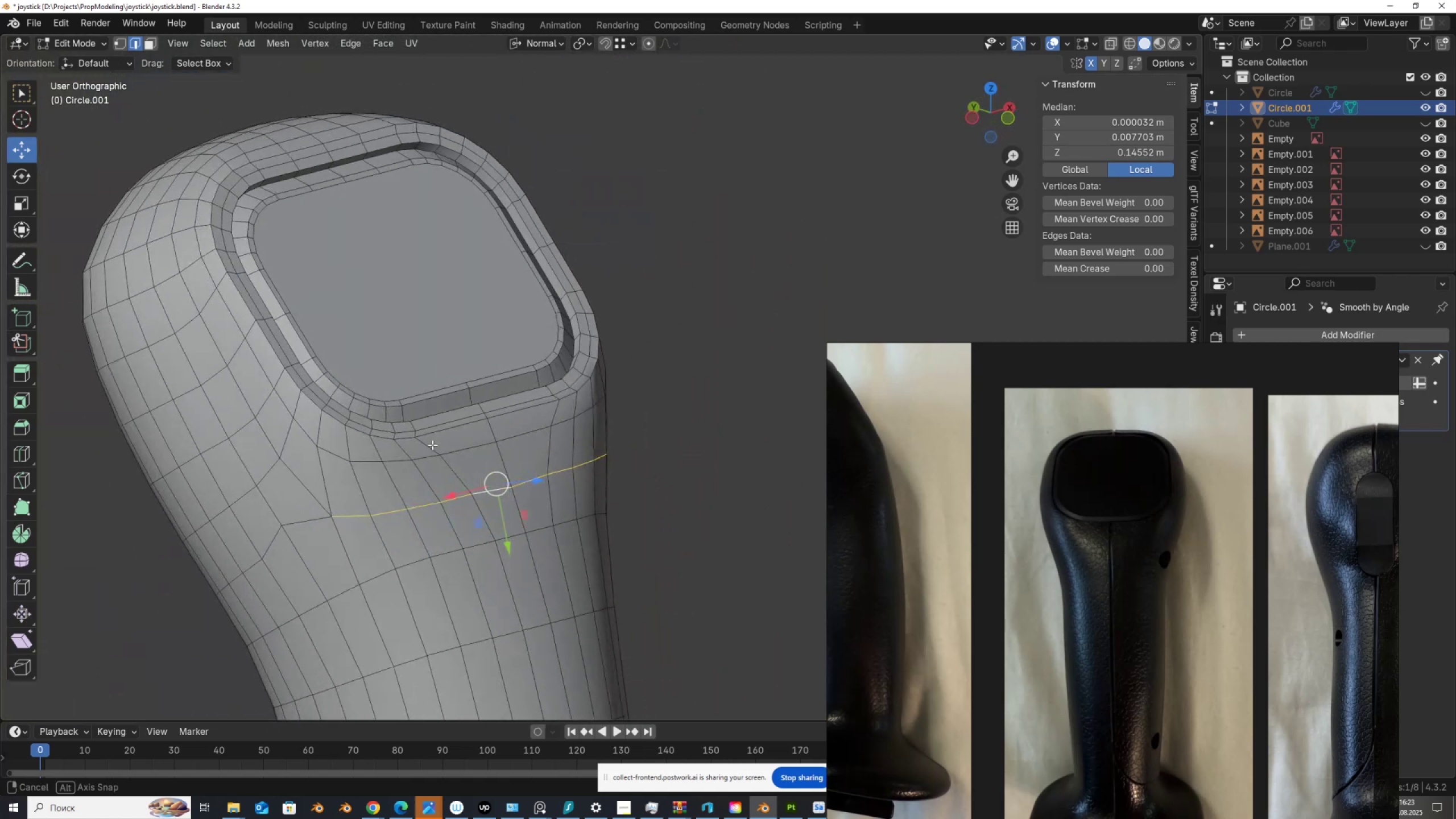 
scroll: coordinate [384, 439], scroll_direction: up, amount: 2.0
 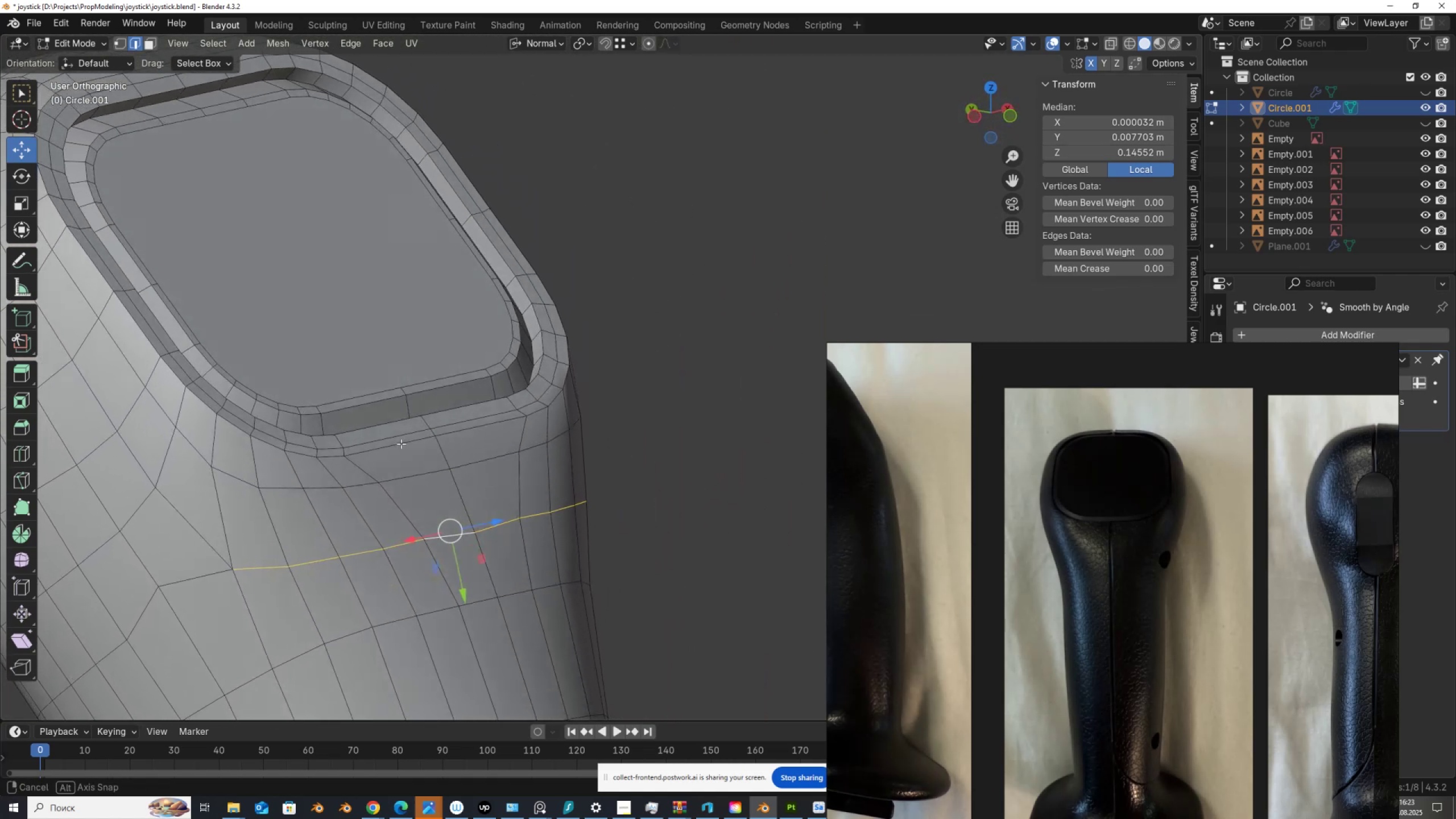 
wait(5.01)
 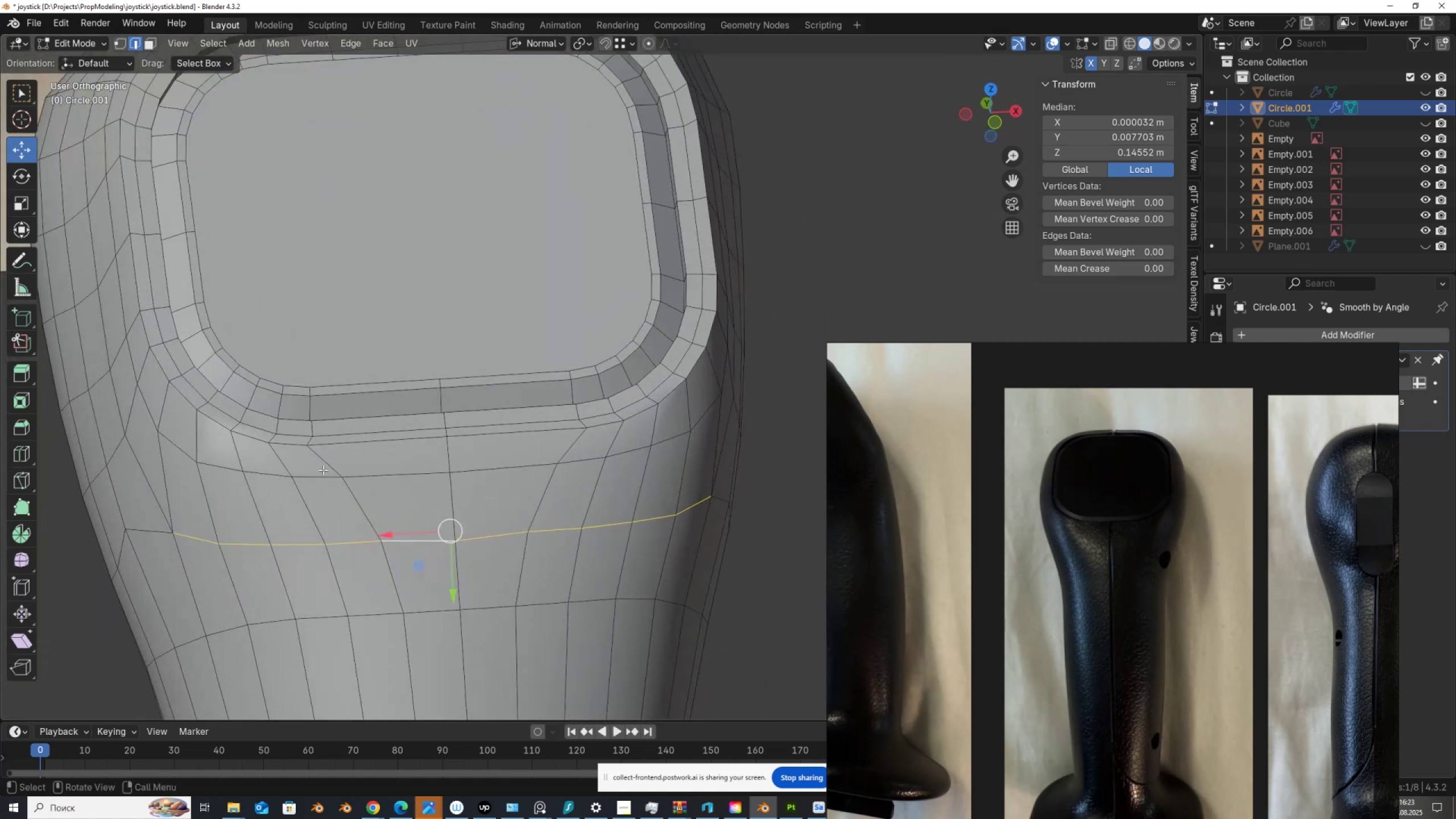 
scroll: coordinate [402, 448], scroll_direction: down, amount: 2.0
 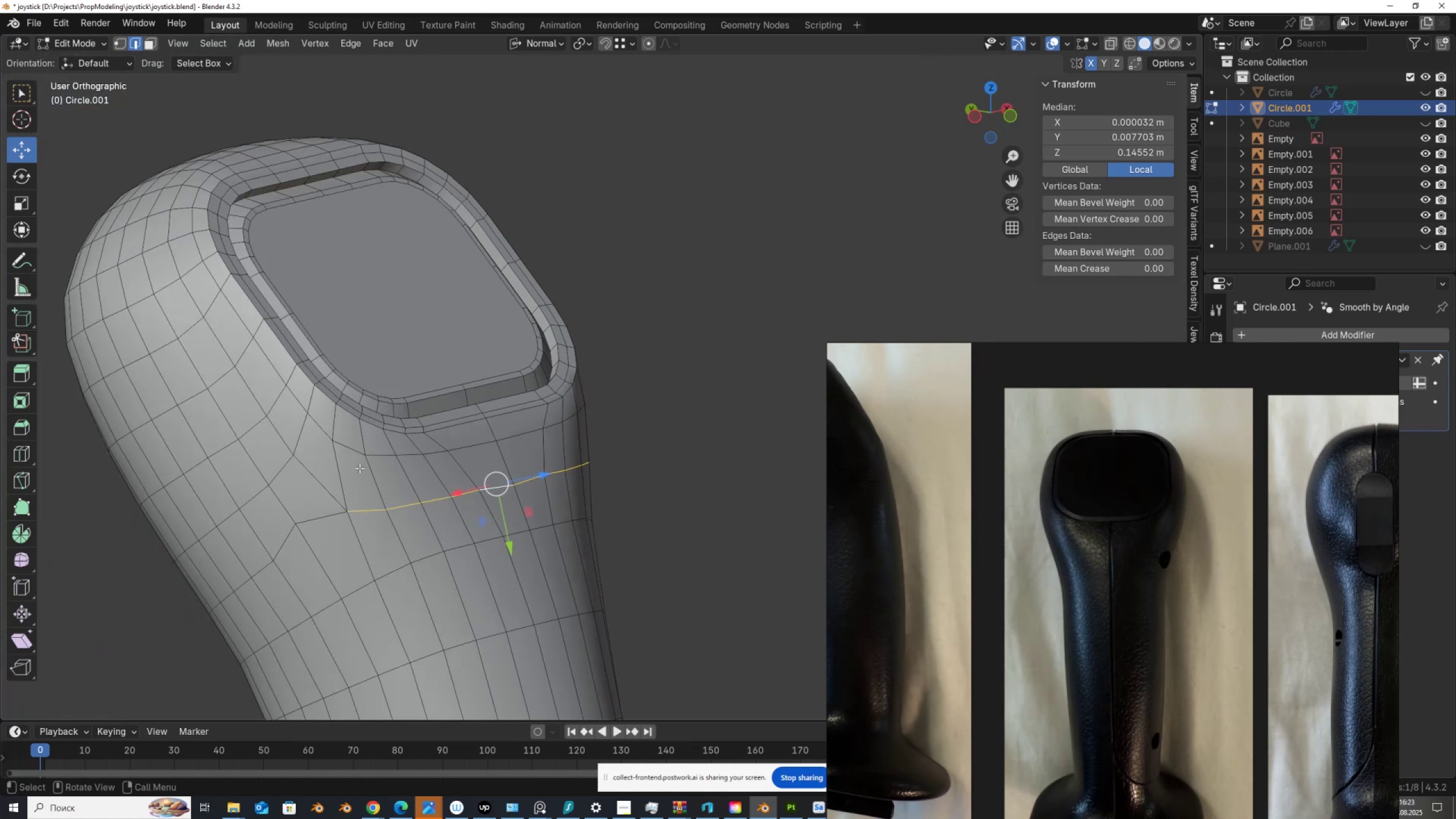 
scroll: coordinate [354, 476], scroll_direction: up, amount: 1.0
 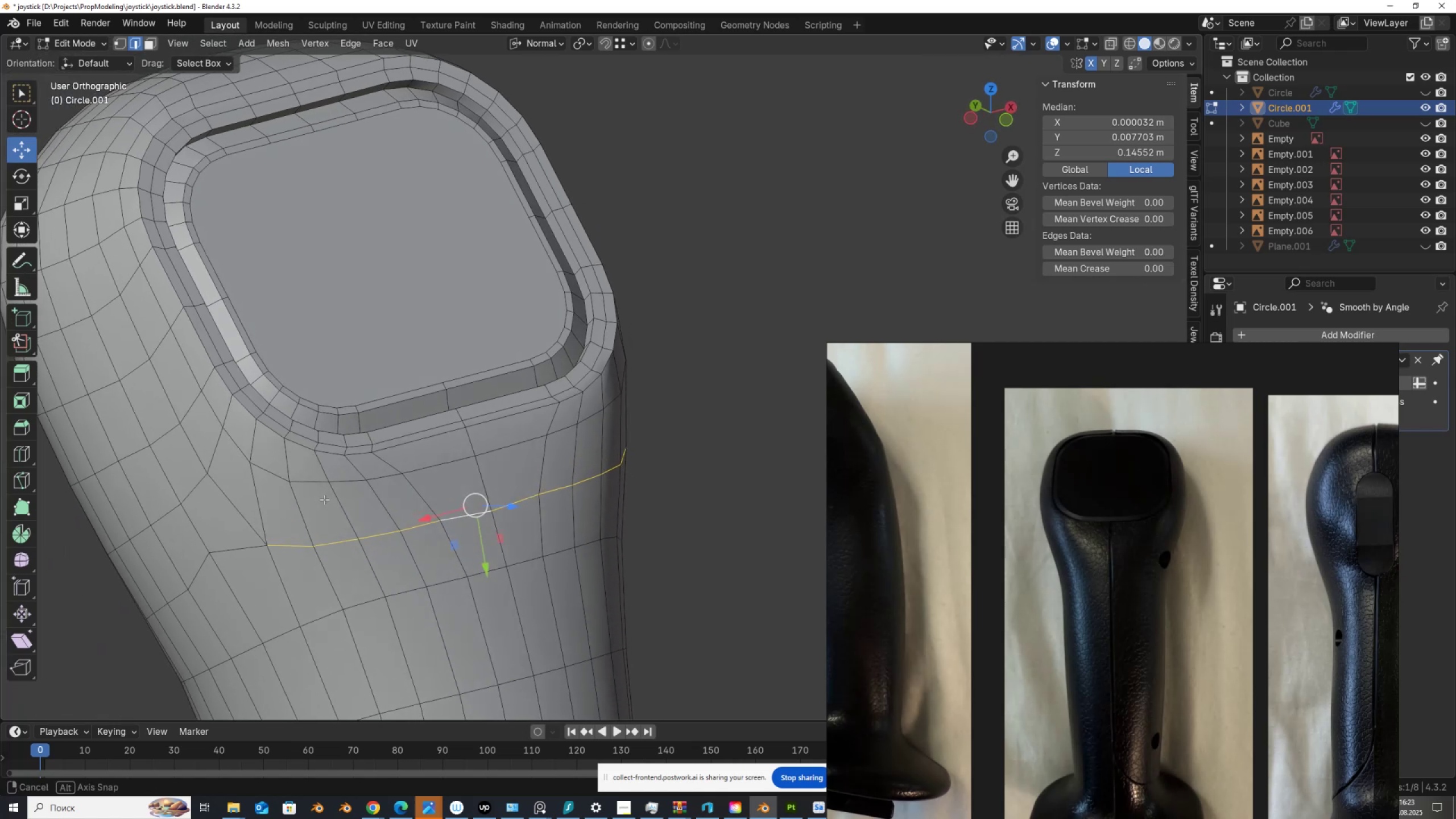 
wait(10.59)
 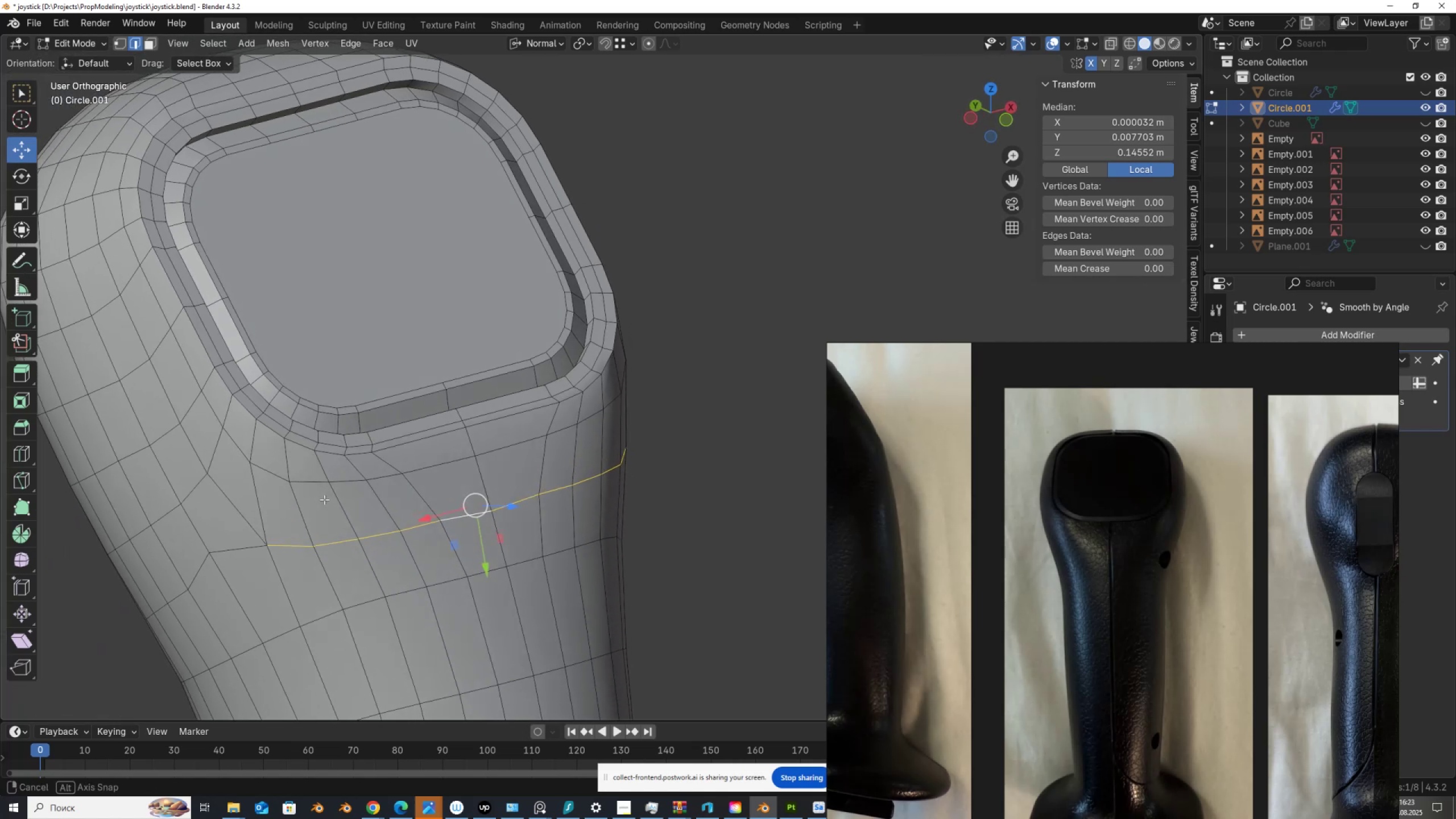 
key(Alt+AltLeft)
 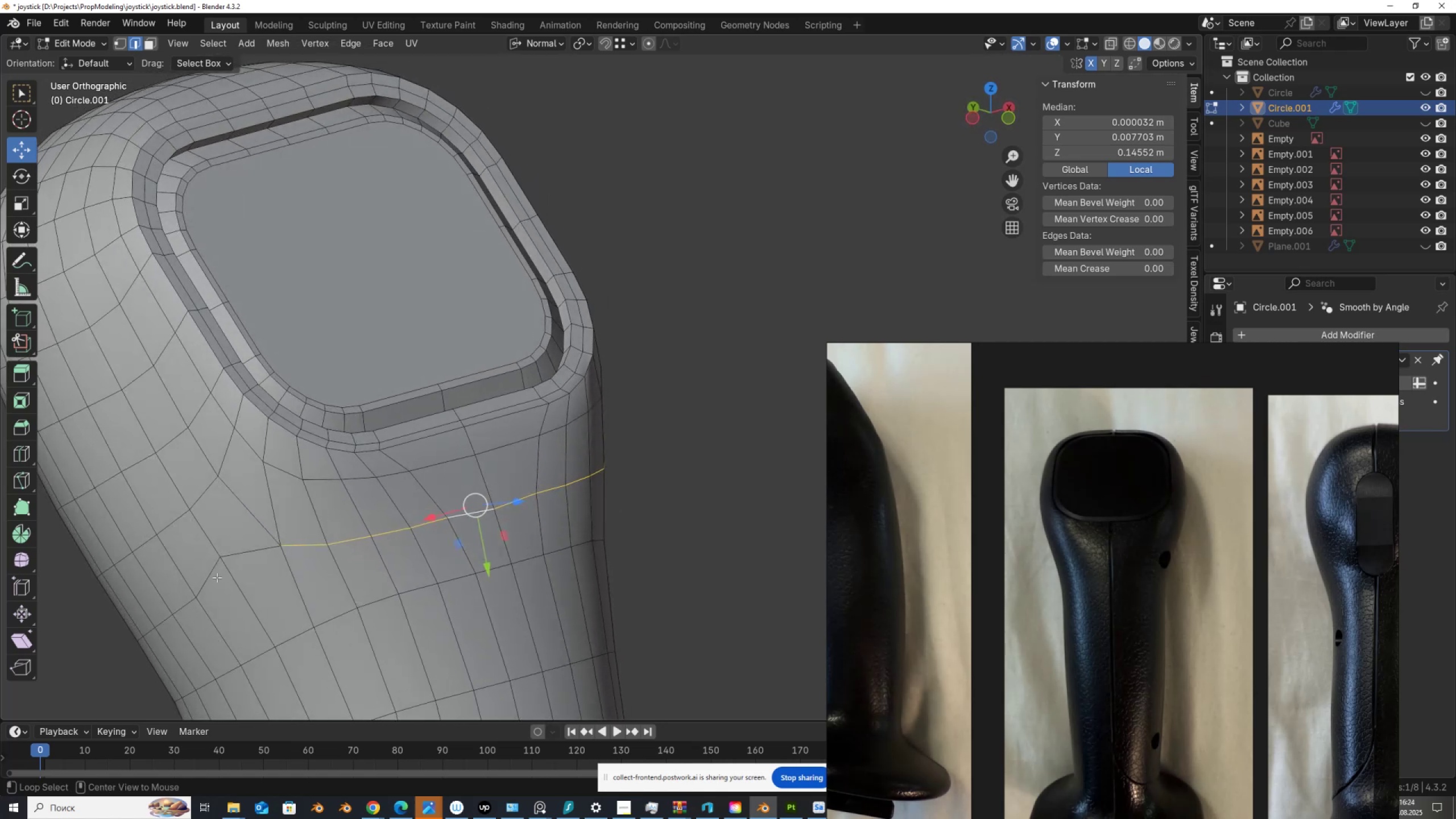 
left_click([217, 577])
 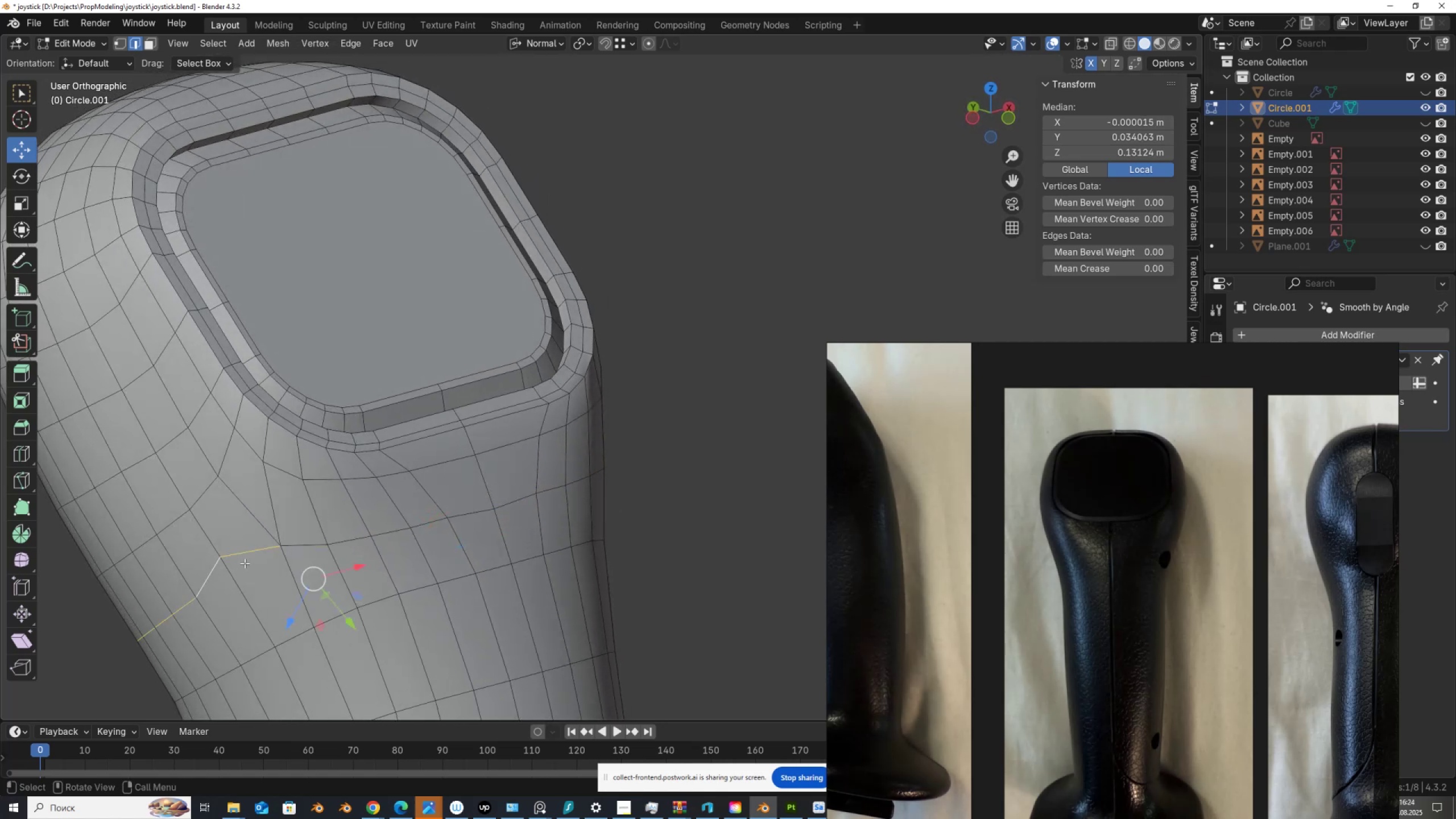 
hold_key(key=ControlLeft, duration=0.5)
 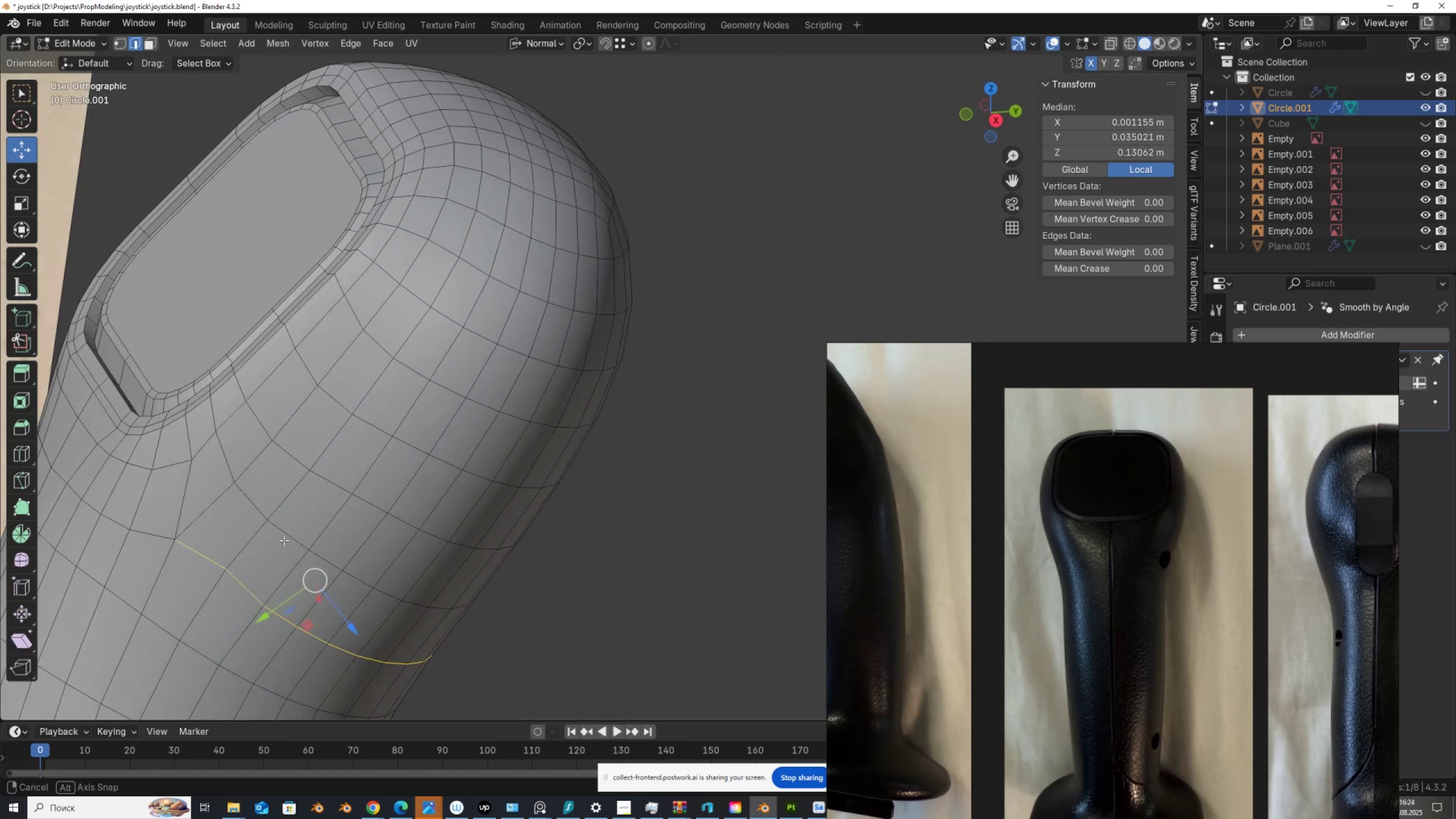 
hold_key(key=ControlLeft, duration=0.5)
 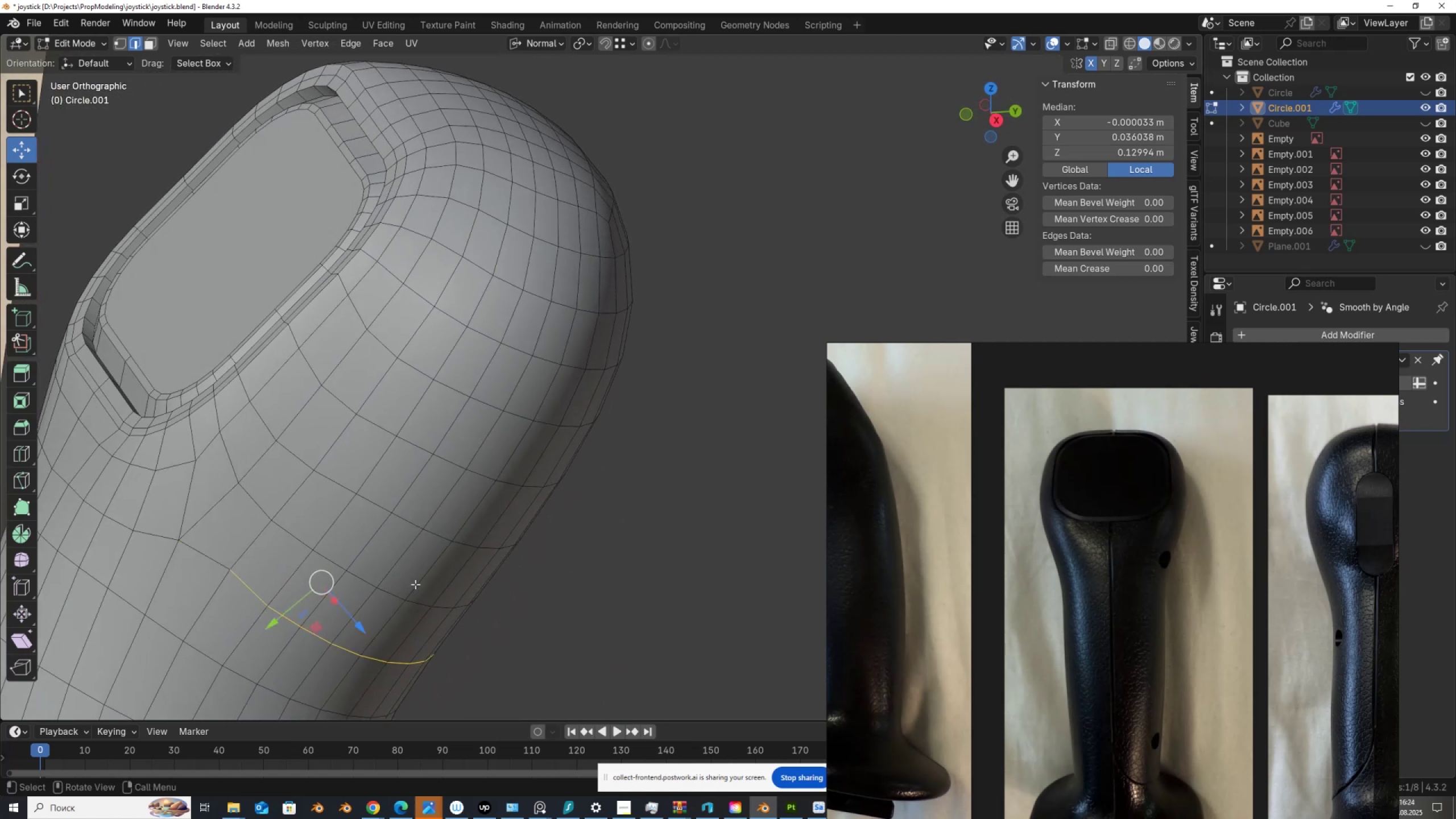 
type(gg)
 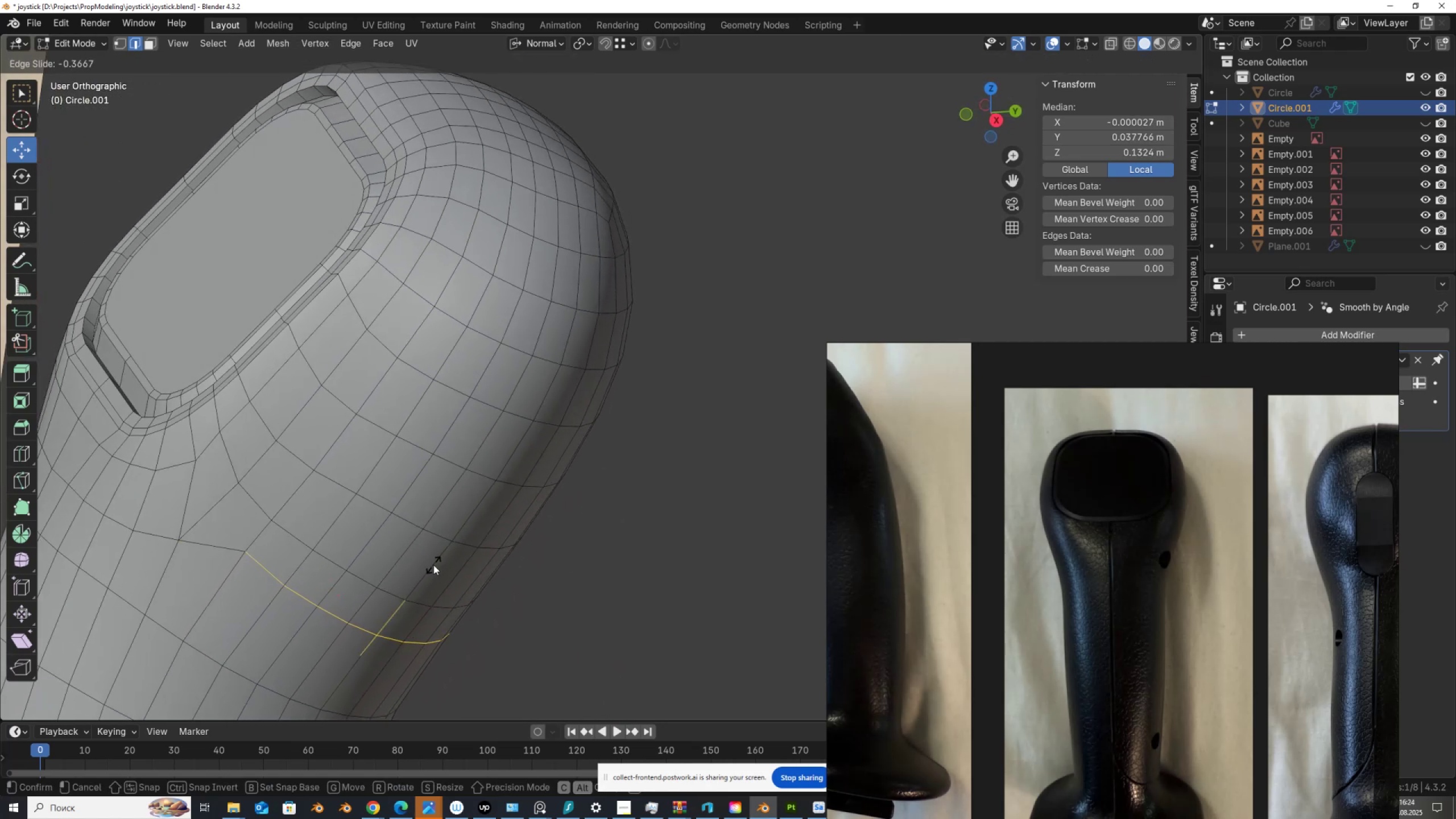 
left_click([433, 564])
 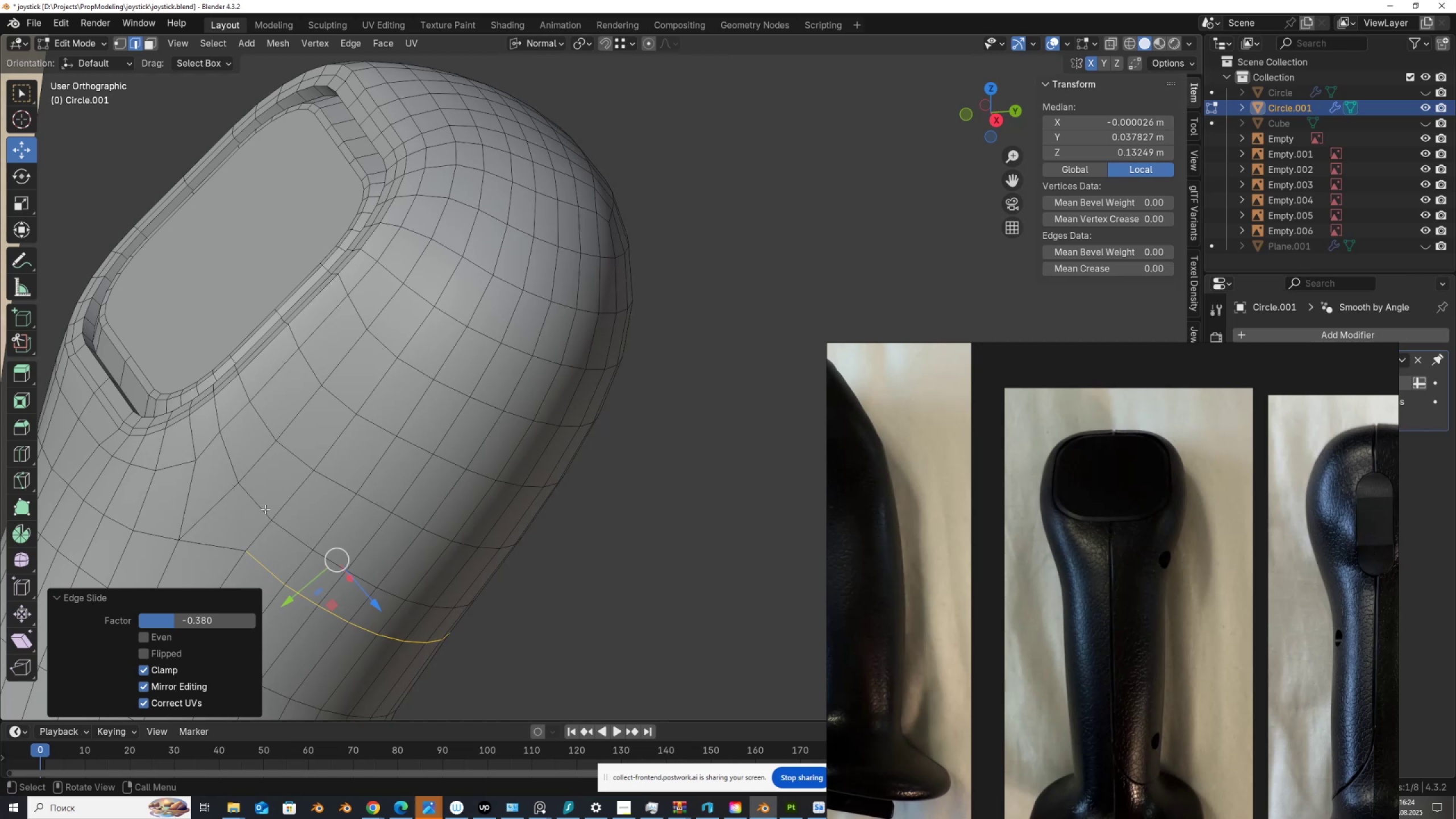 
key(Alt+AltLeft)
 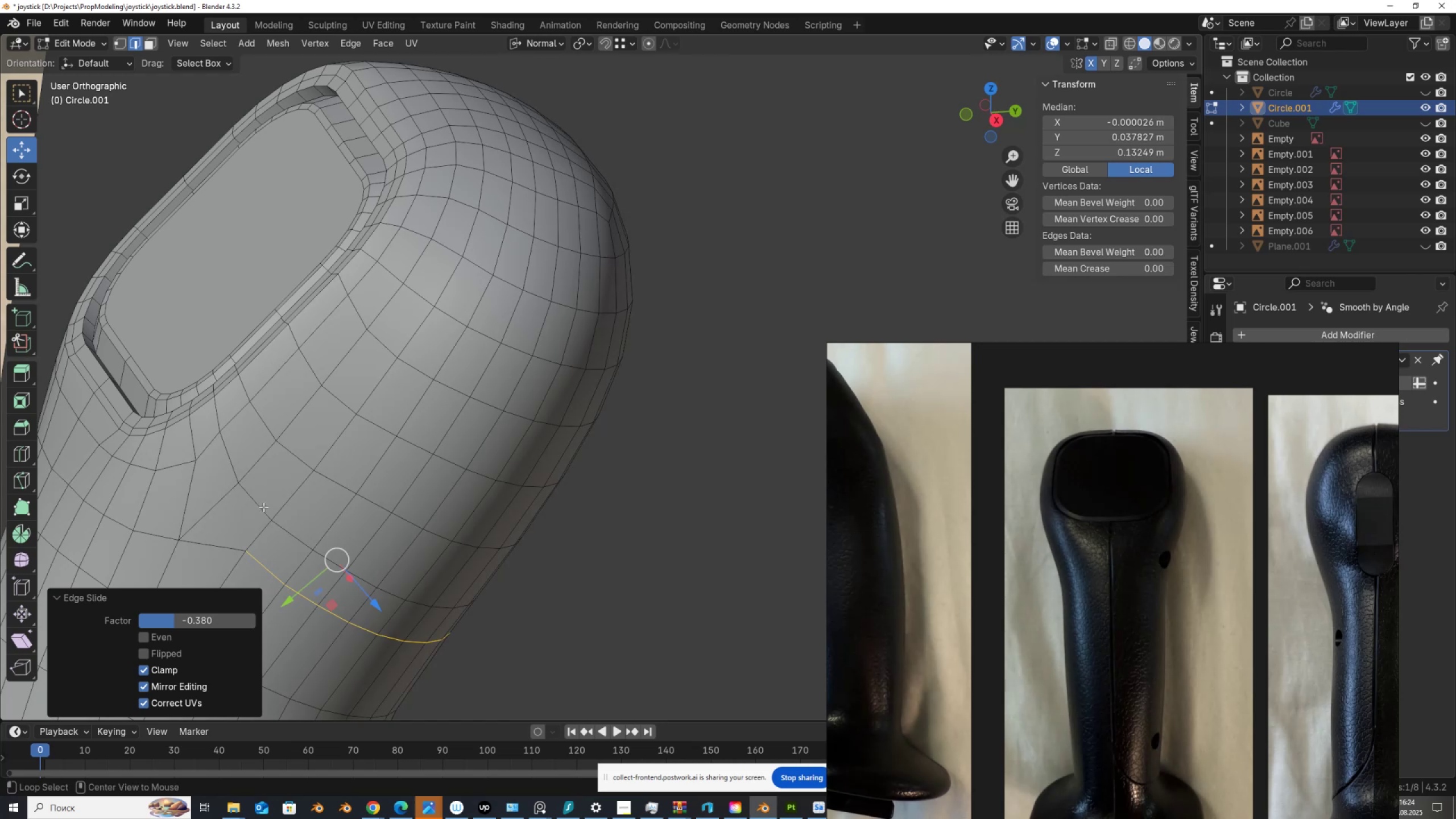 
left_click([263, 507])
 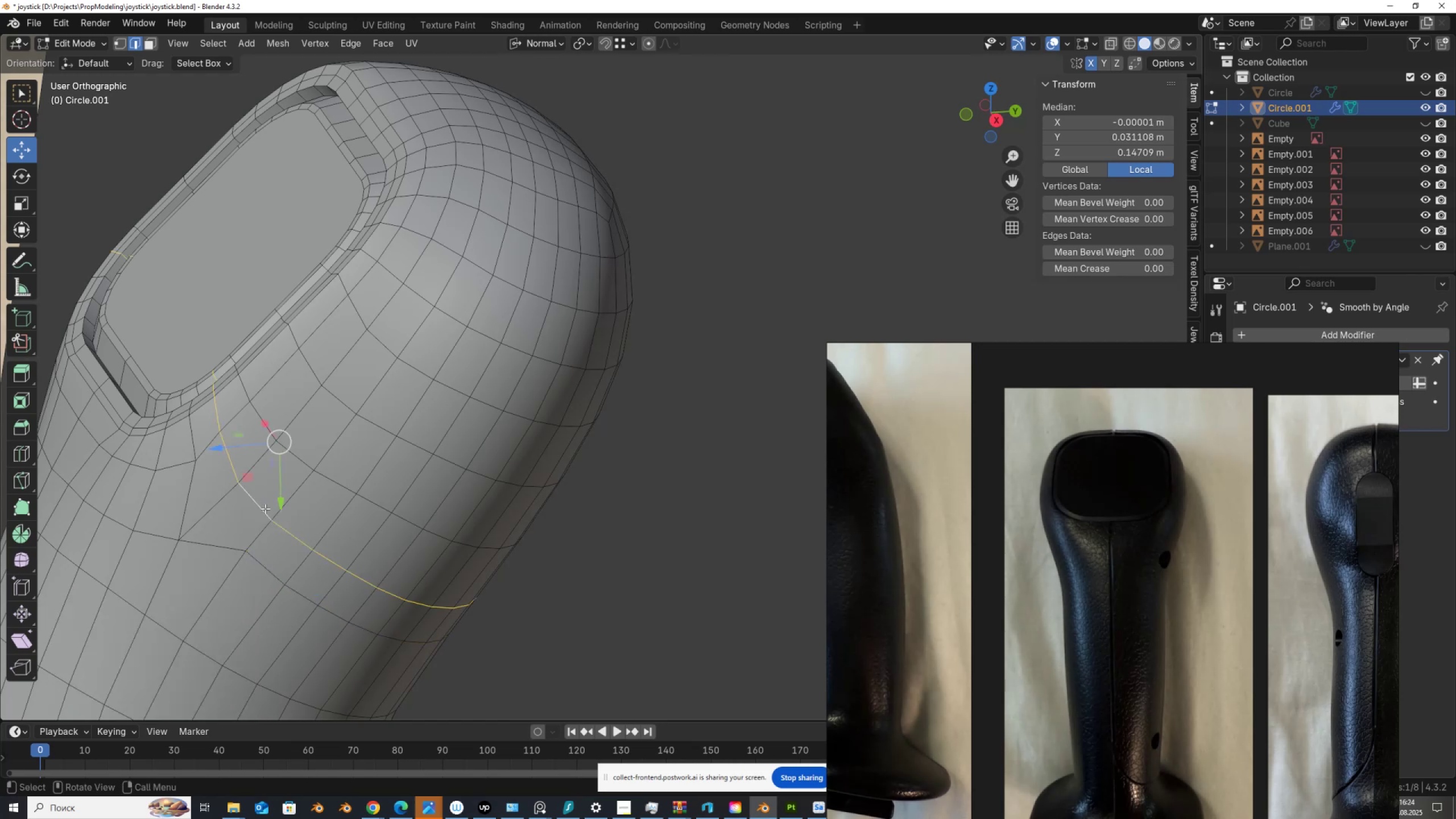 
left_click([265, 508])
 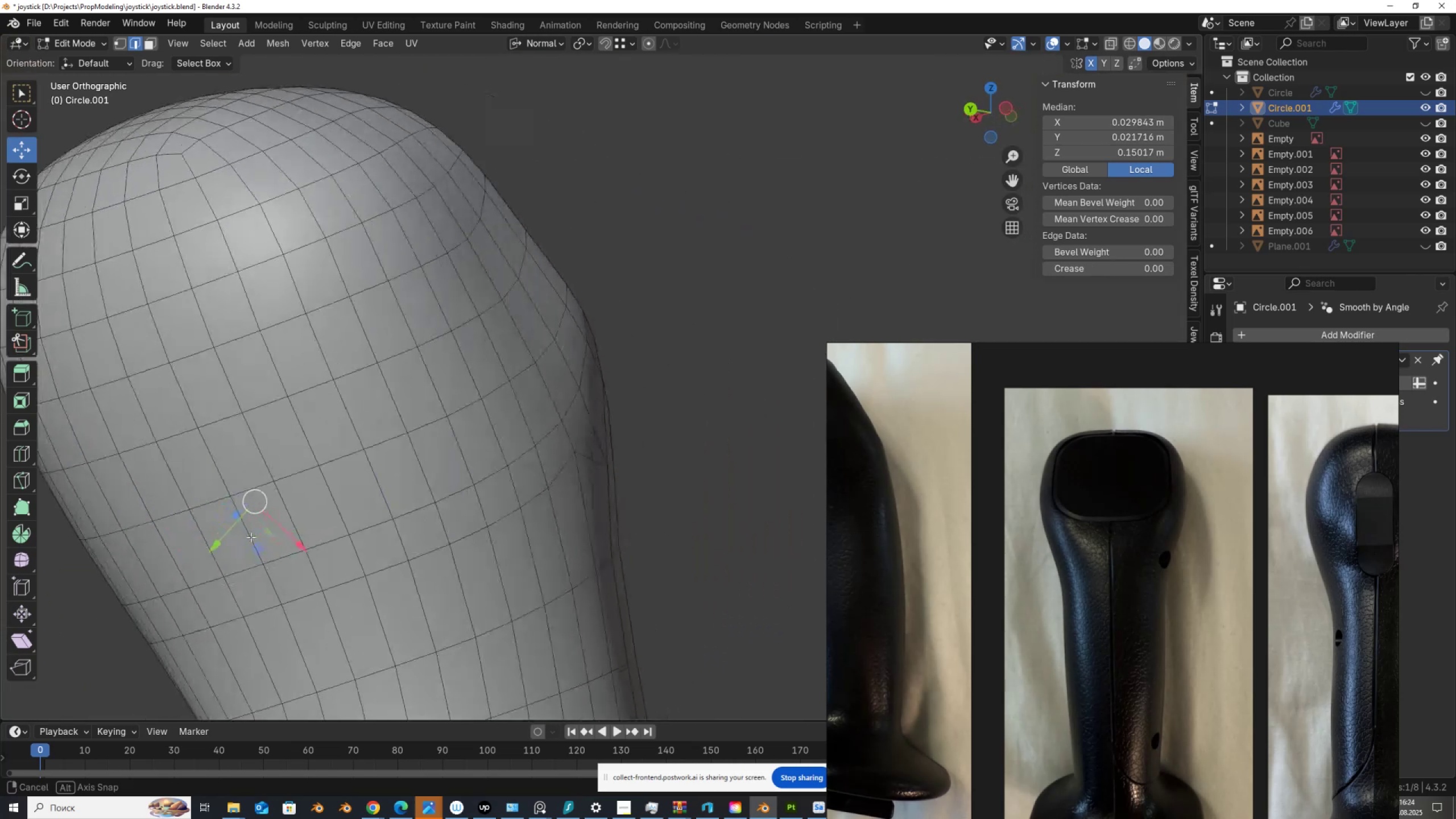 
hold_key(key=ControlLeft, duration=1.09)
left_click([429, 430])
 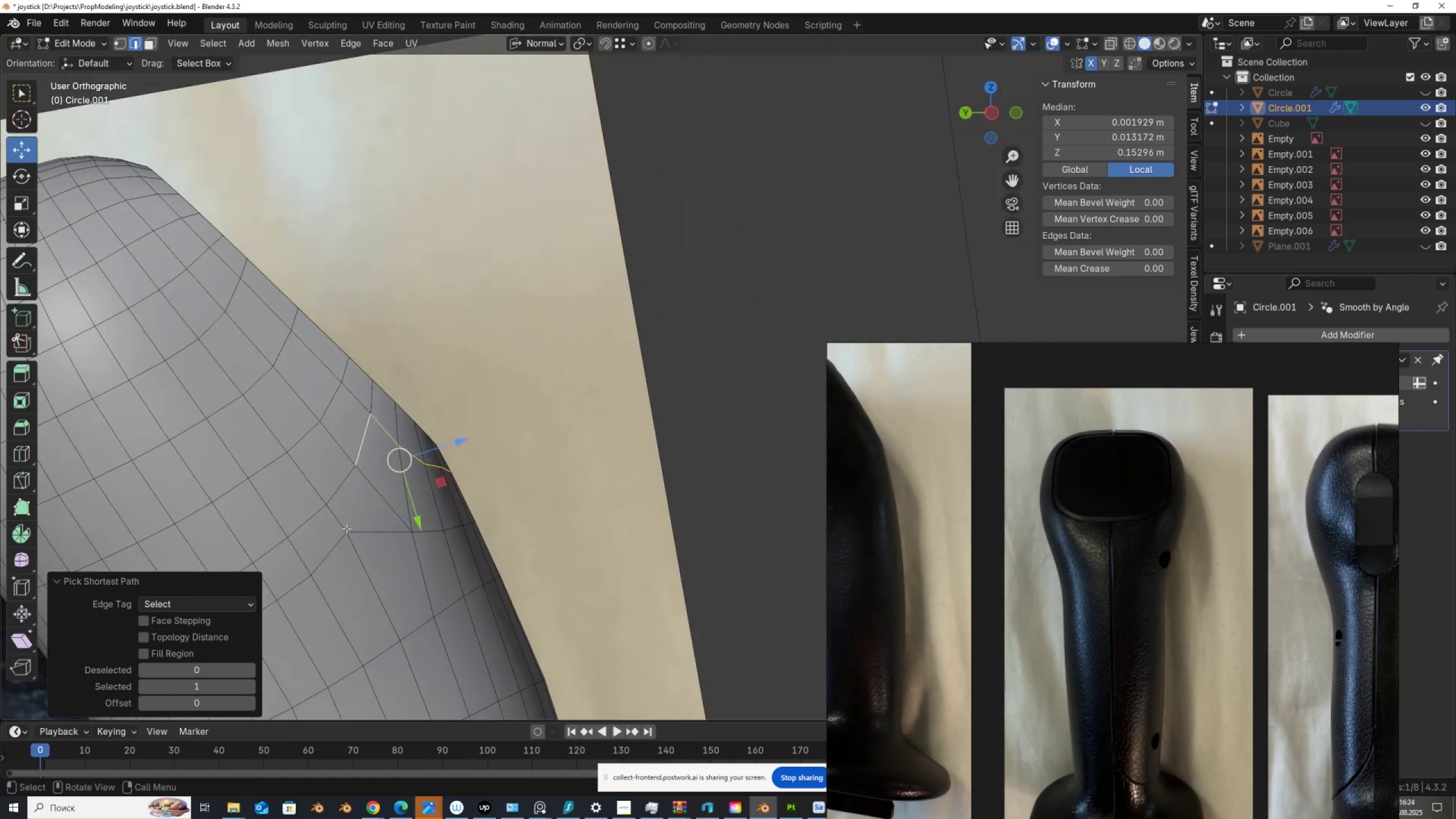 
key(Z)
 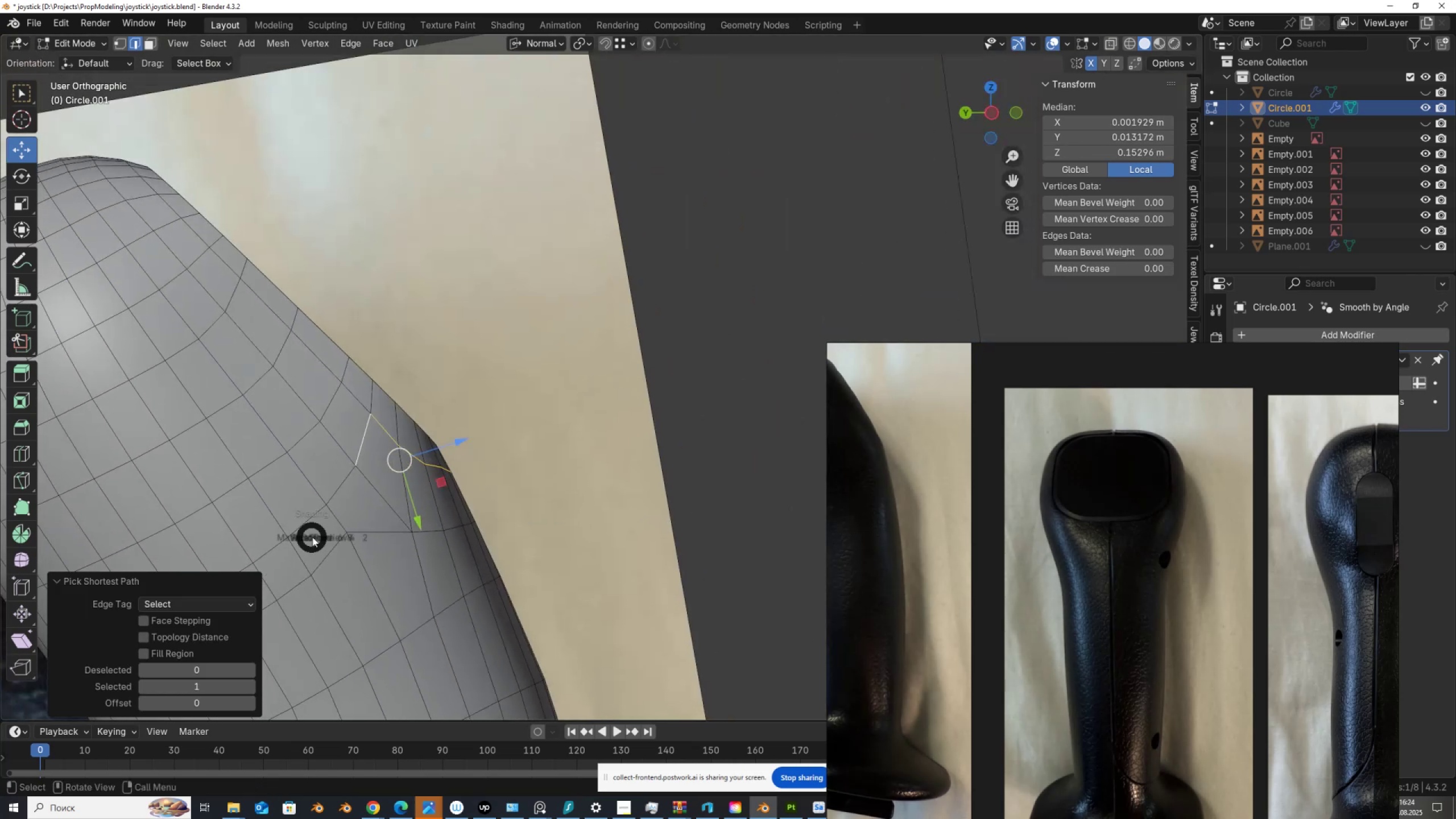 
key(Control+ControlLeft)
 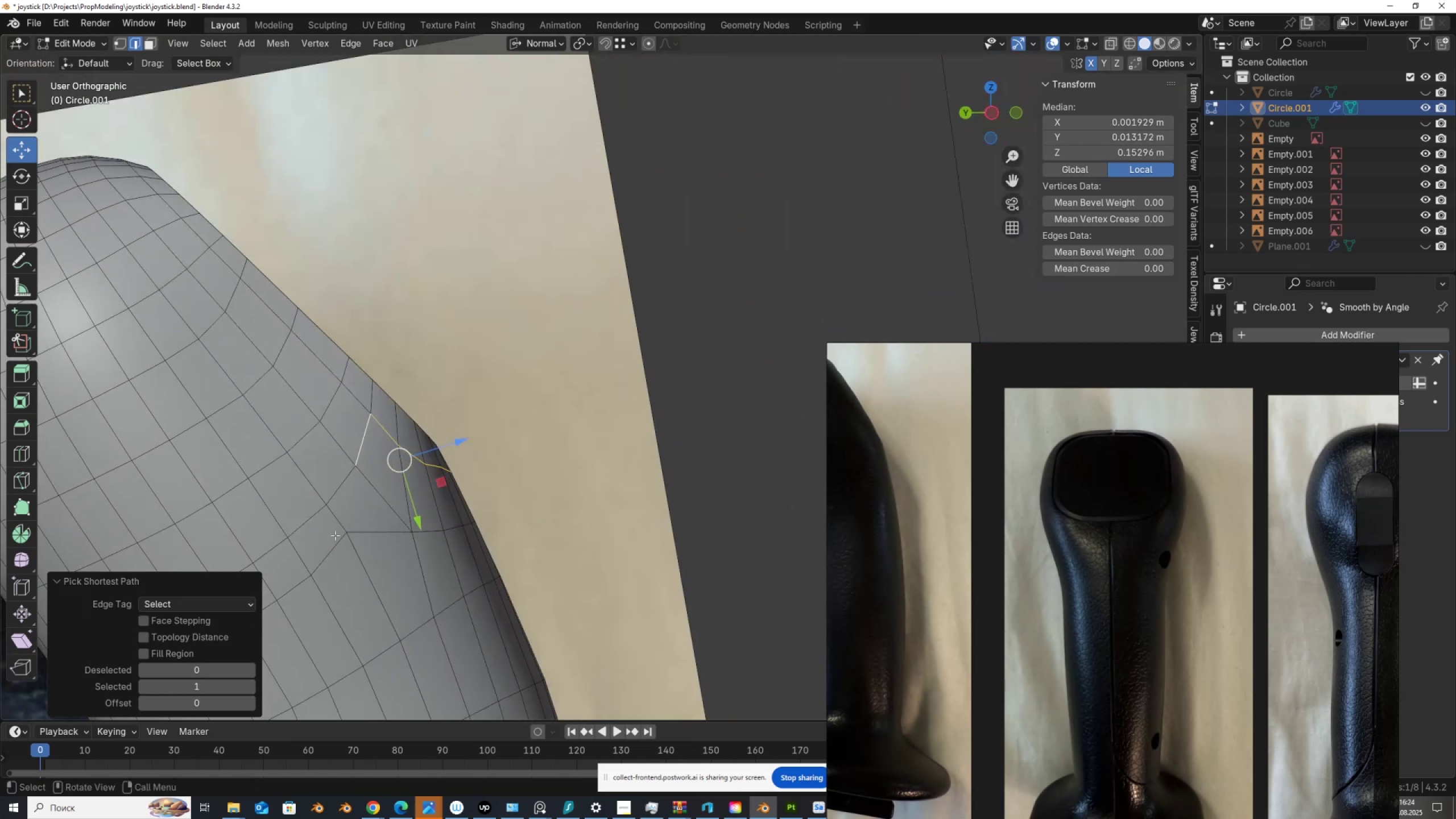 
scroll: coordinate [348, 533], scroll_direction: down, amount: 2.0
 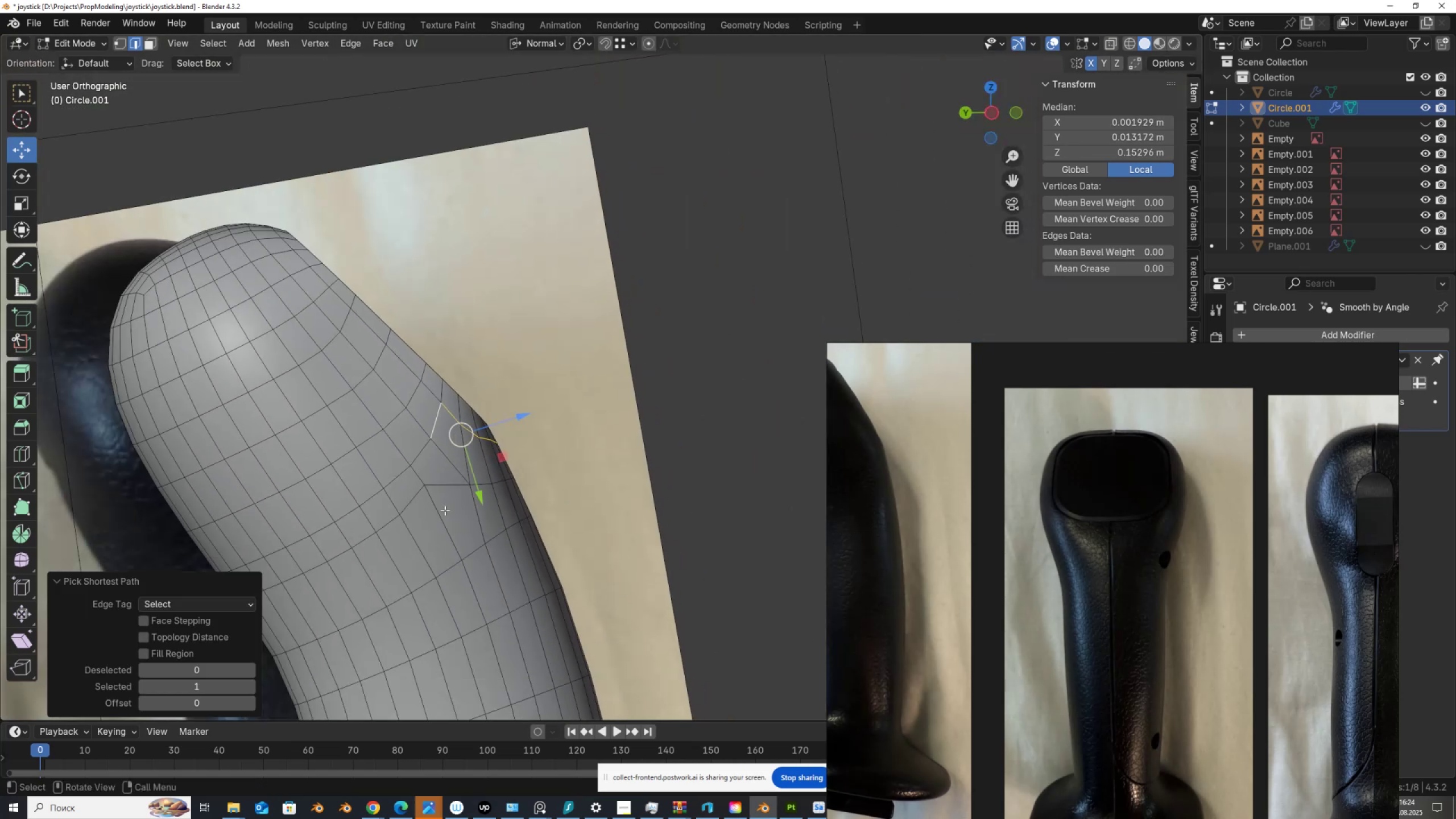 
key(Control+ControlLeft)
 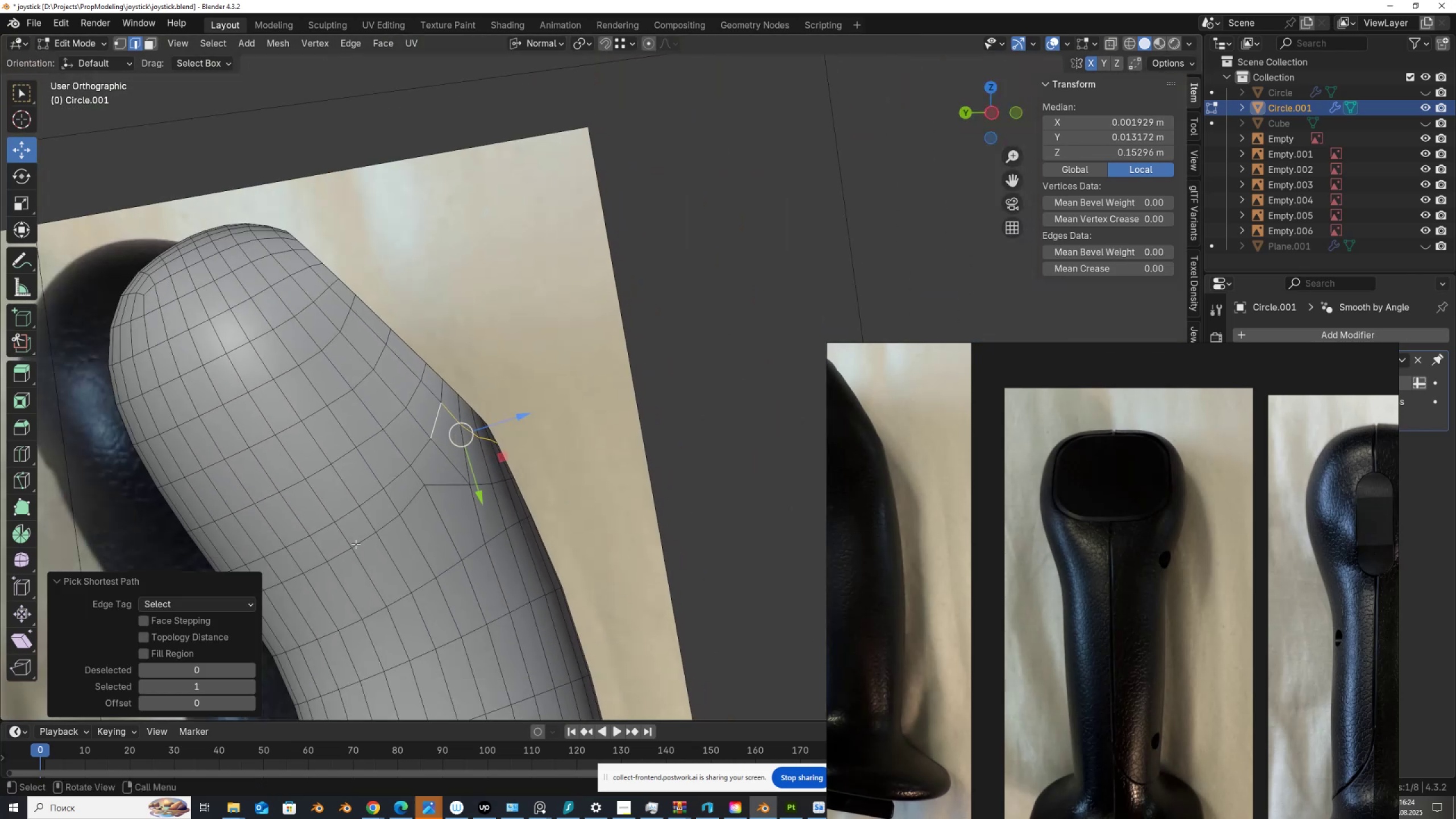 
key(Control+Z)
 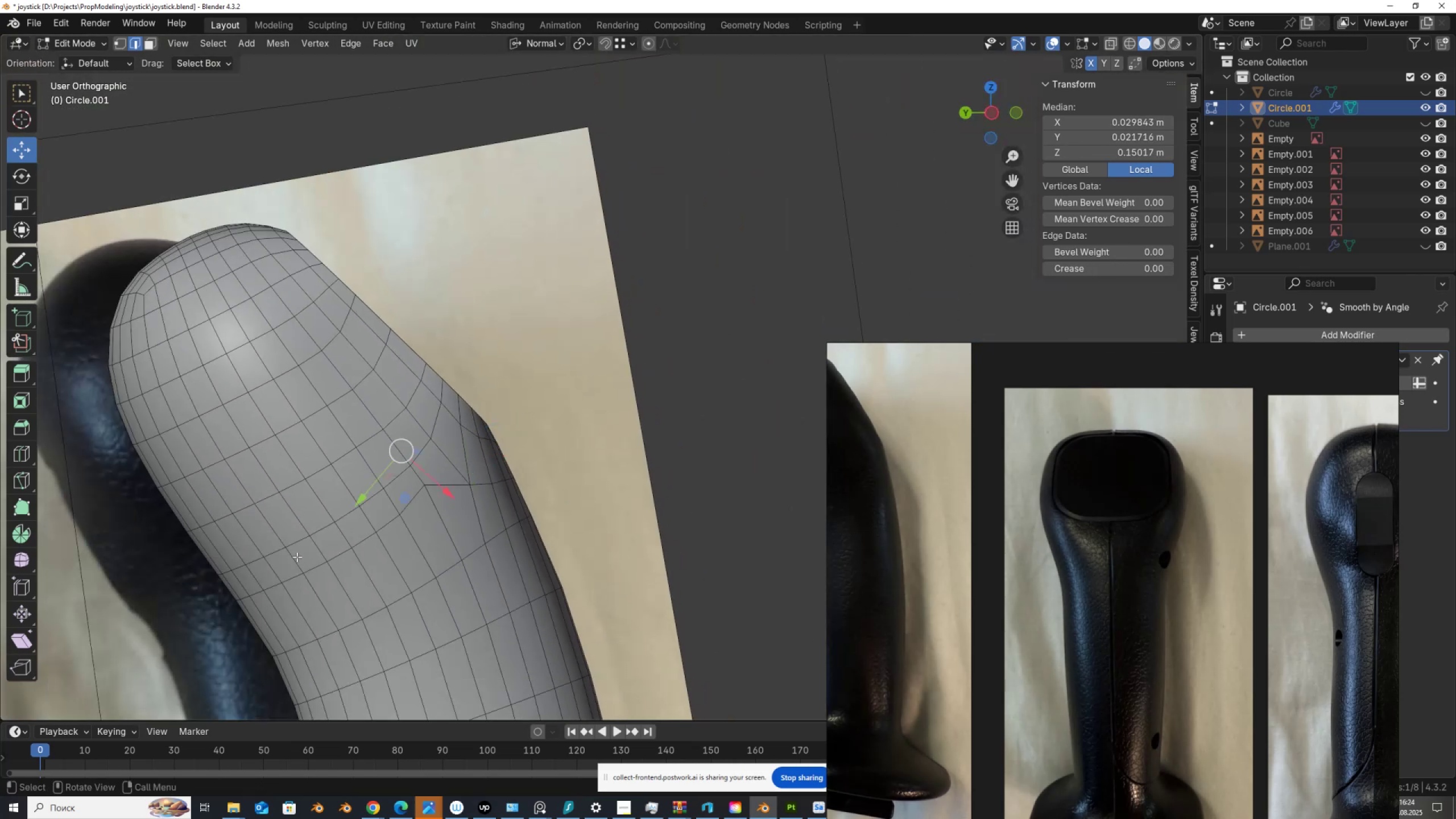 
hold_key(key=ControlLeft, duration=1.46)
left_click([279, 553])
 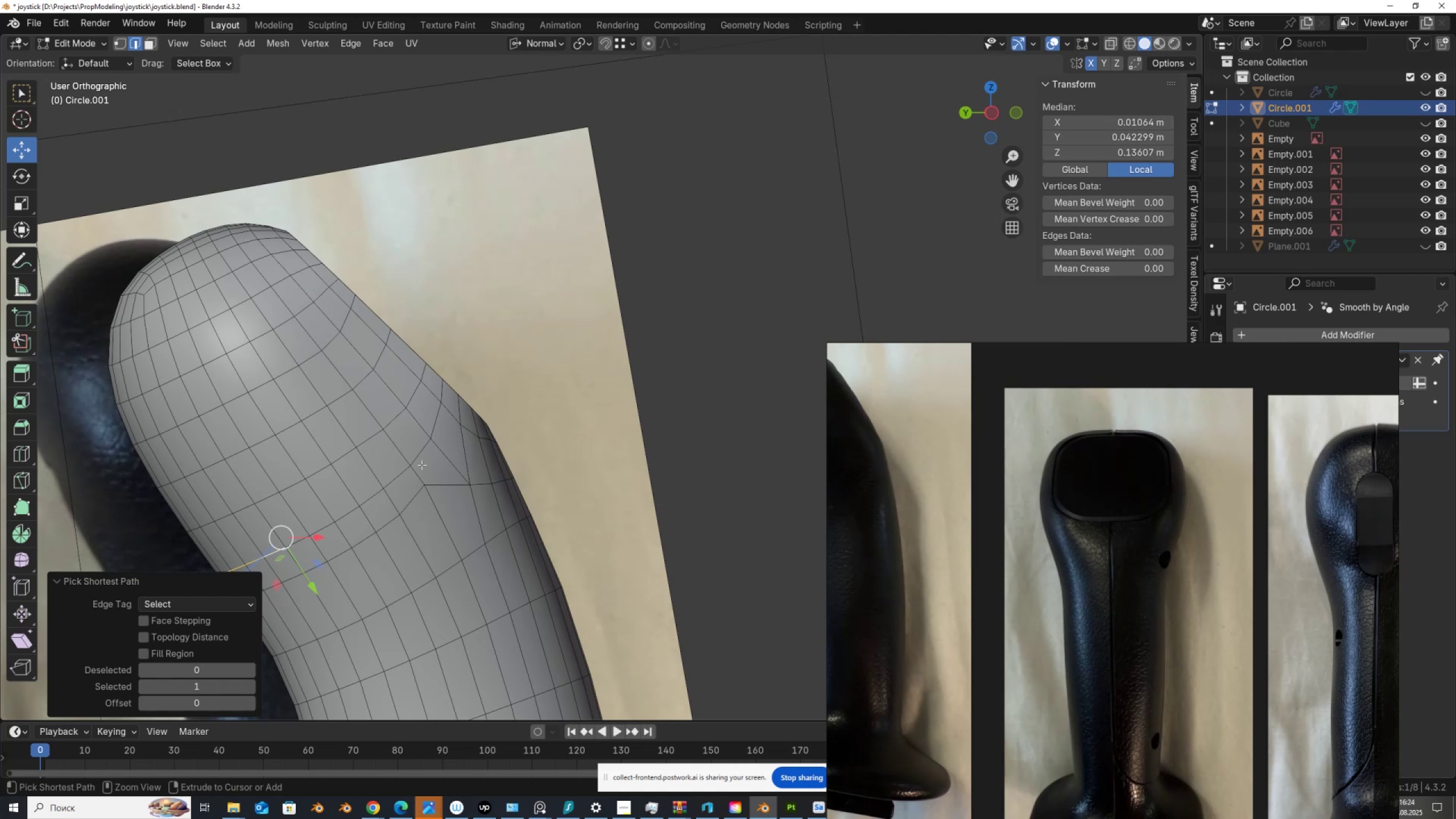 
left_click([421, 465])
 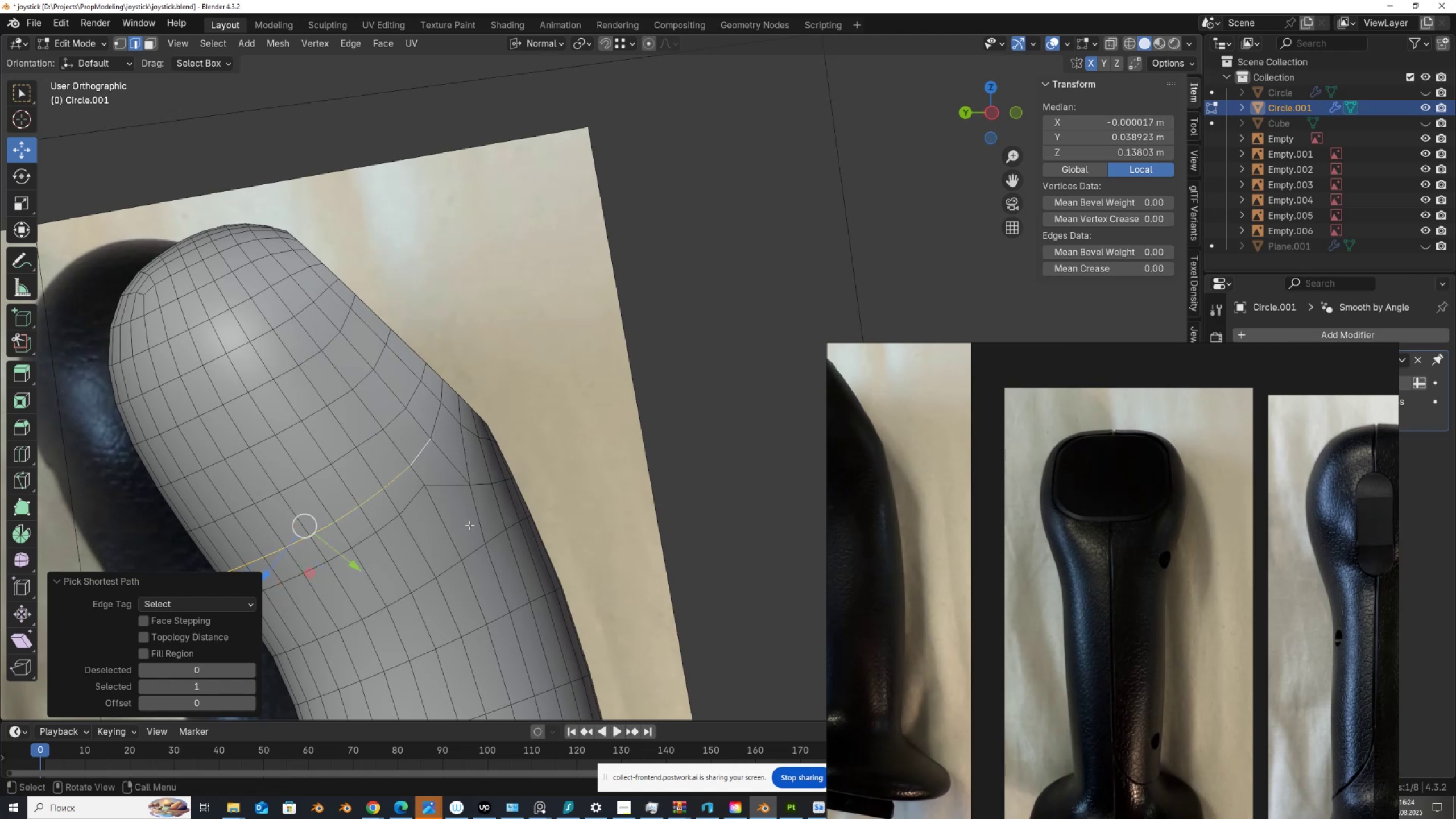 
type(gg)
 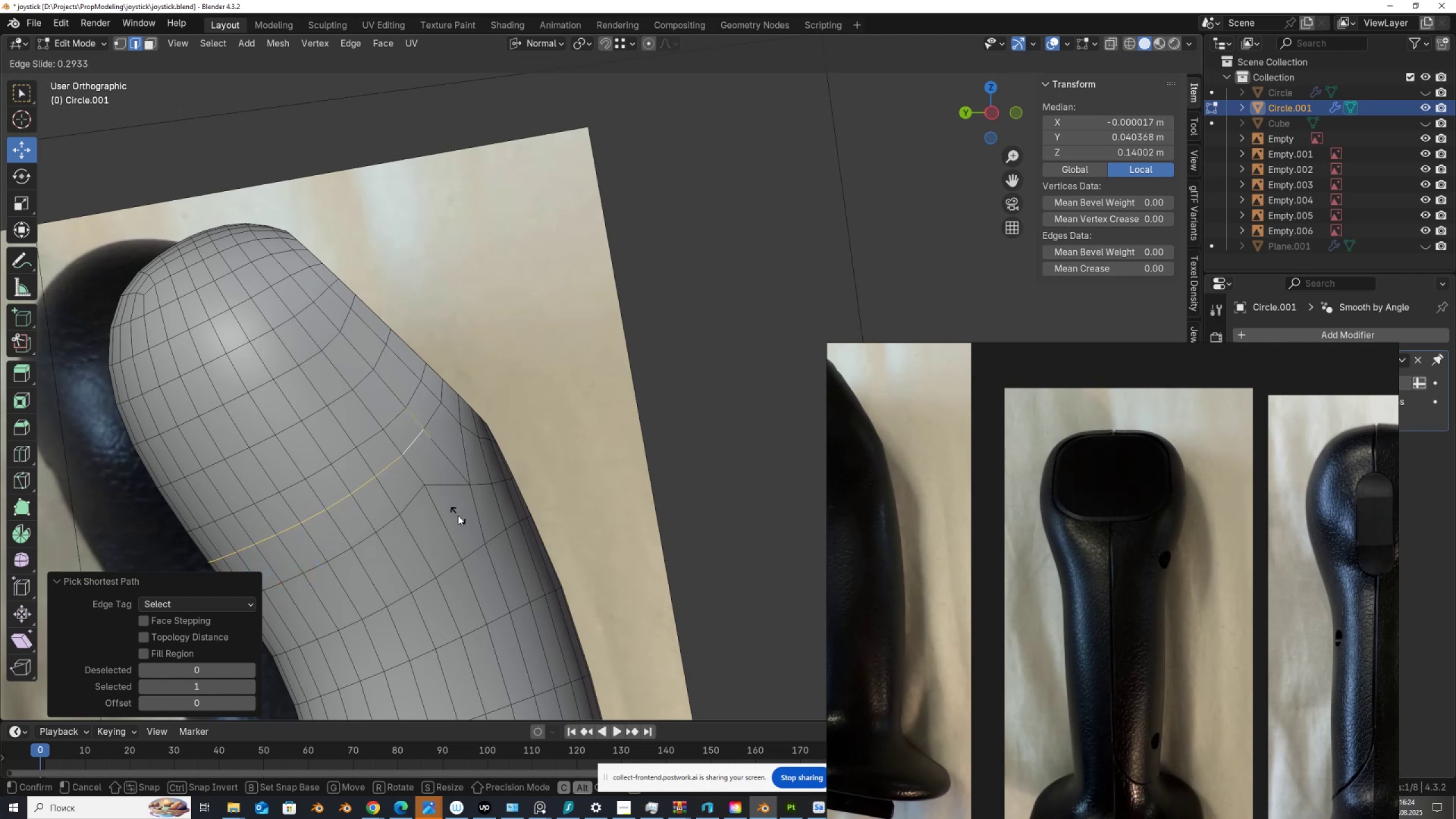 
left_click([458, 515])
 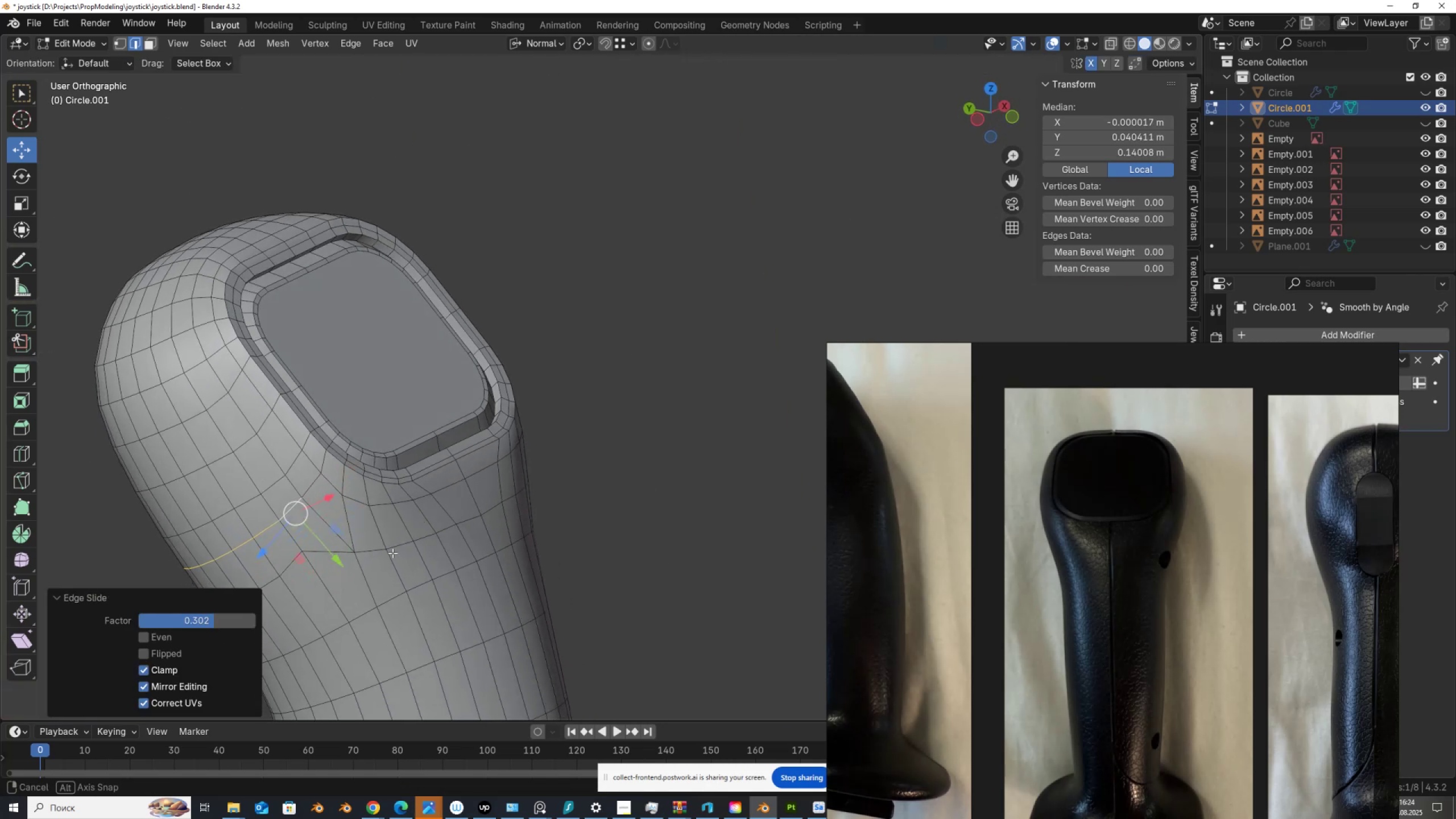 
hold_key(key=ShiftLeft, duration=0.48)
 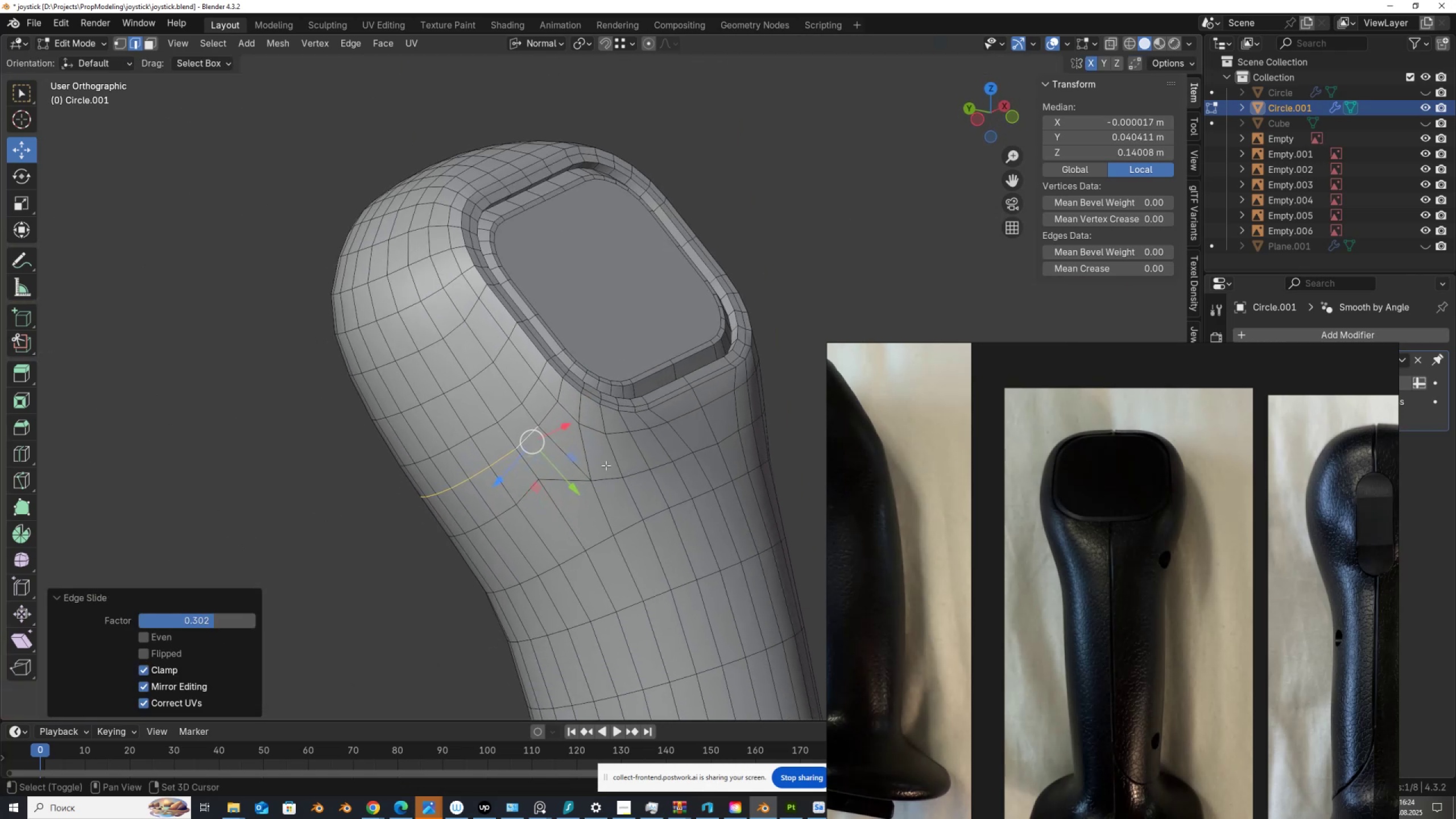 
scroll: coordinate [606, 465], scroll_direction: up, amount: 2.0
 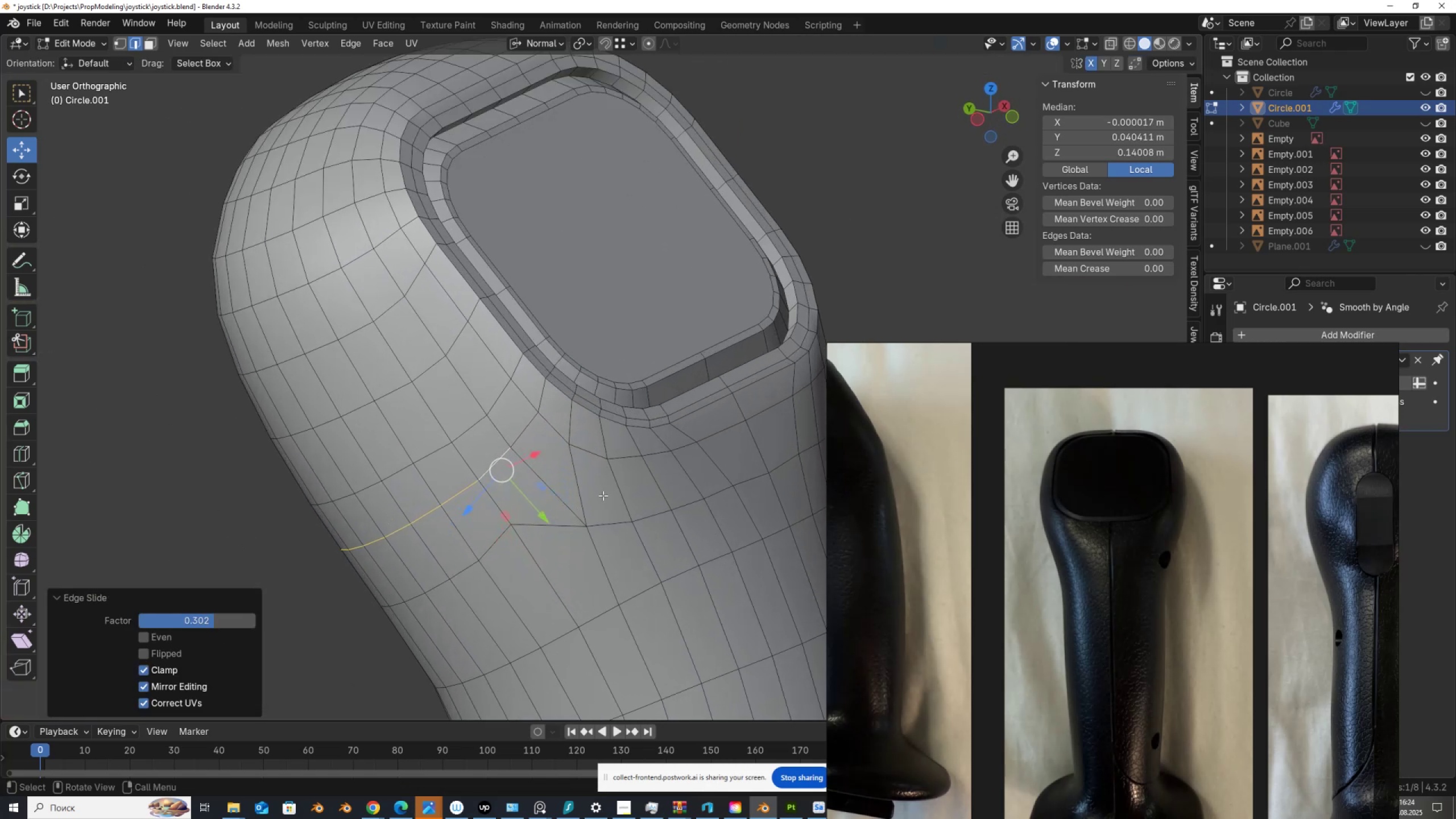 
key(1)
 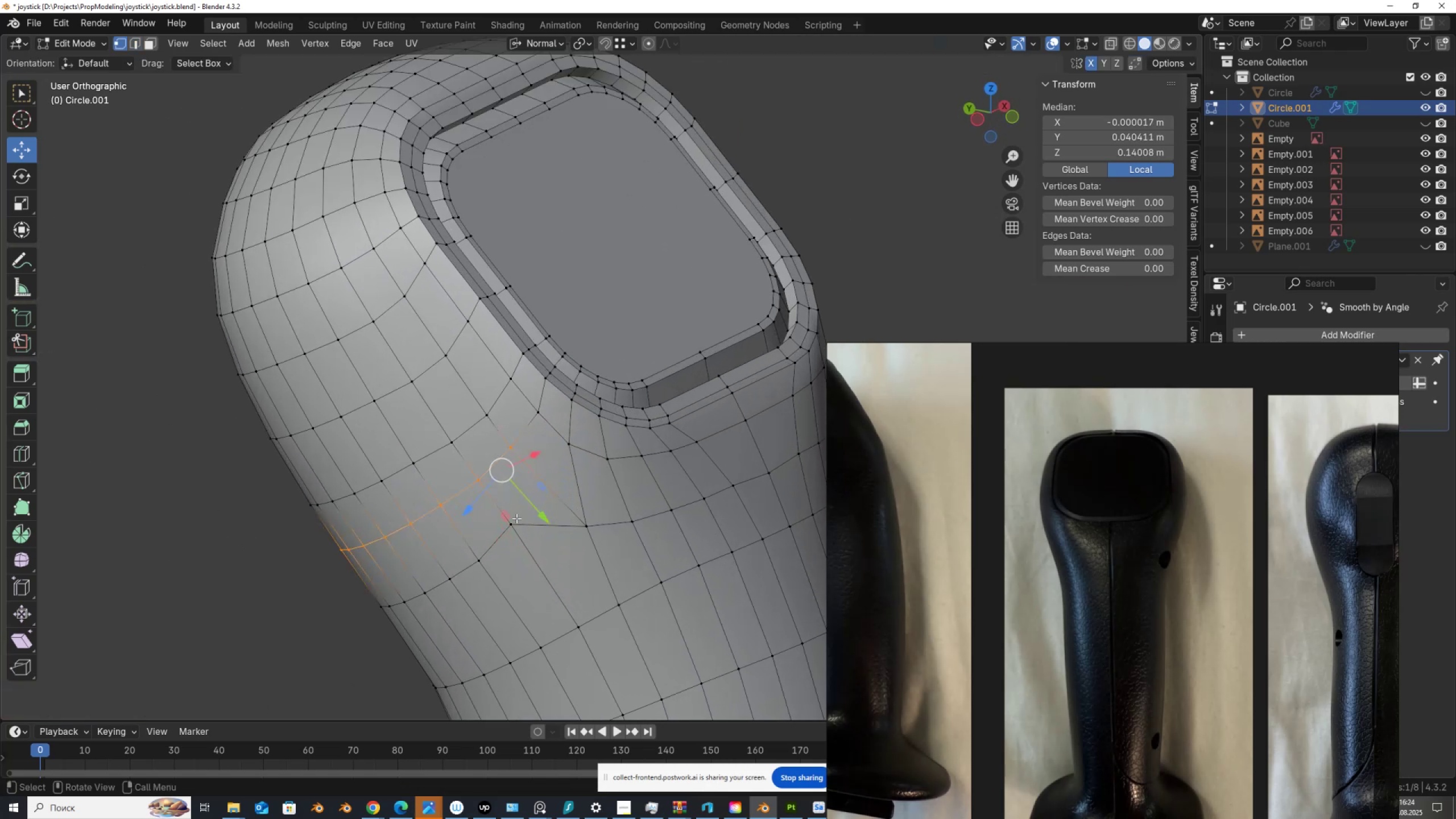 
left_click([515, 519])
 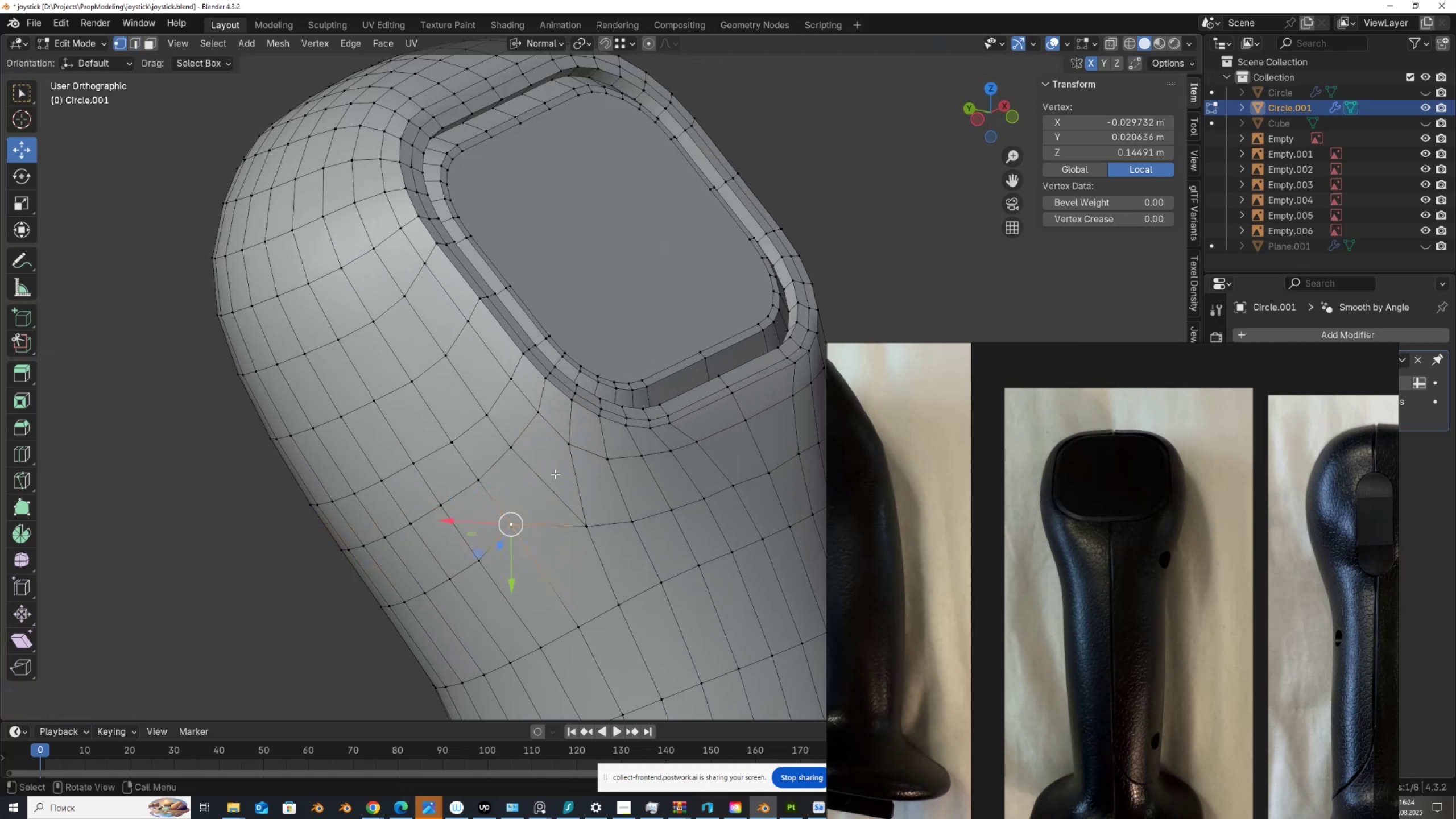 
hold_key(key=ShiftLeft, duration=0.41)
left_click([569, 450])
 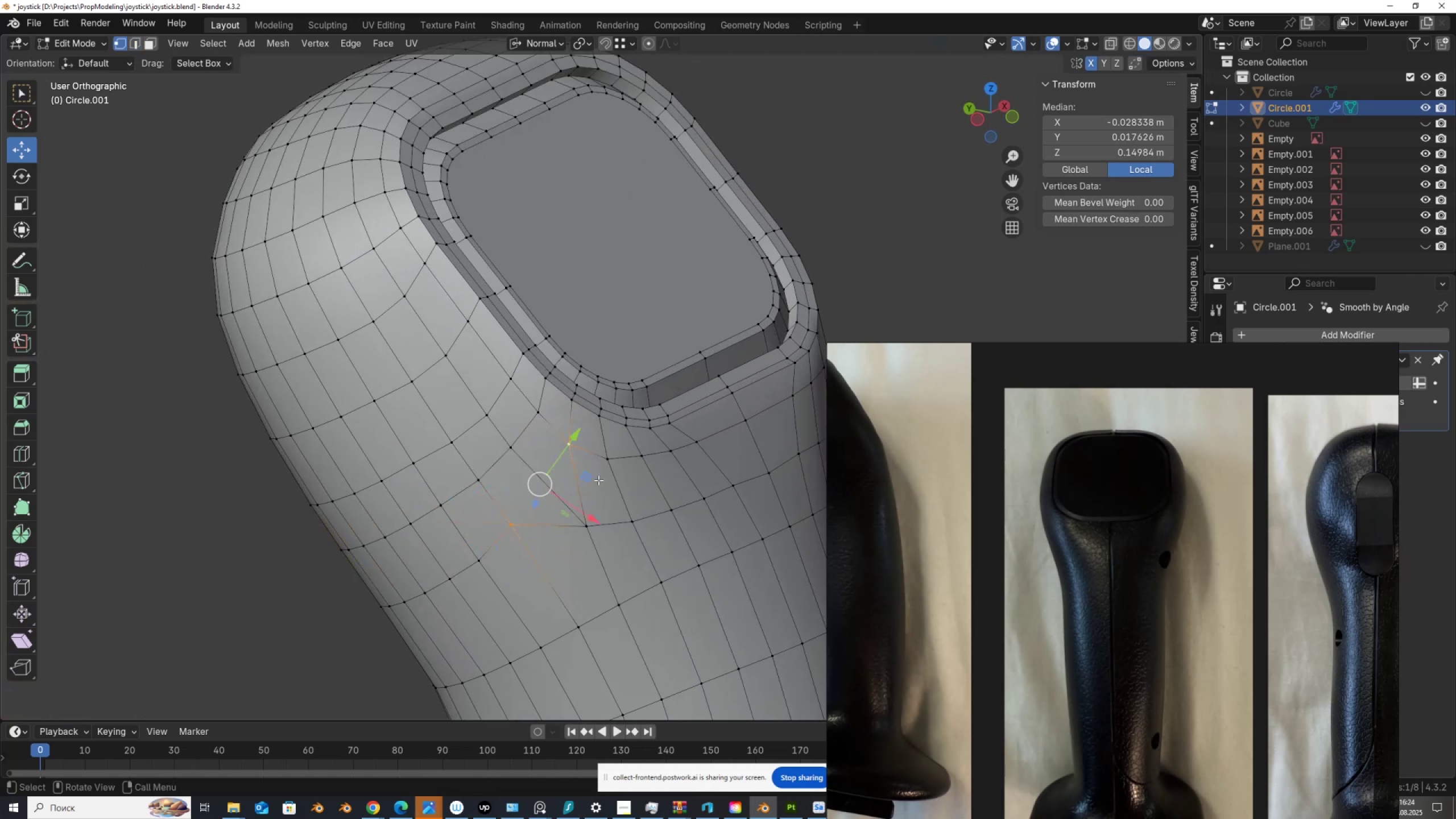 
key(J)
 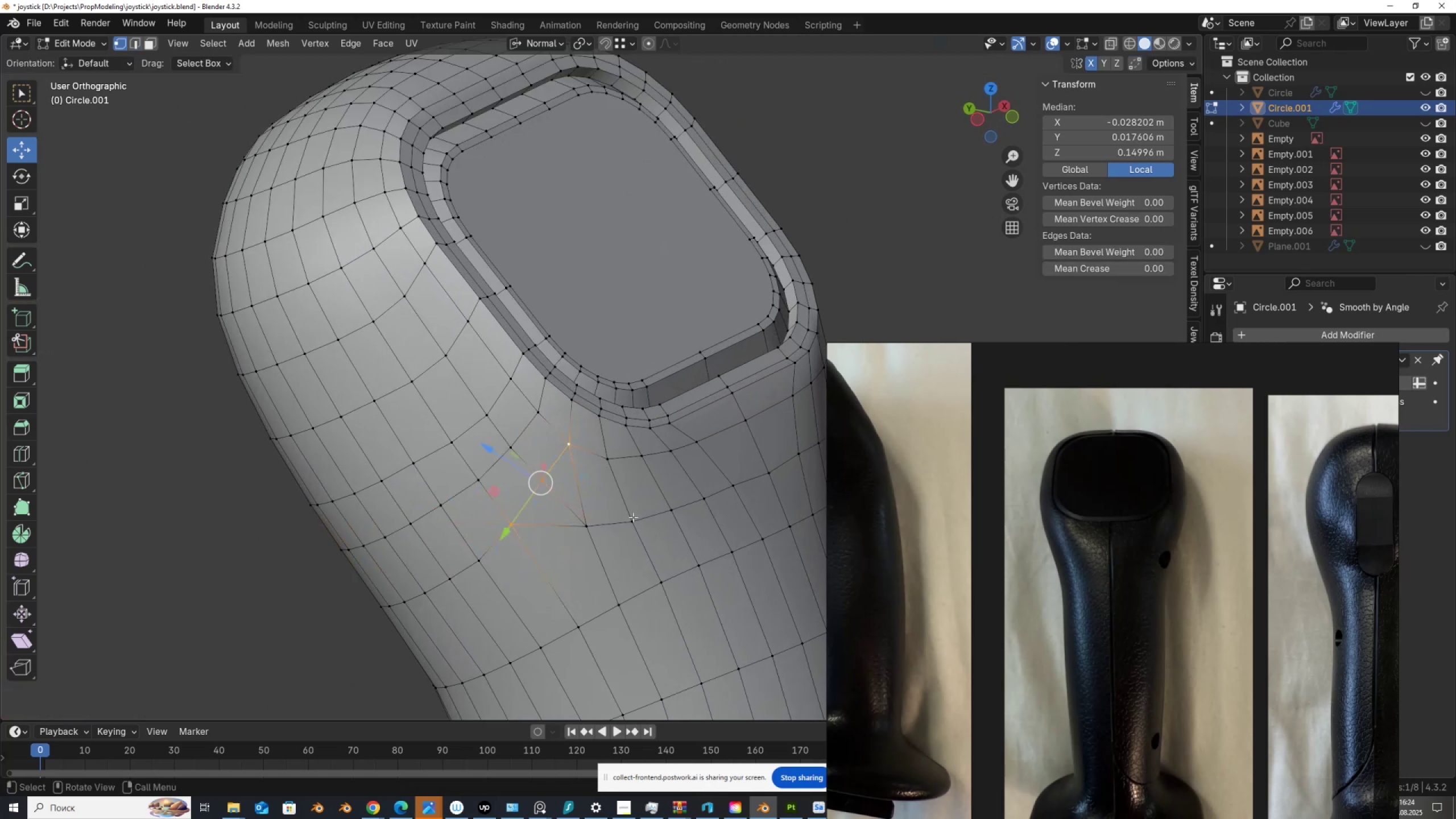 
scroll: coordinate [647, 533], scroll_direction: down, amount: 3.0
 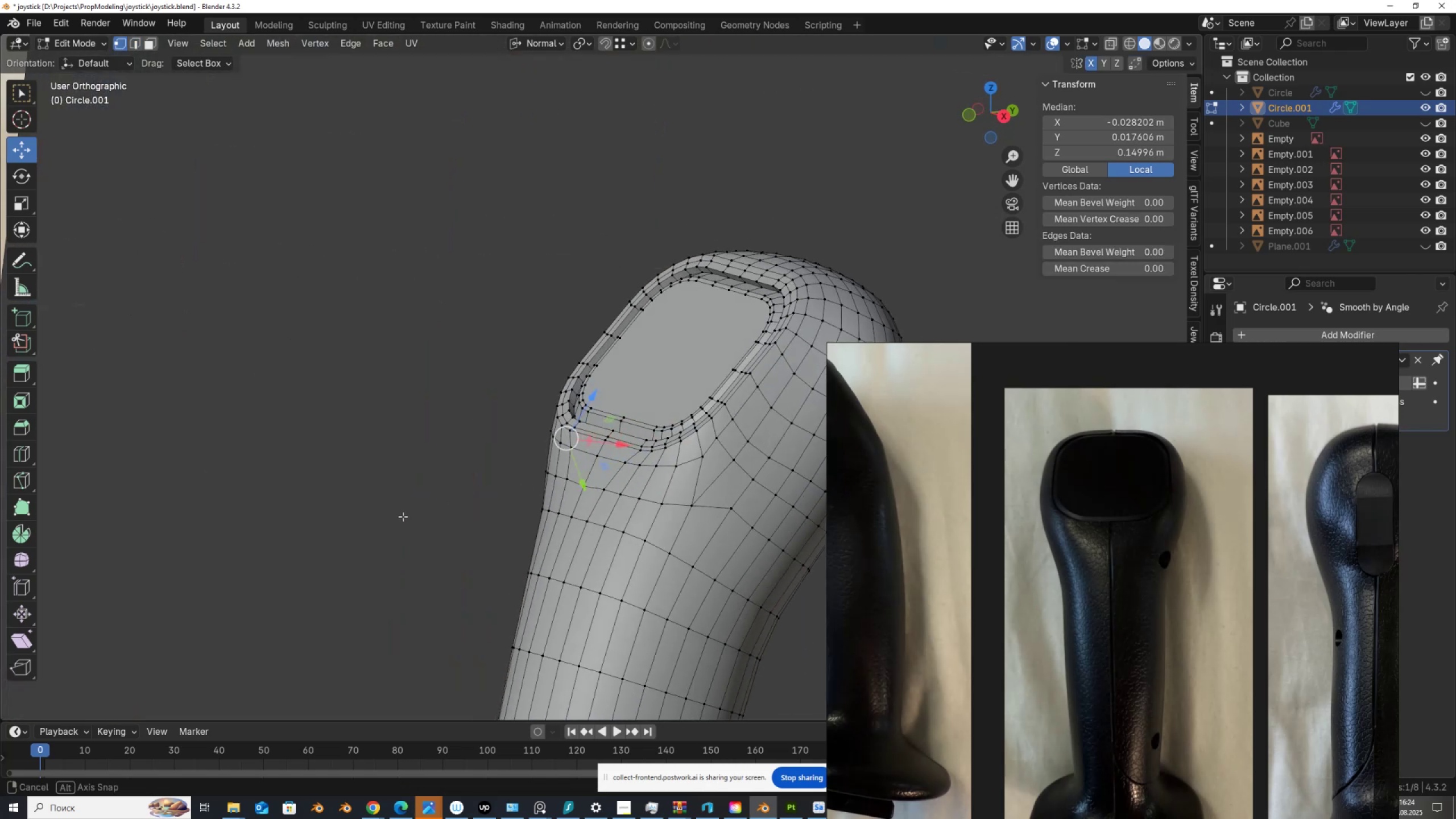 
hold_key(key=ShiftLeft, duration=0.32)
 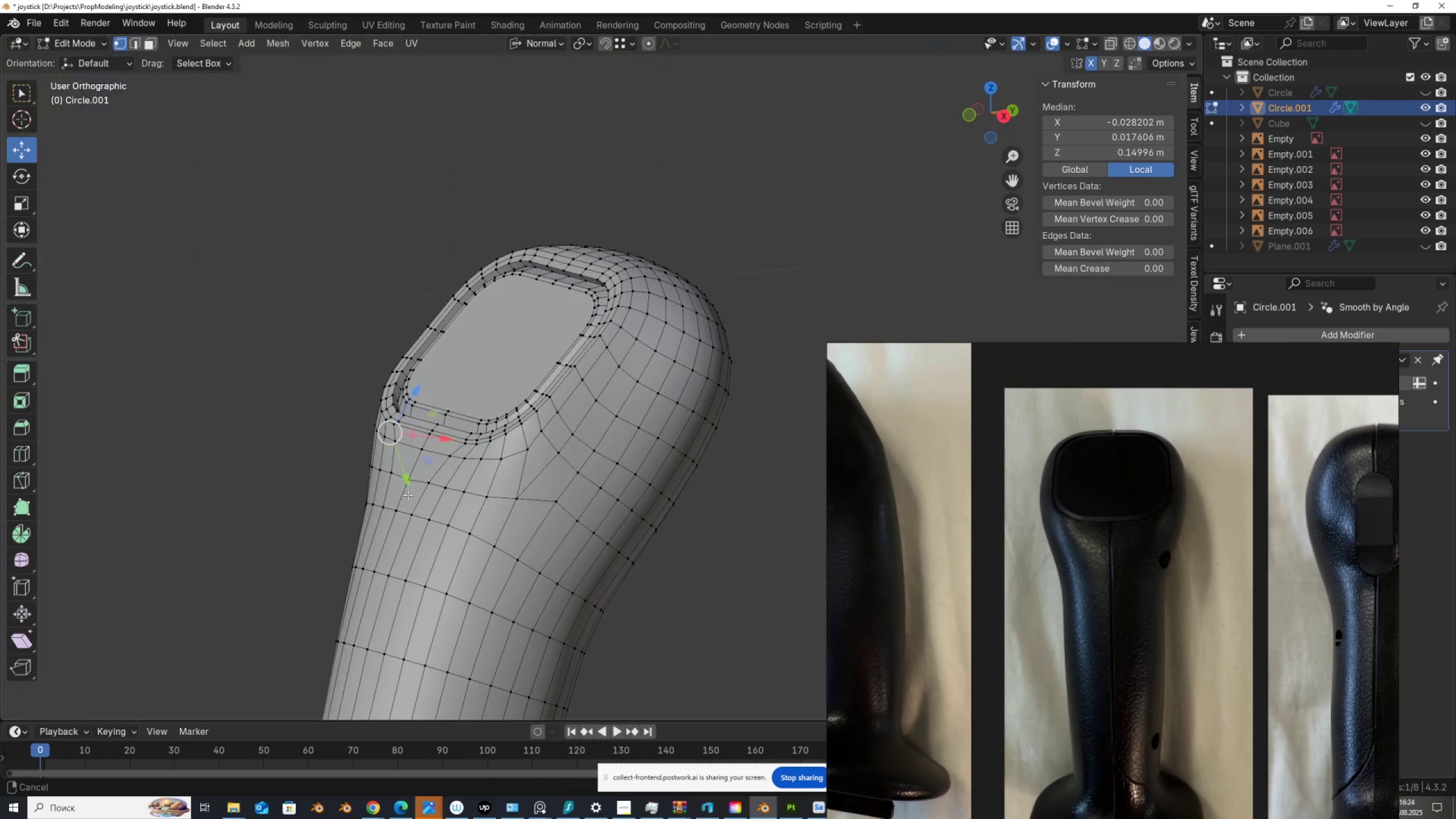 
scroll: coordinate [505, 491], scroll_direction: up, amount: 2.0
 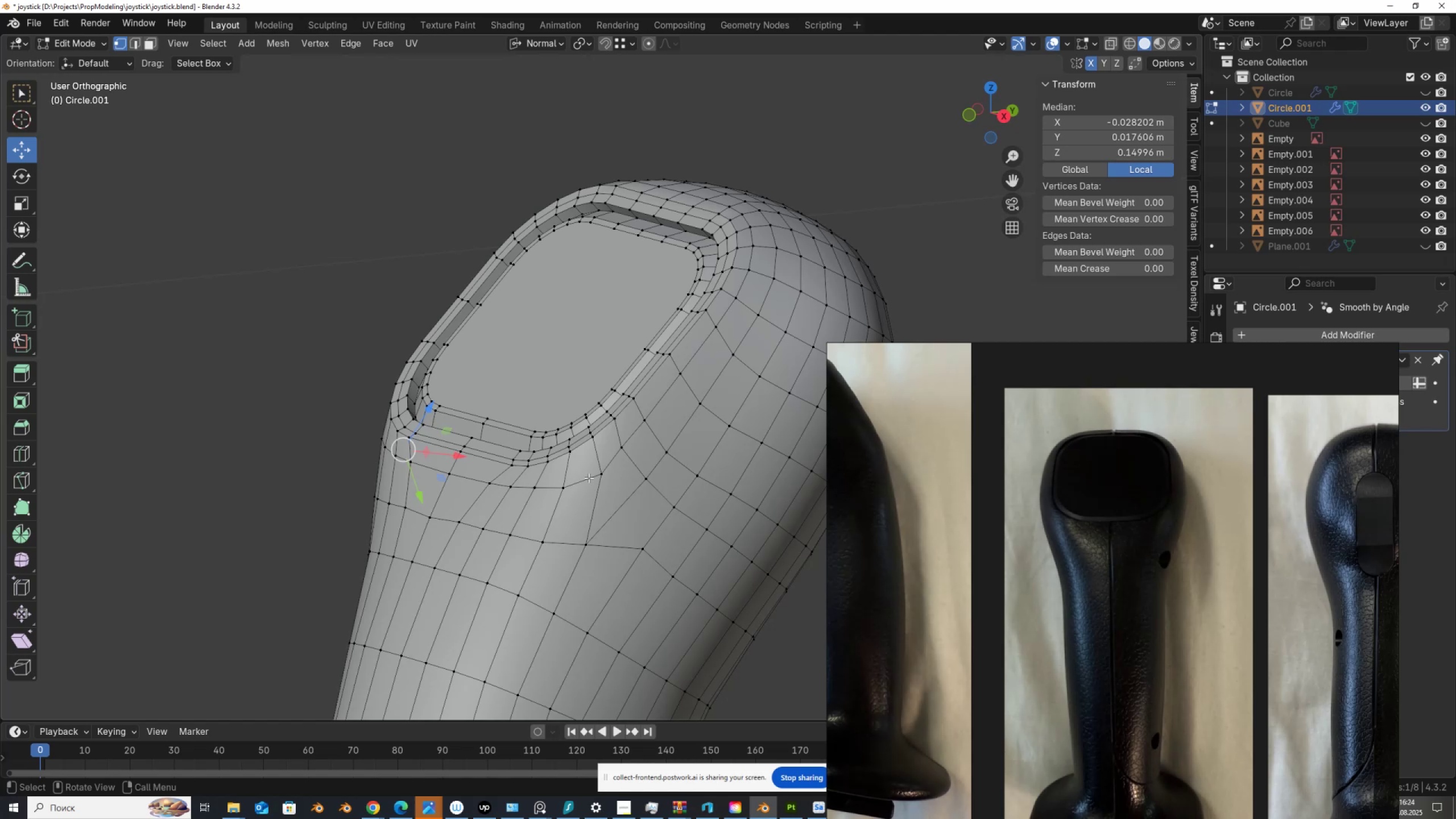 
left_click([594, 478])
 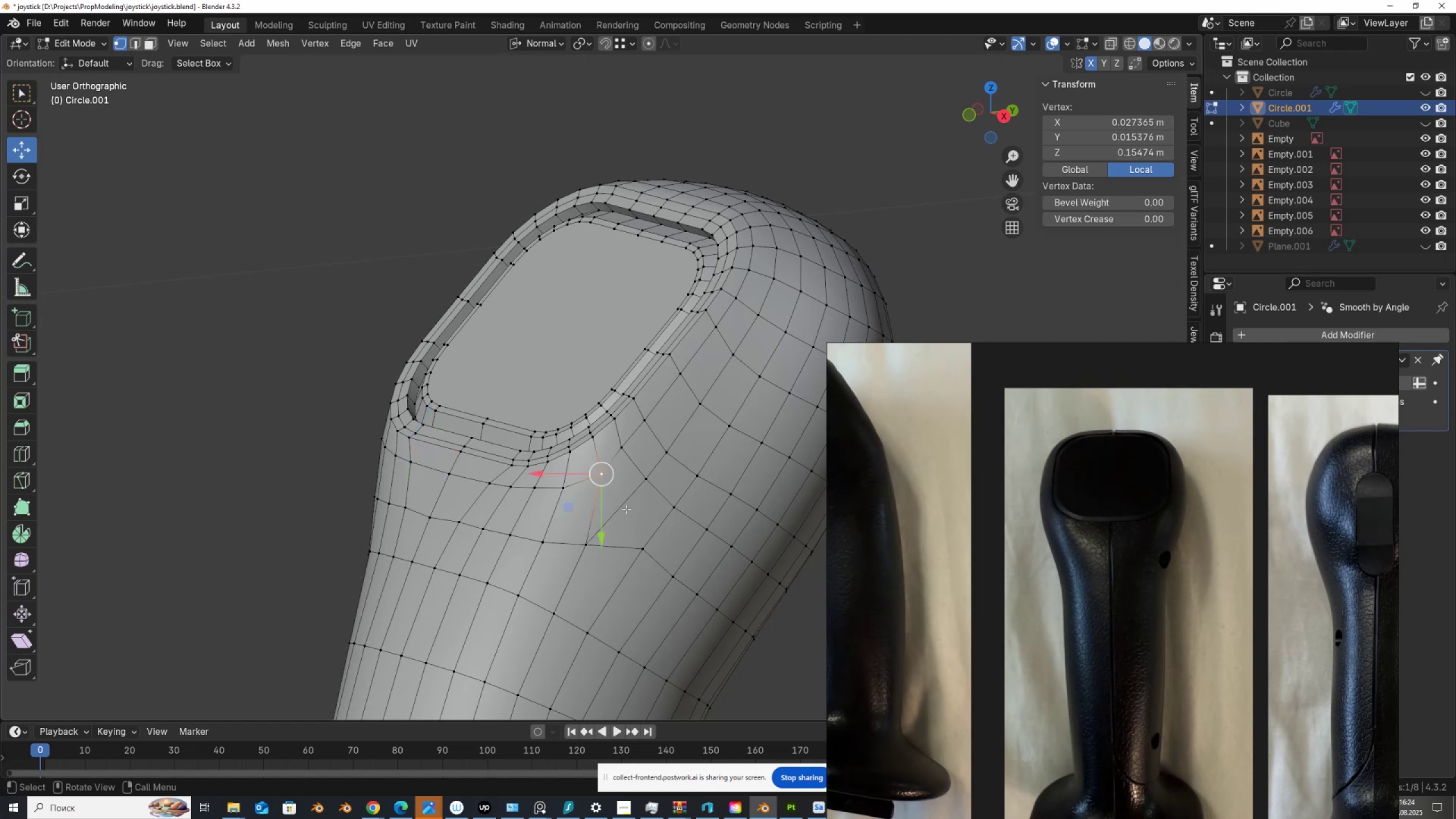 
hold_key(key=ShiftLeft, duration=0.51)
left_click([638, 539])
 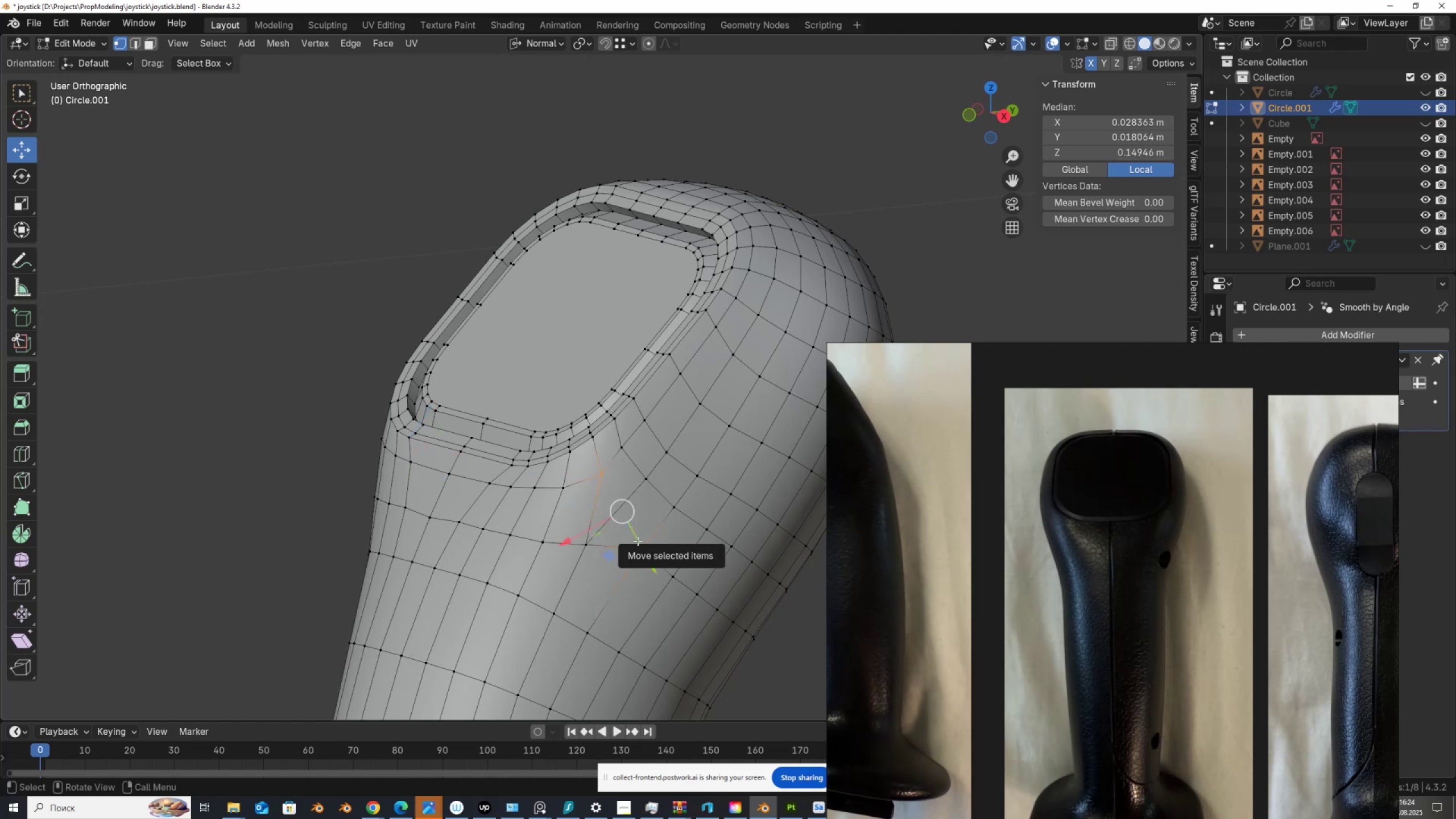 
key(J)
 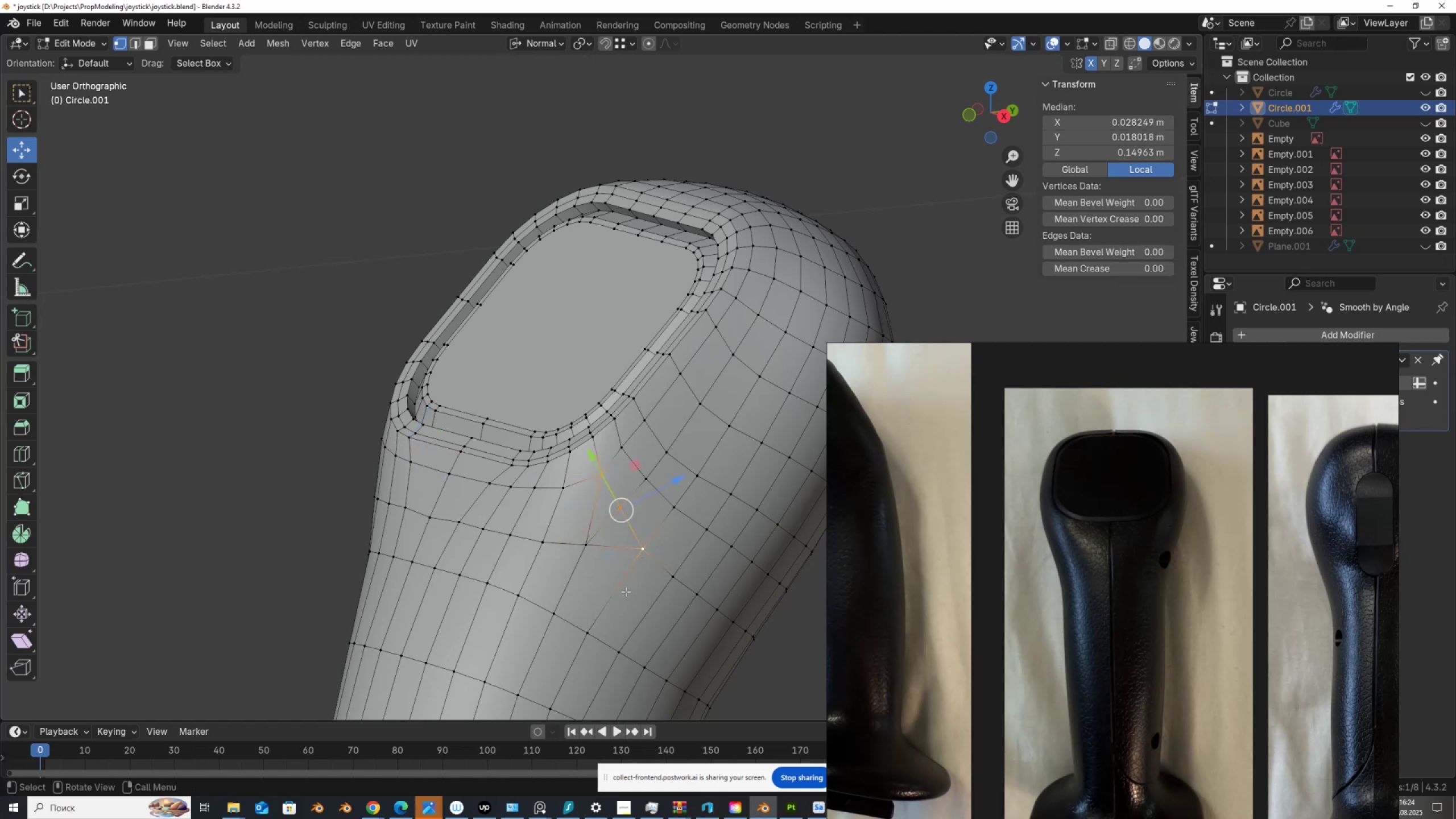 
hold_key(key=ControlLeft, duration=1.5)
 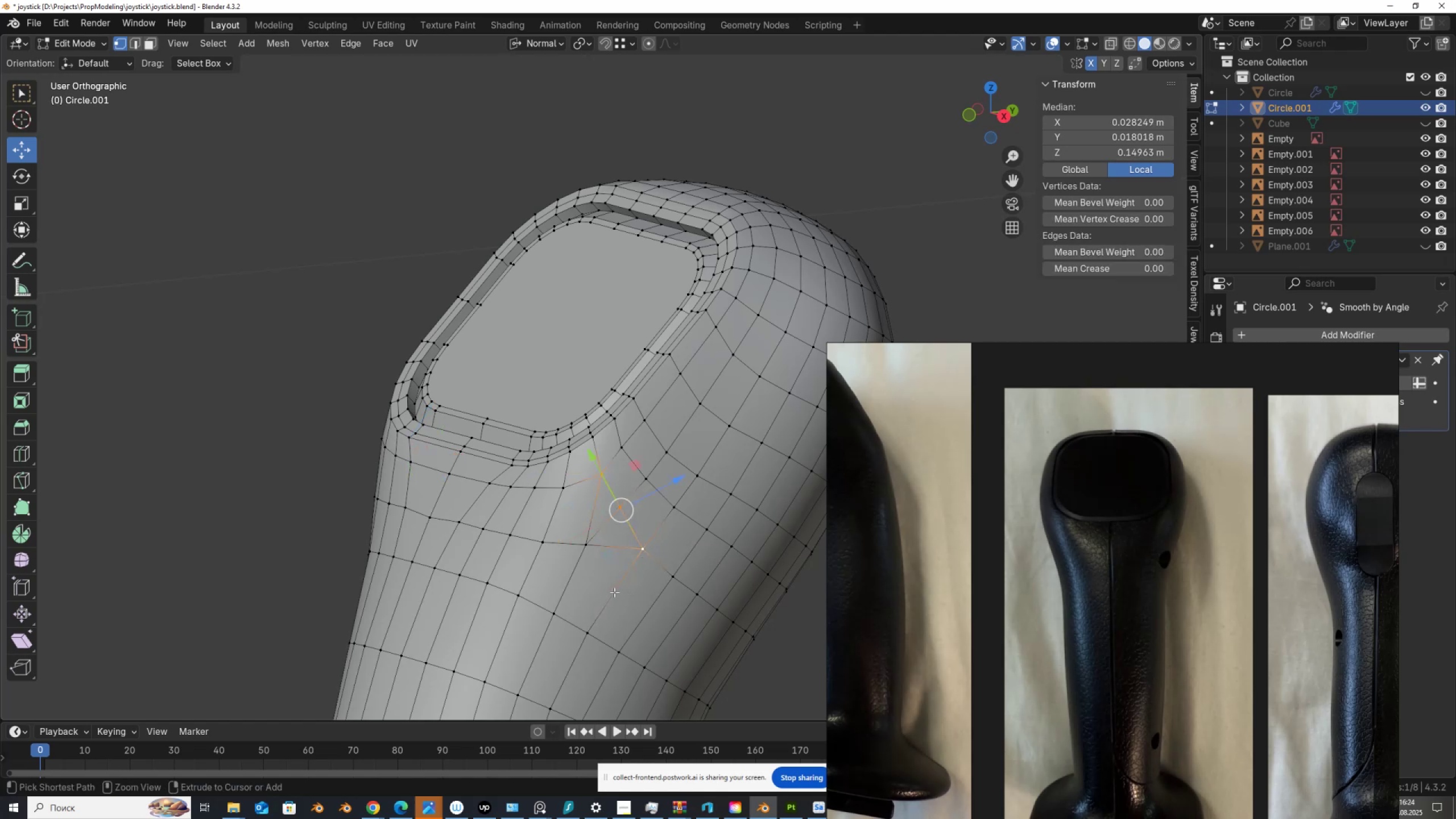 
key(Control+ControlLeft)
 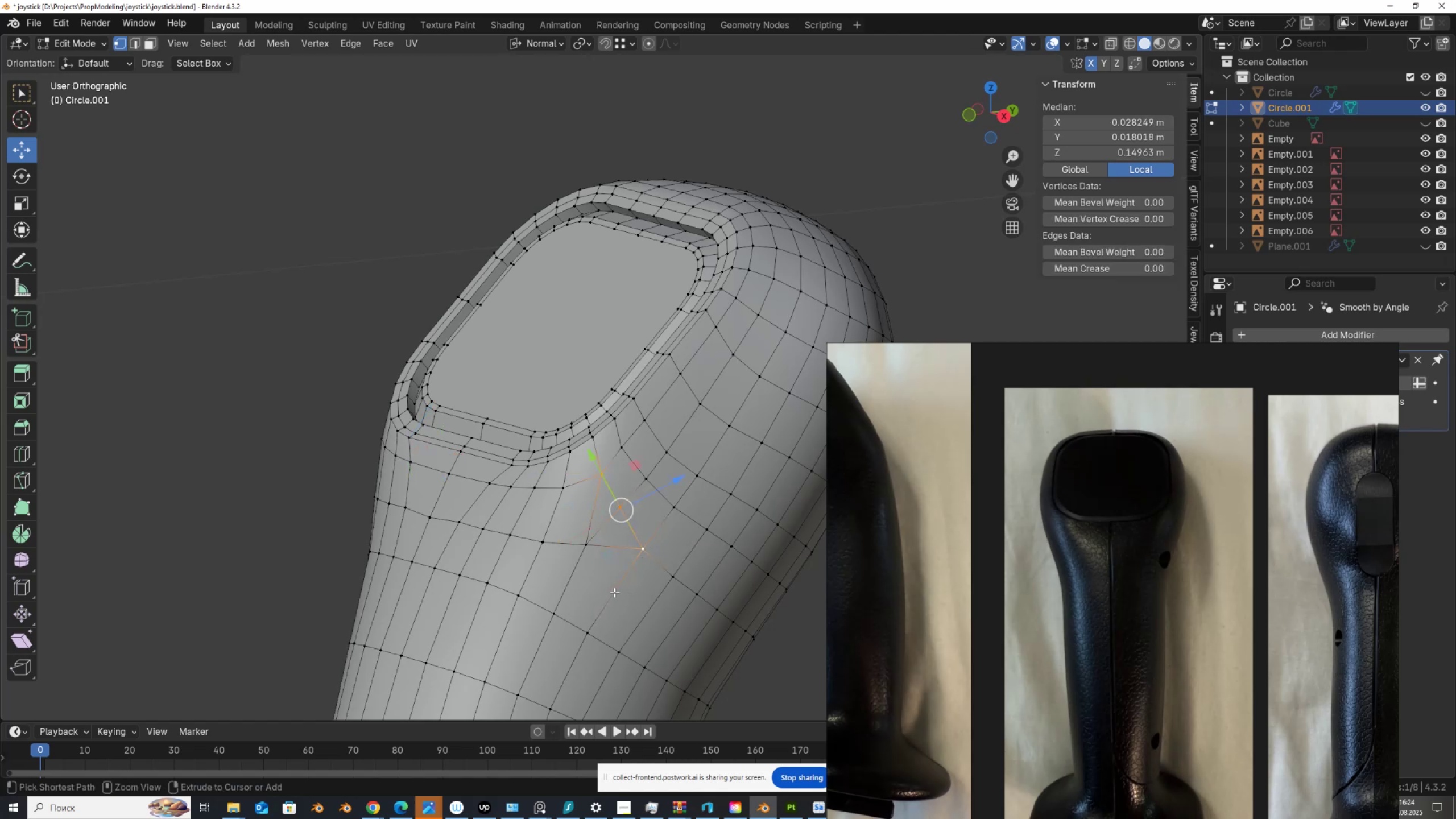 
key(Control+ControlLeft)
 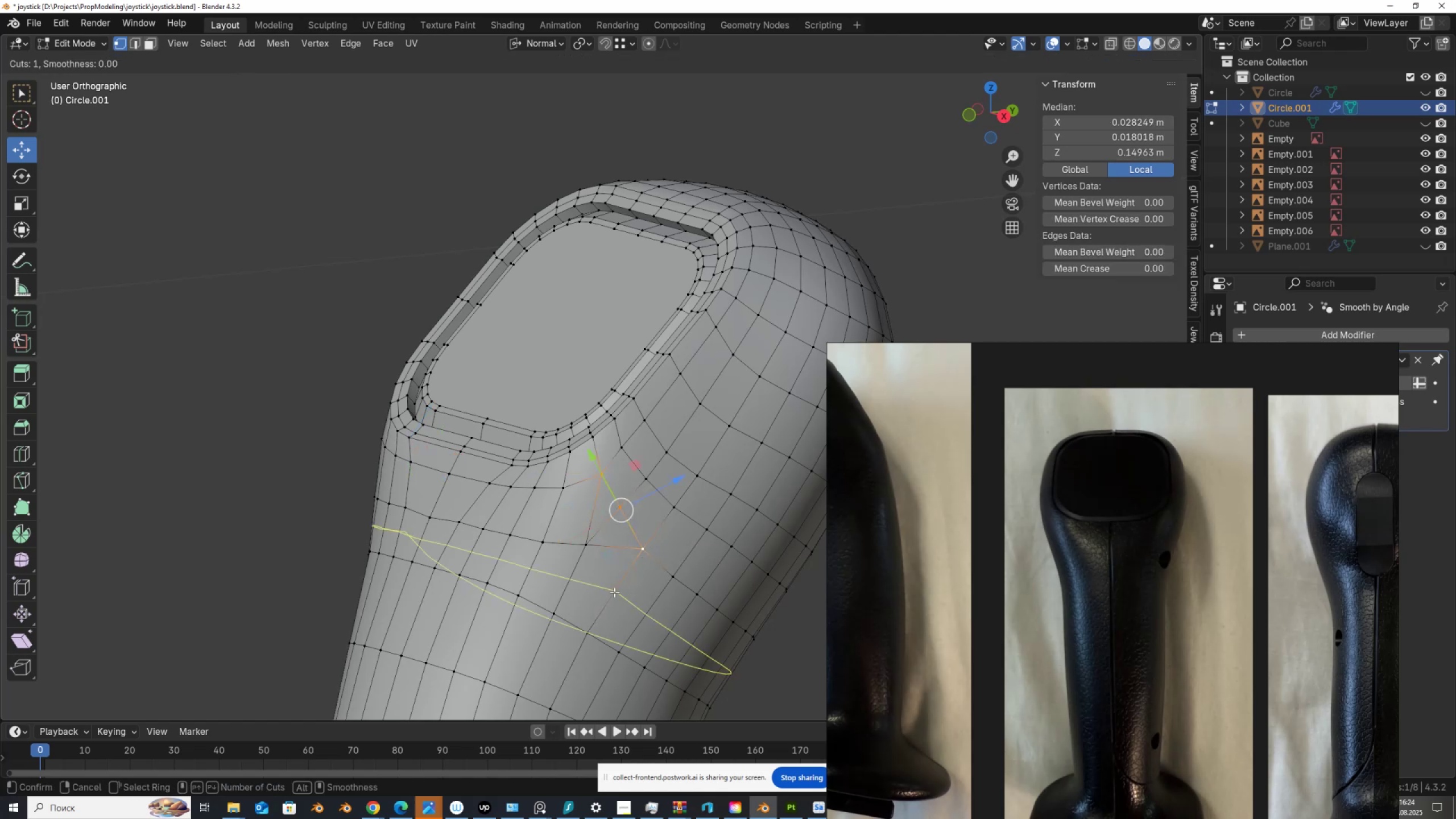 
key(Control+ControlLeft)
 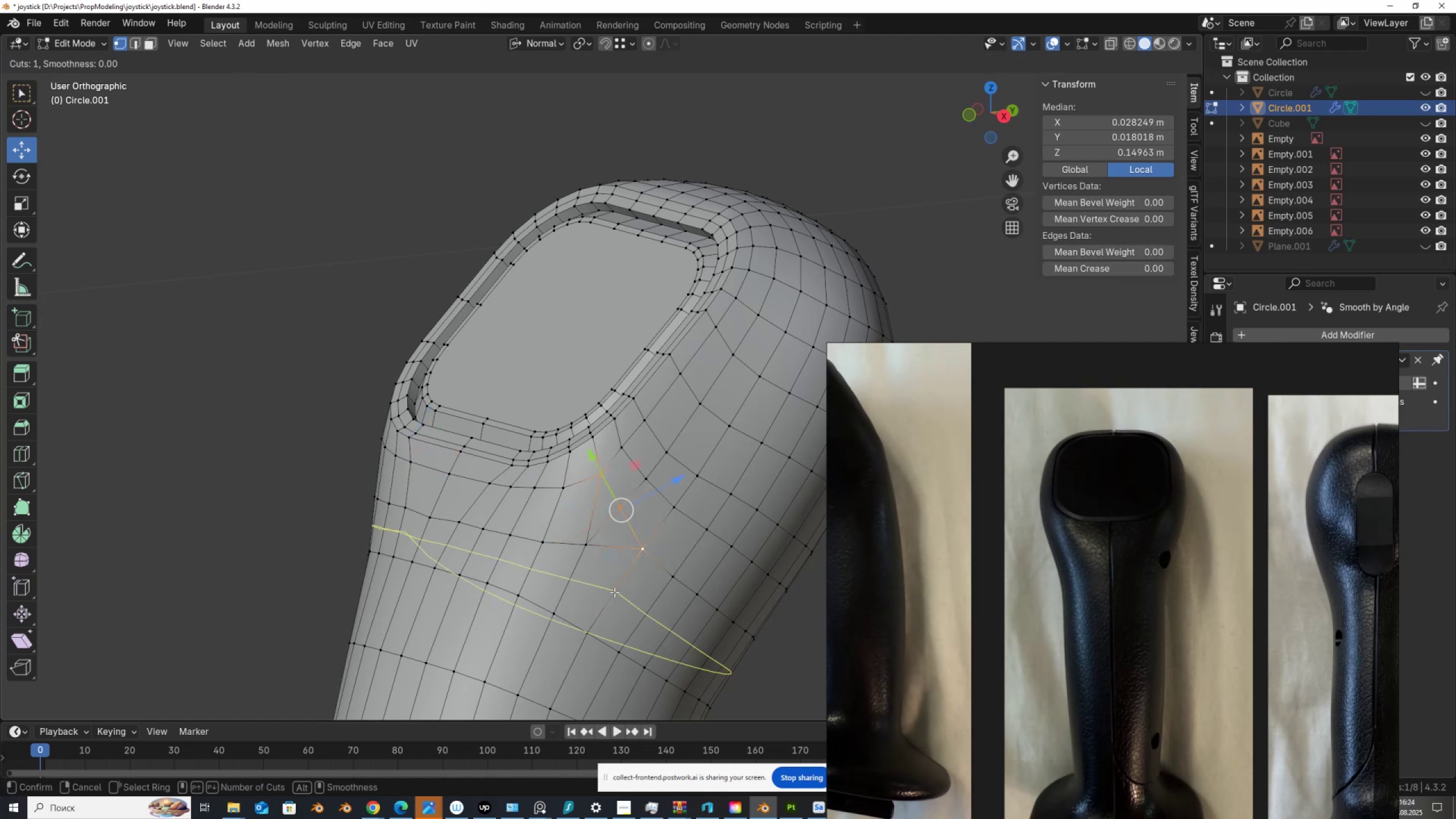 
key(Control+ControlLeft)
 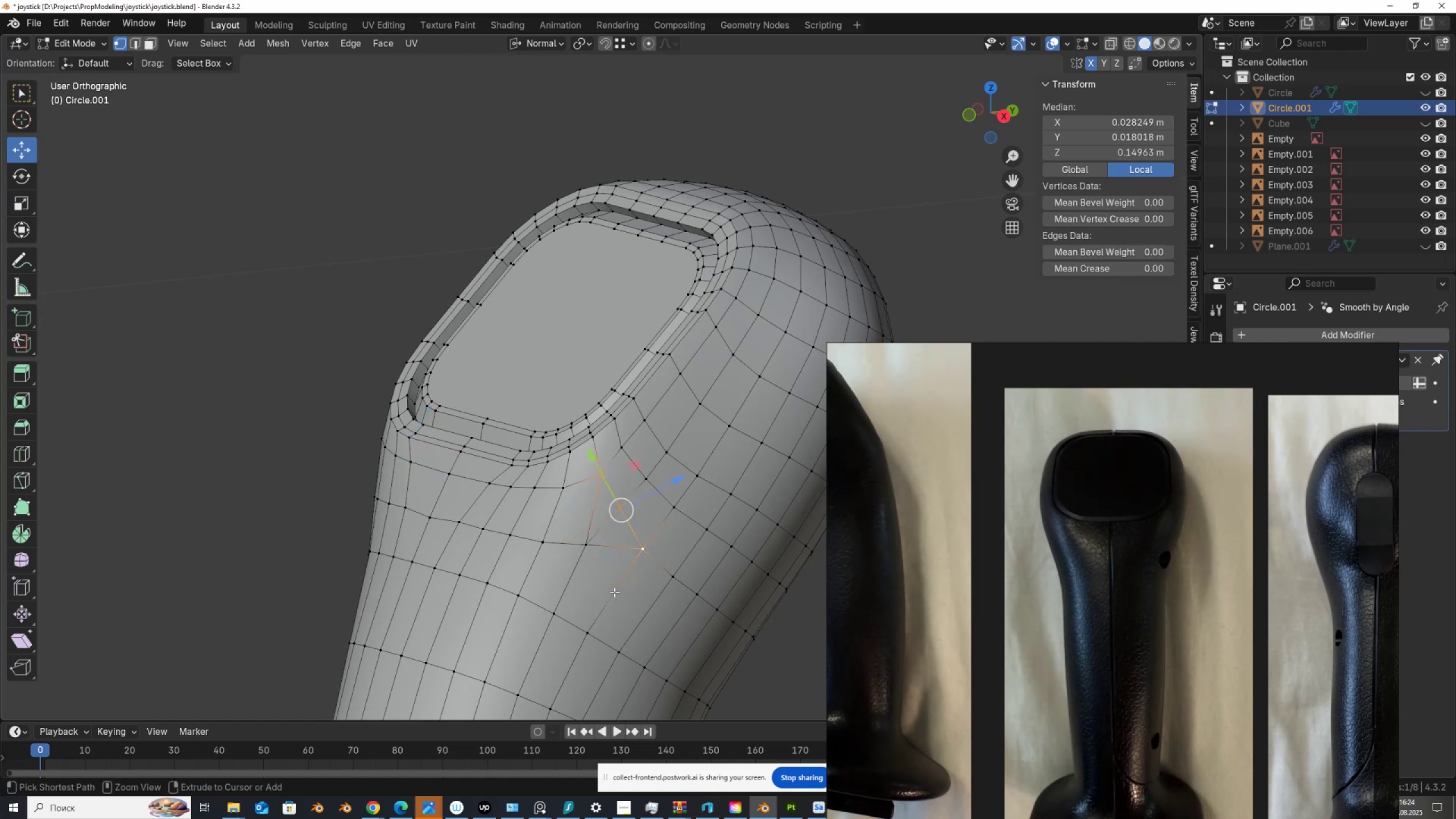 
key(Control+R)
 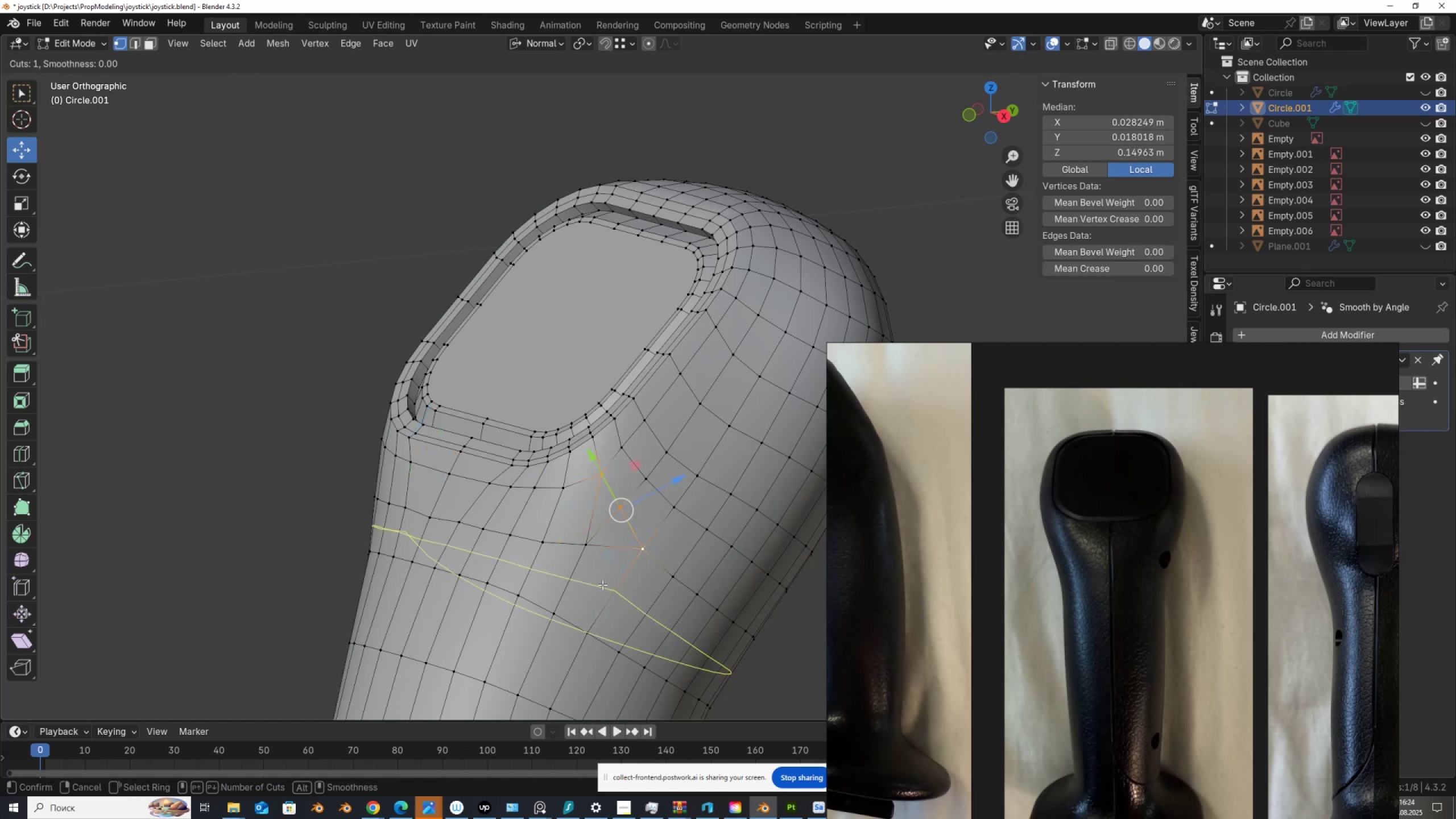 
right_click([603, 585])
 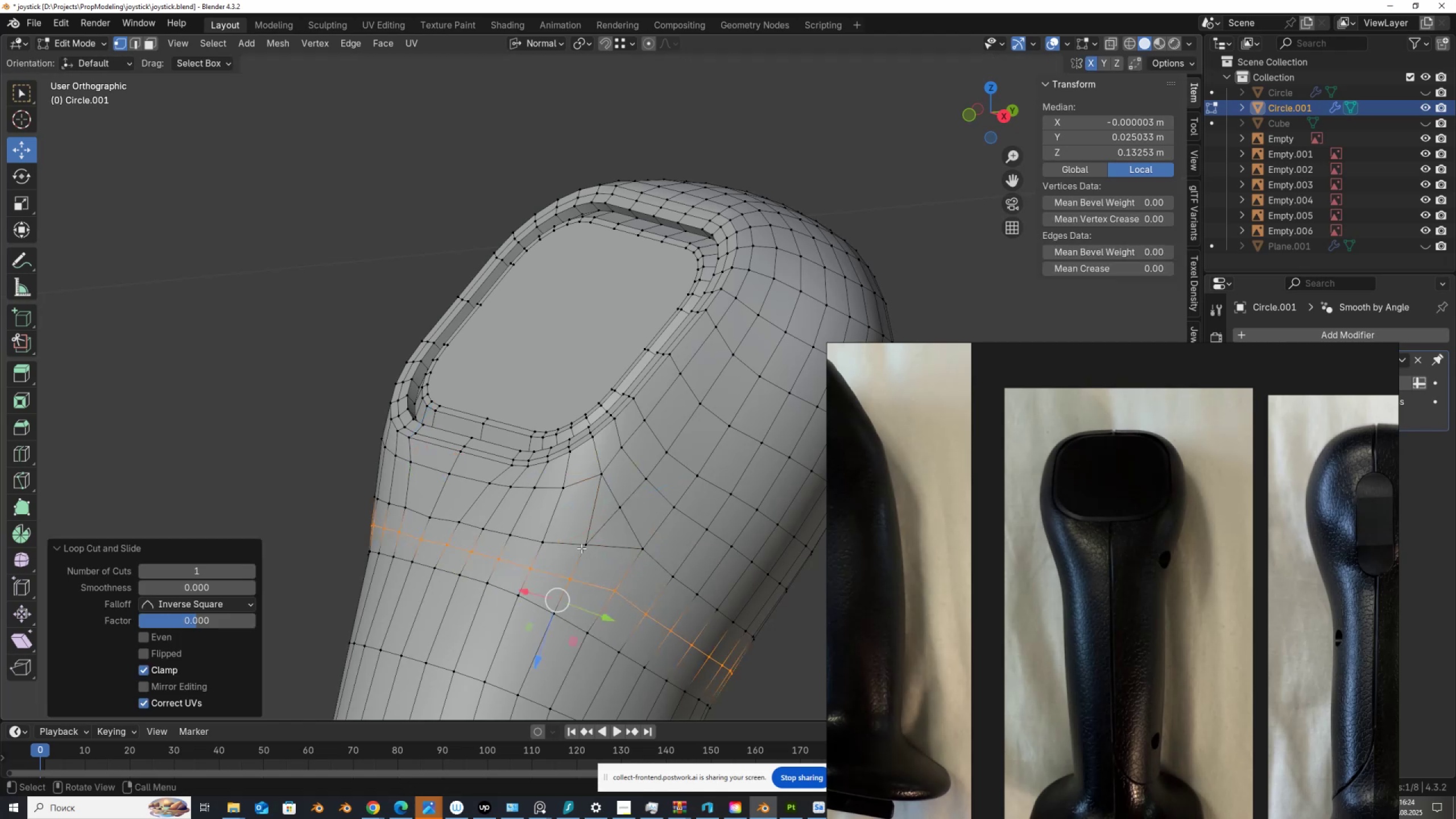 
hold_key(key=ShiftLeft, duration=0.43)
left_click([615, 584])
 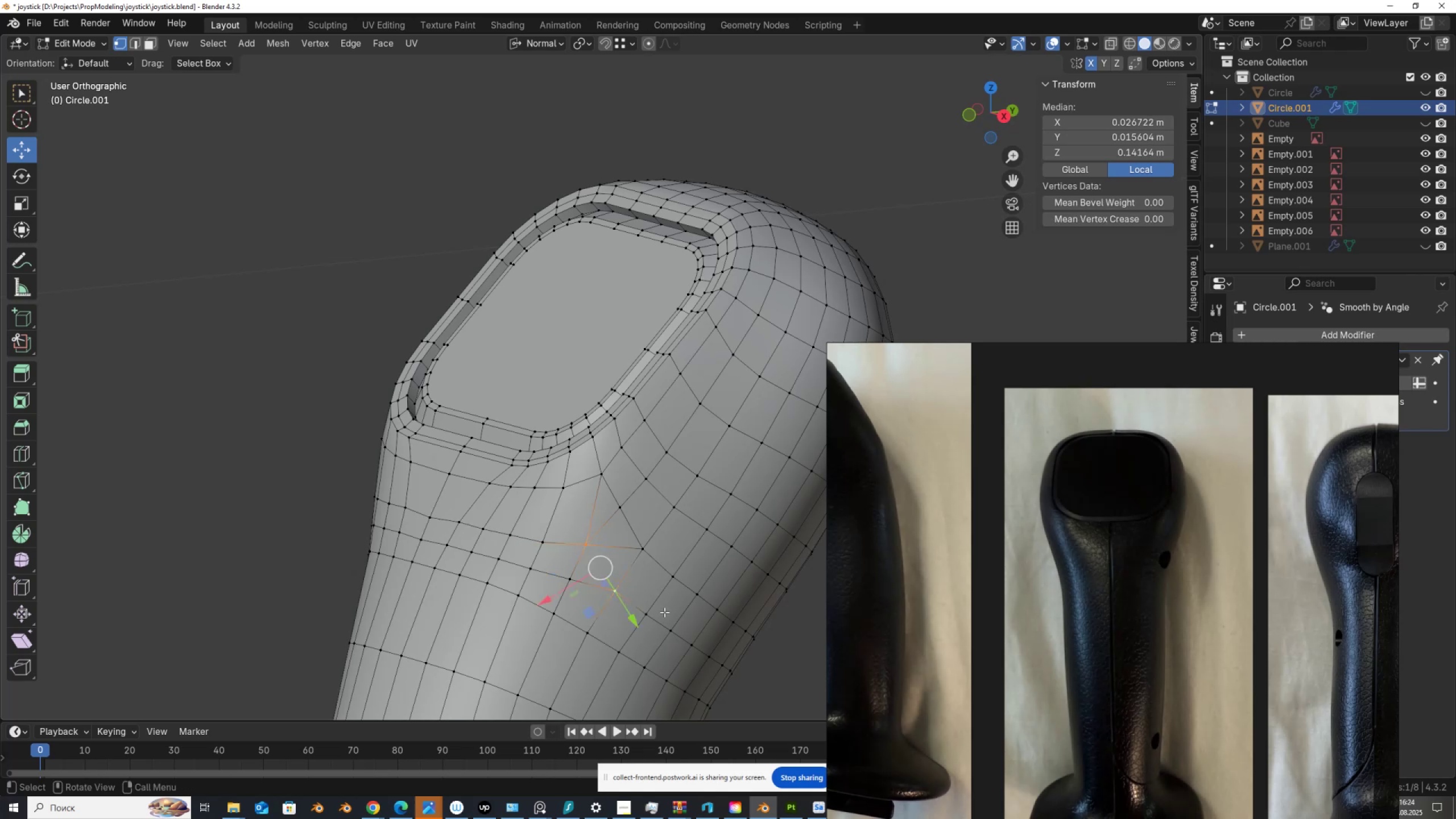 
key(J)
 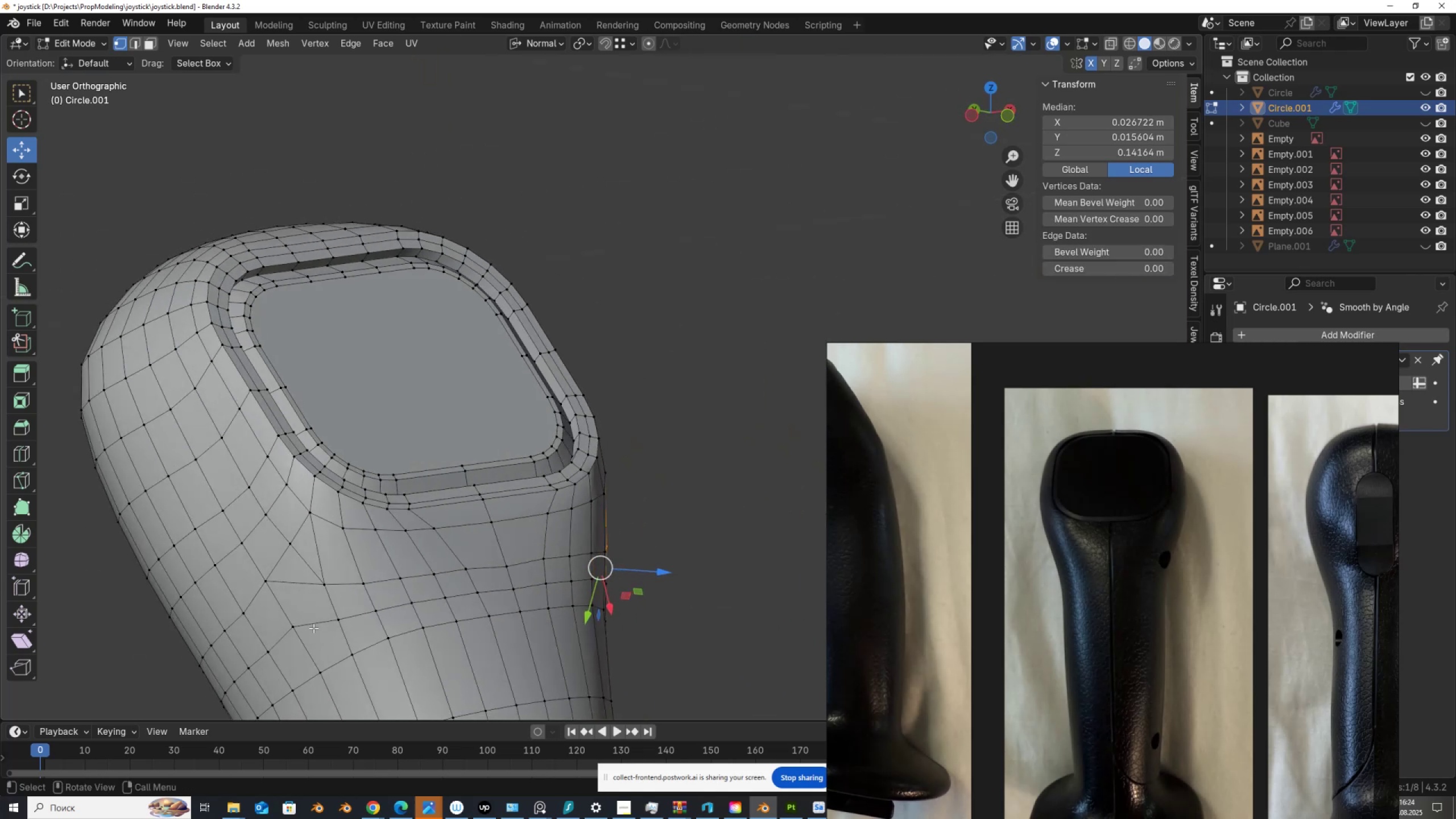 
left_click([308, 625])
 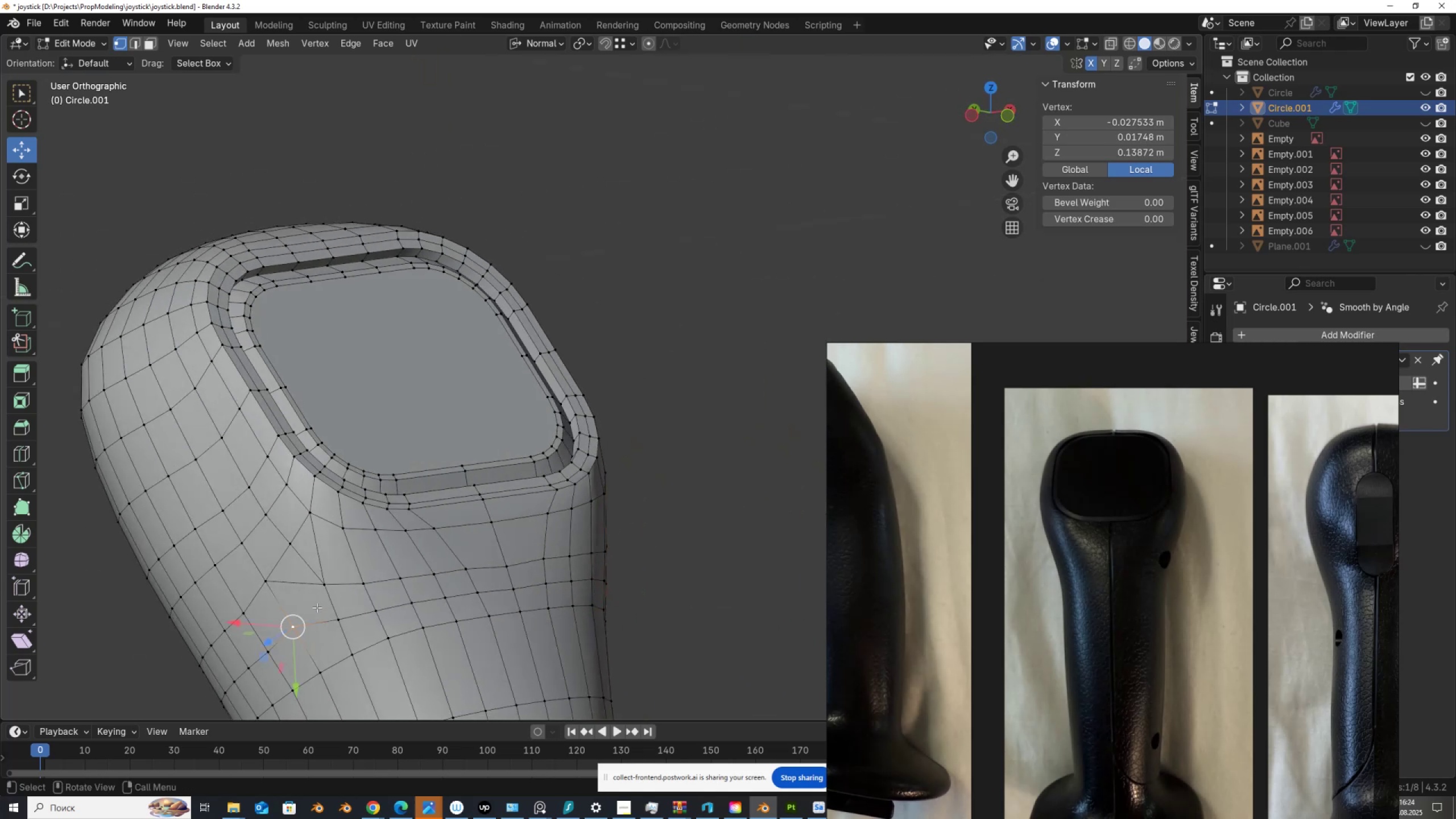 
hold_key(key=ShiftLeft, duration=0.39)
left_click([324, 589])
 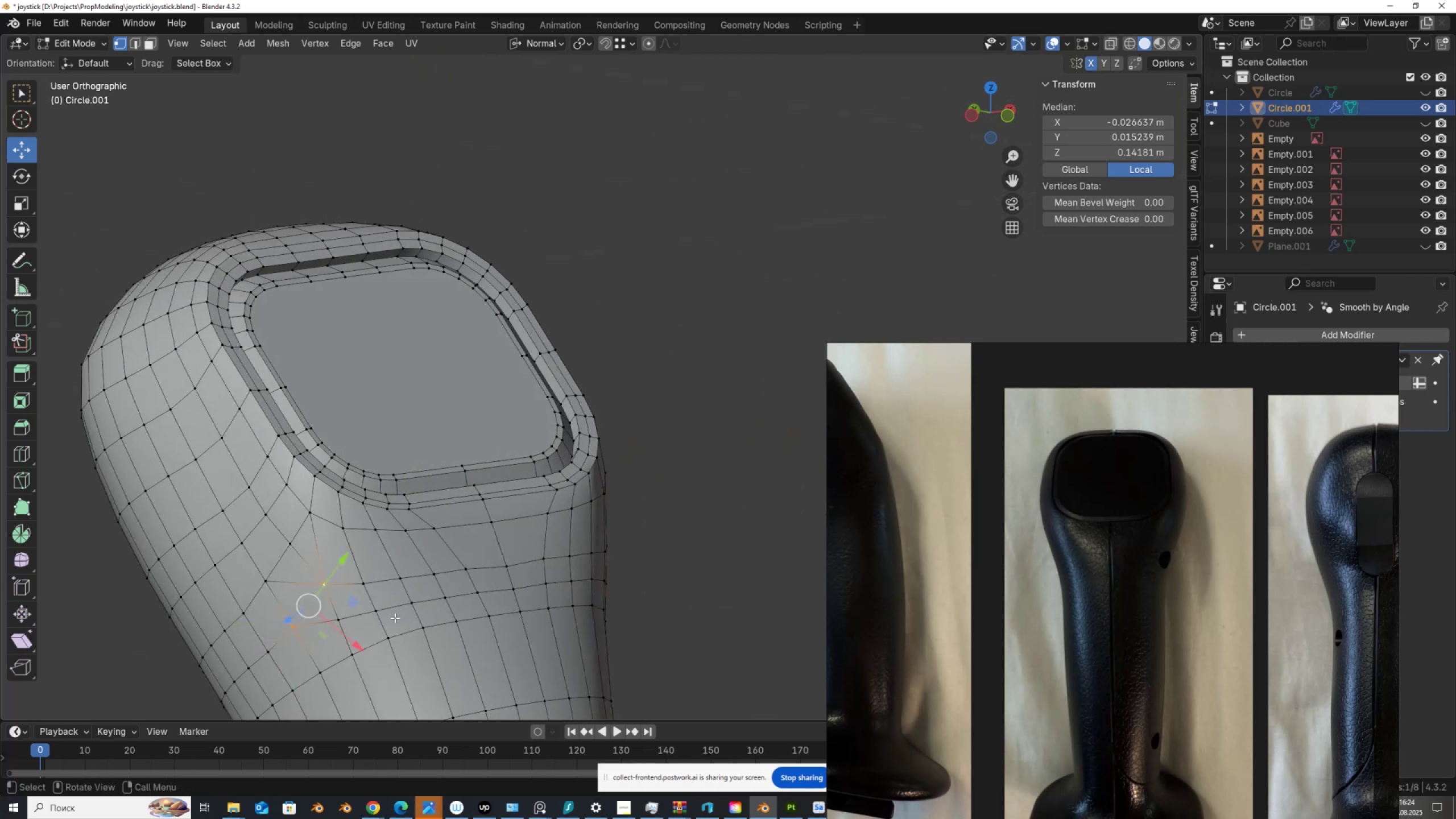 
type(j2)
 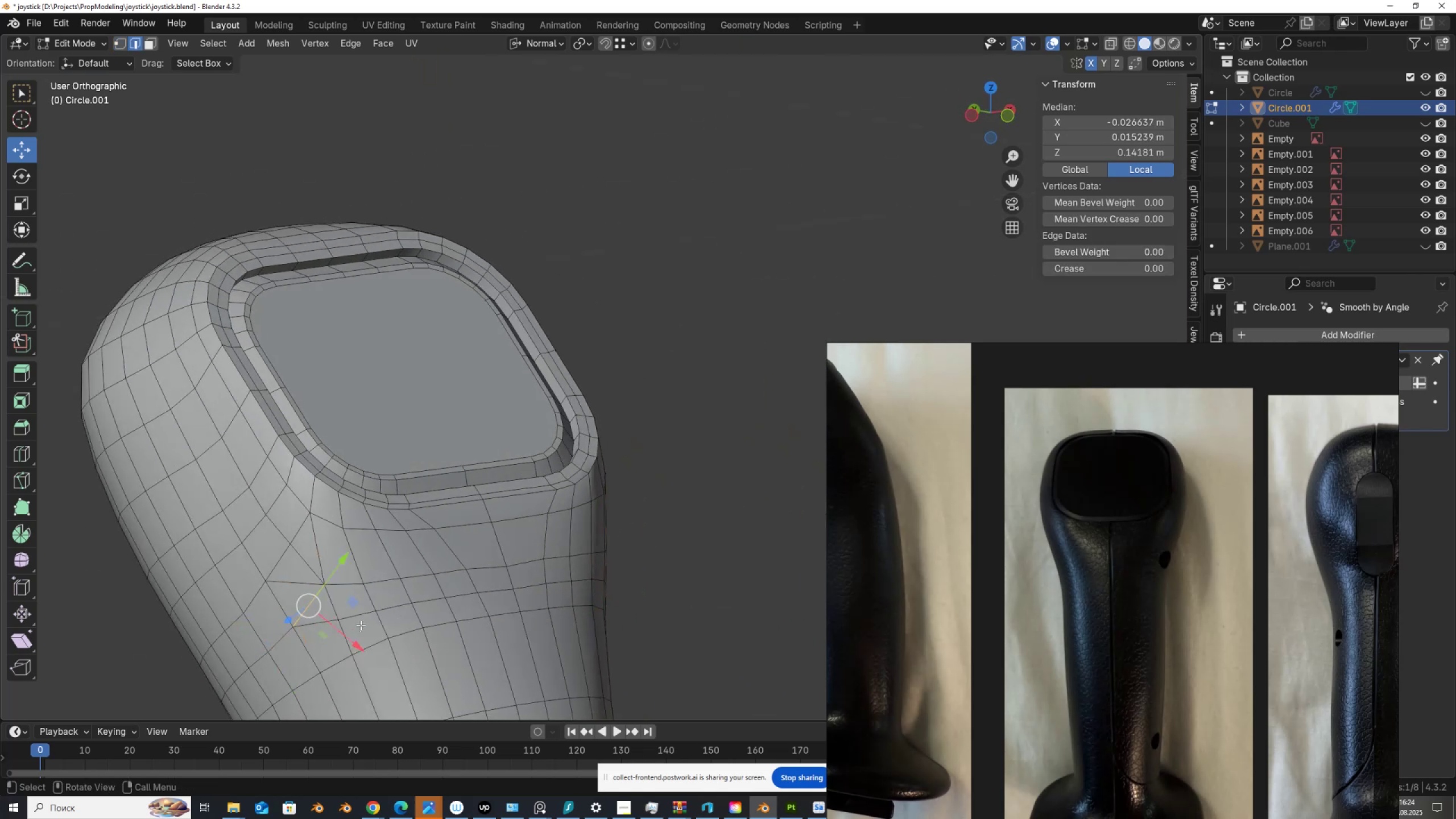 
hold_key(key=AltLeft, duration=0.32)
left_click([361, 615])
 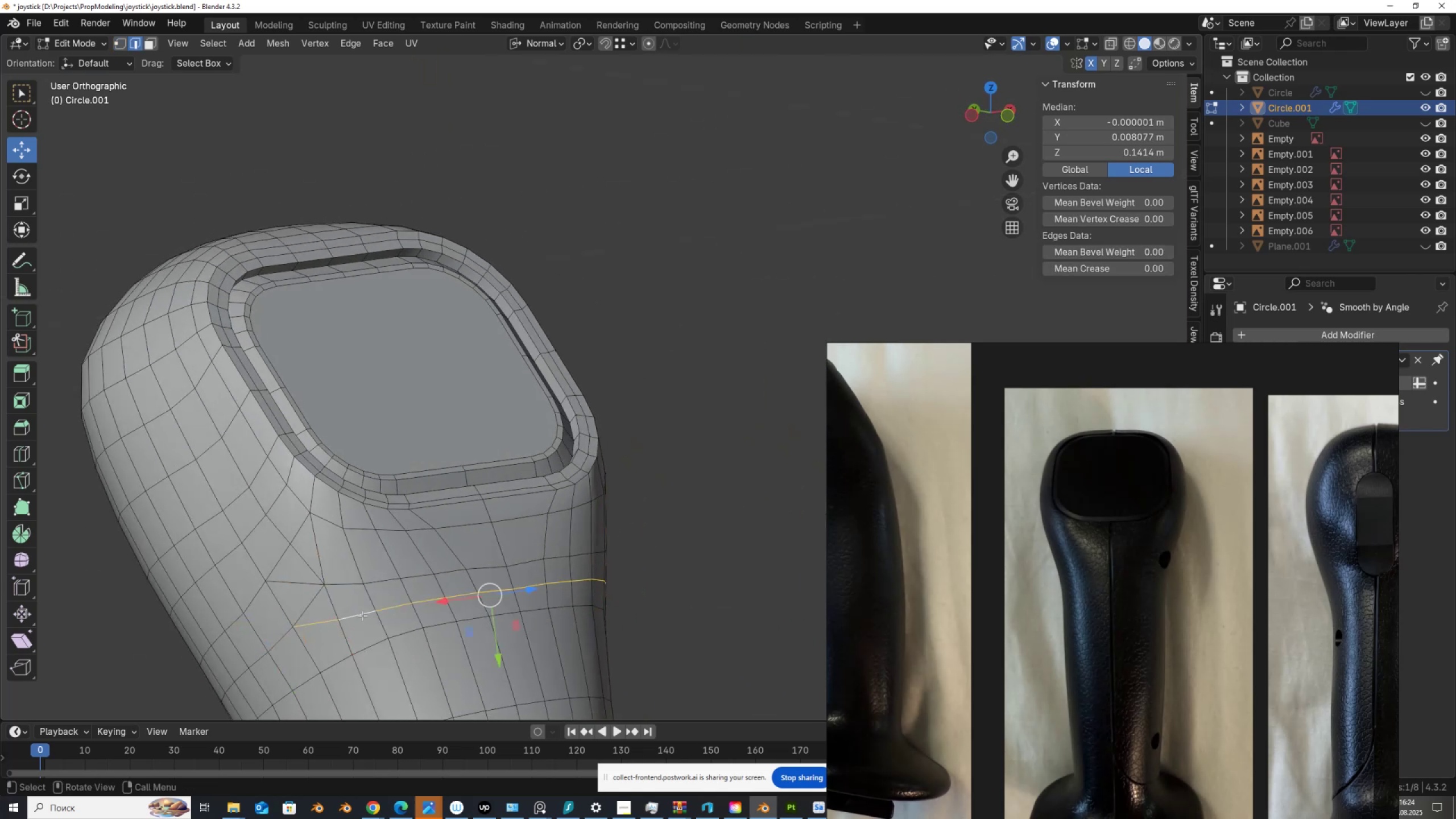 
key(Control+X)
 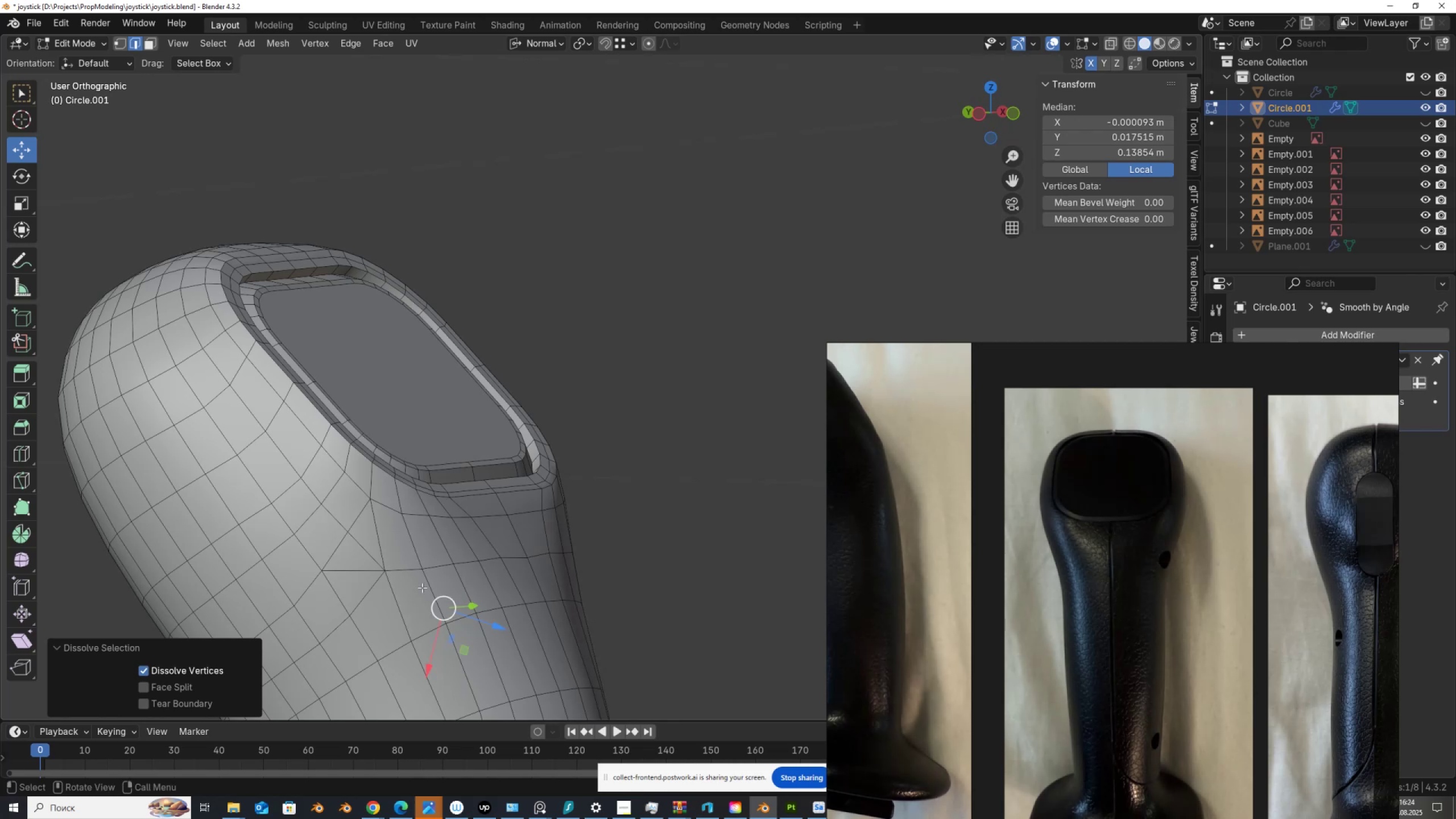 
left_click([340, 563])
 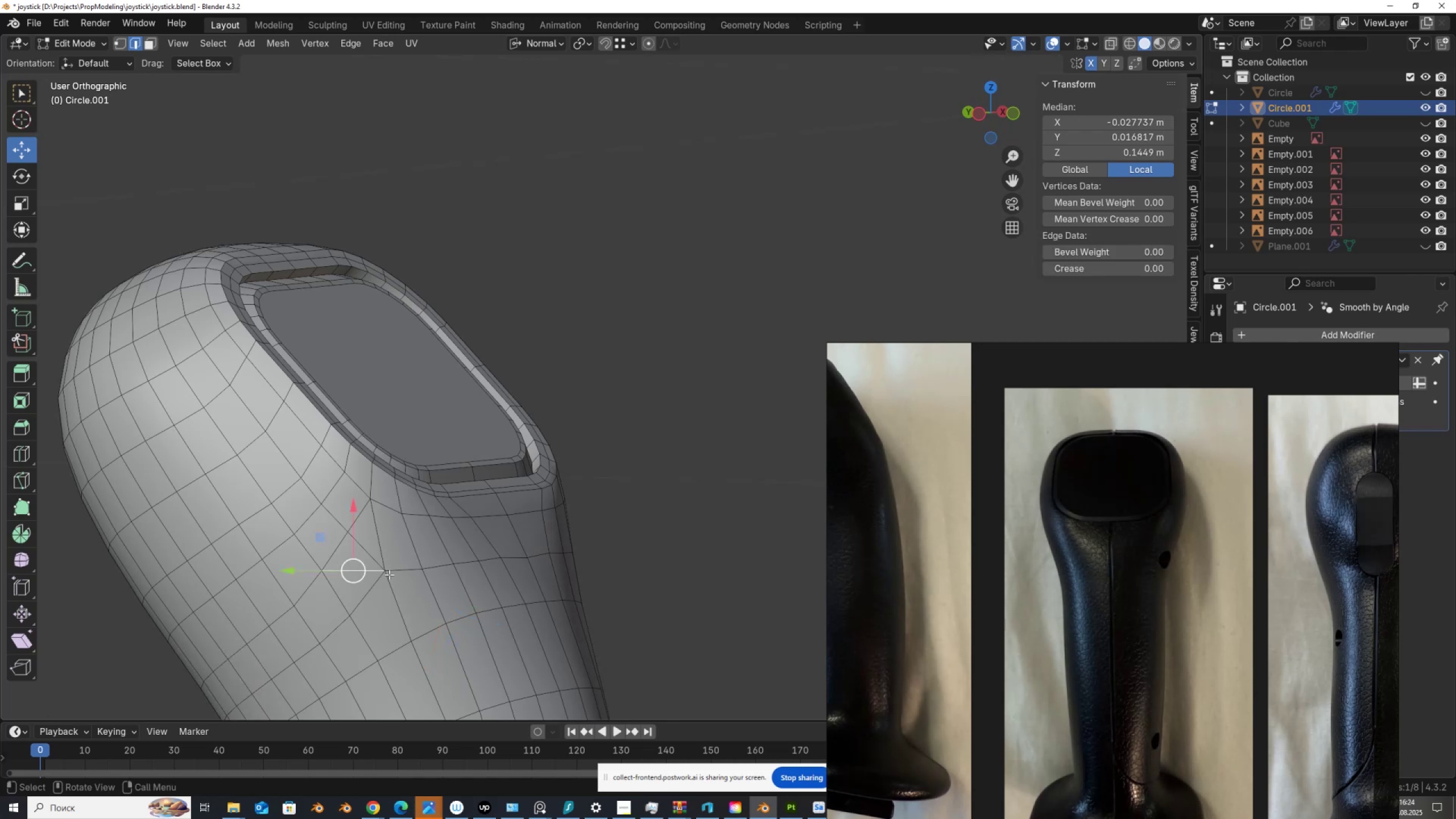 
hold_key(key=ControlLeft, duration=0.39)
 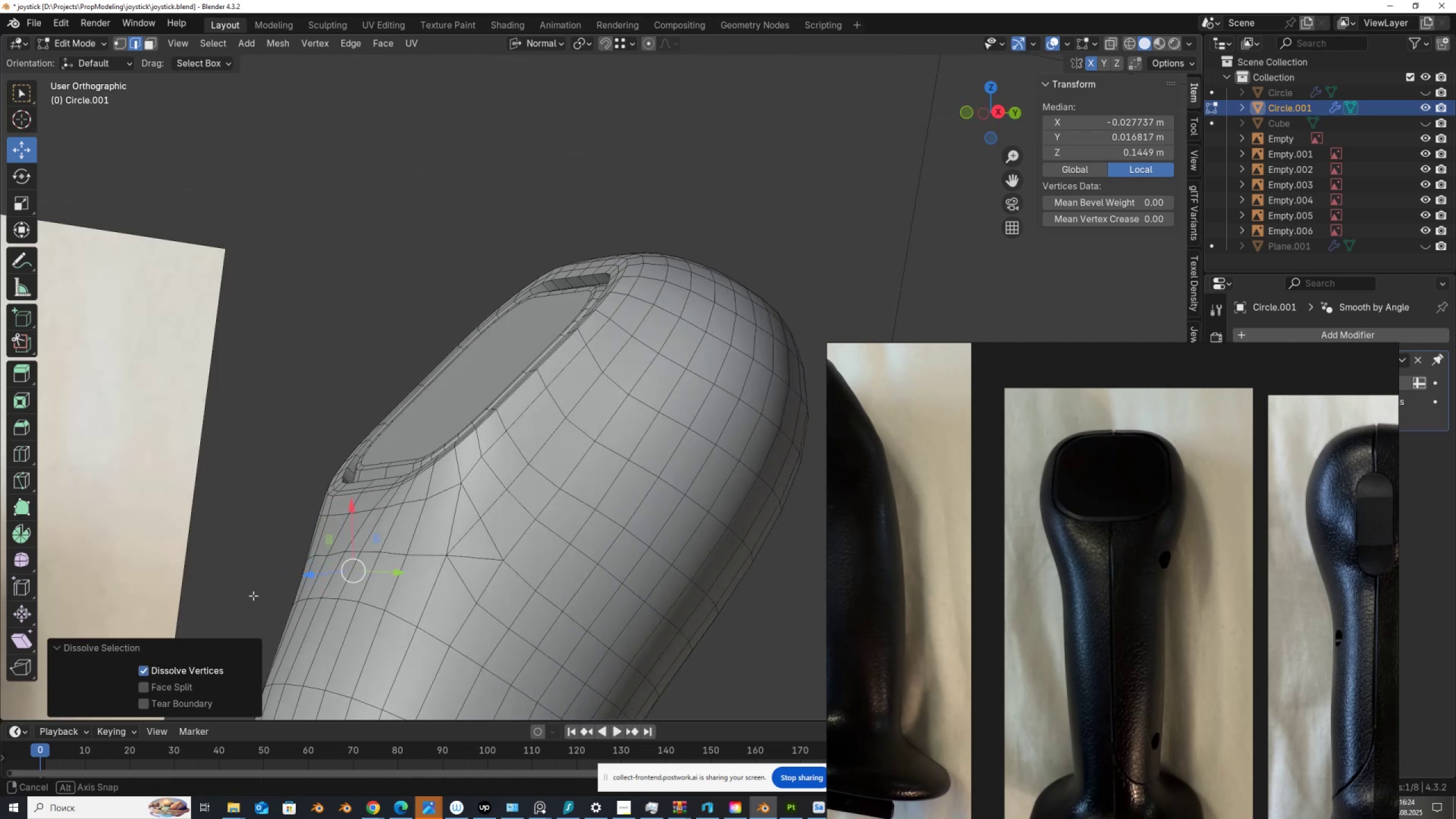 
key(X)
 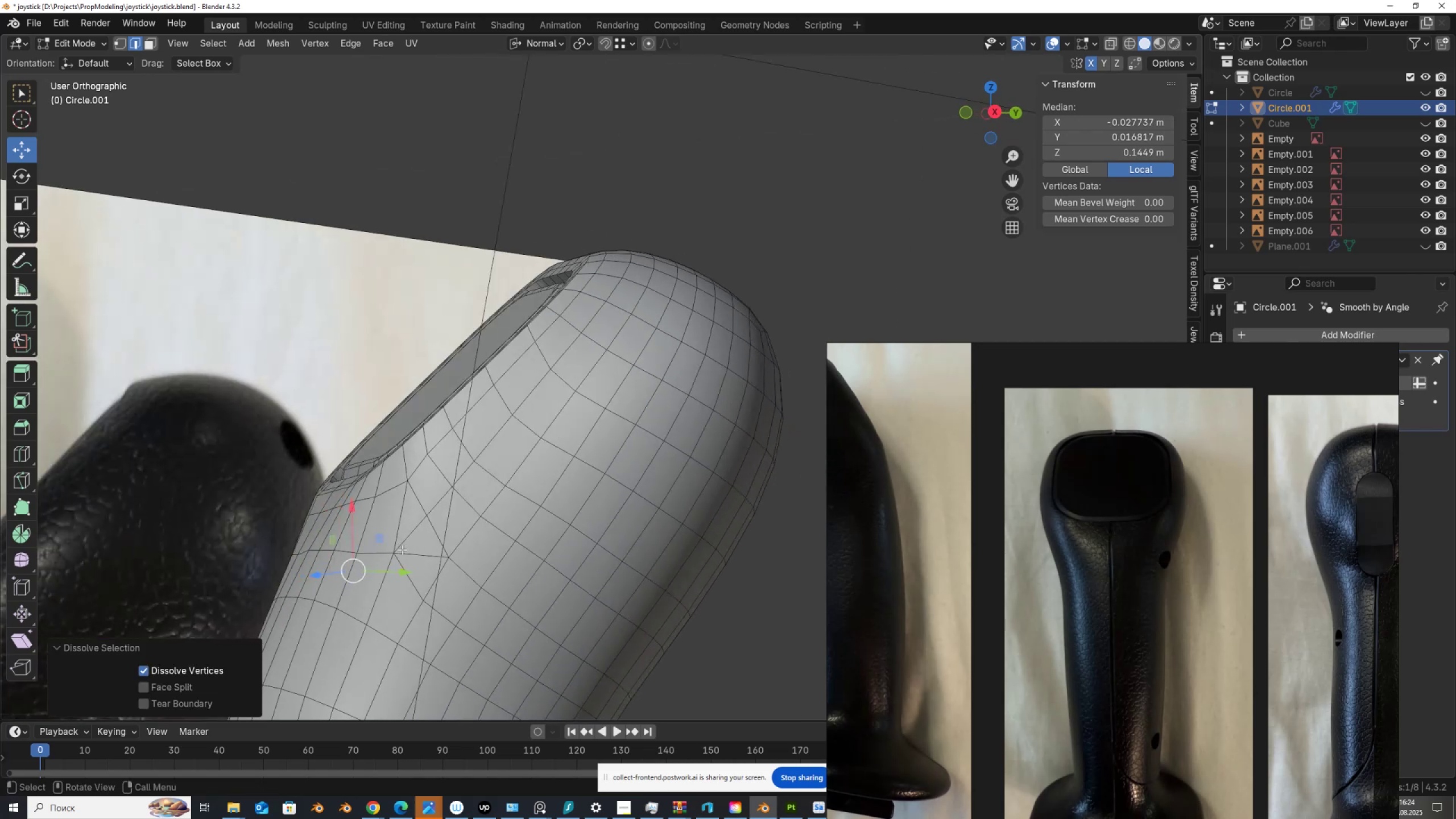 
left_click([419, 549])
 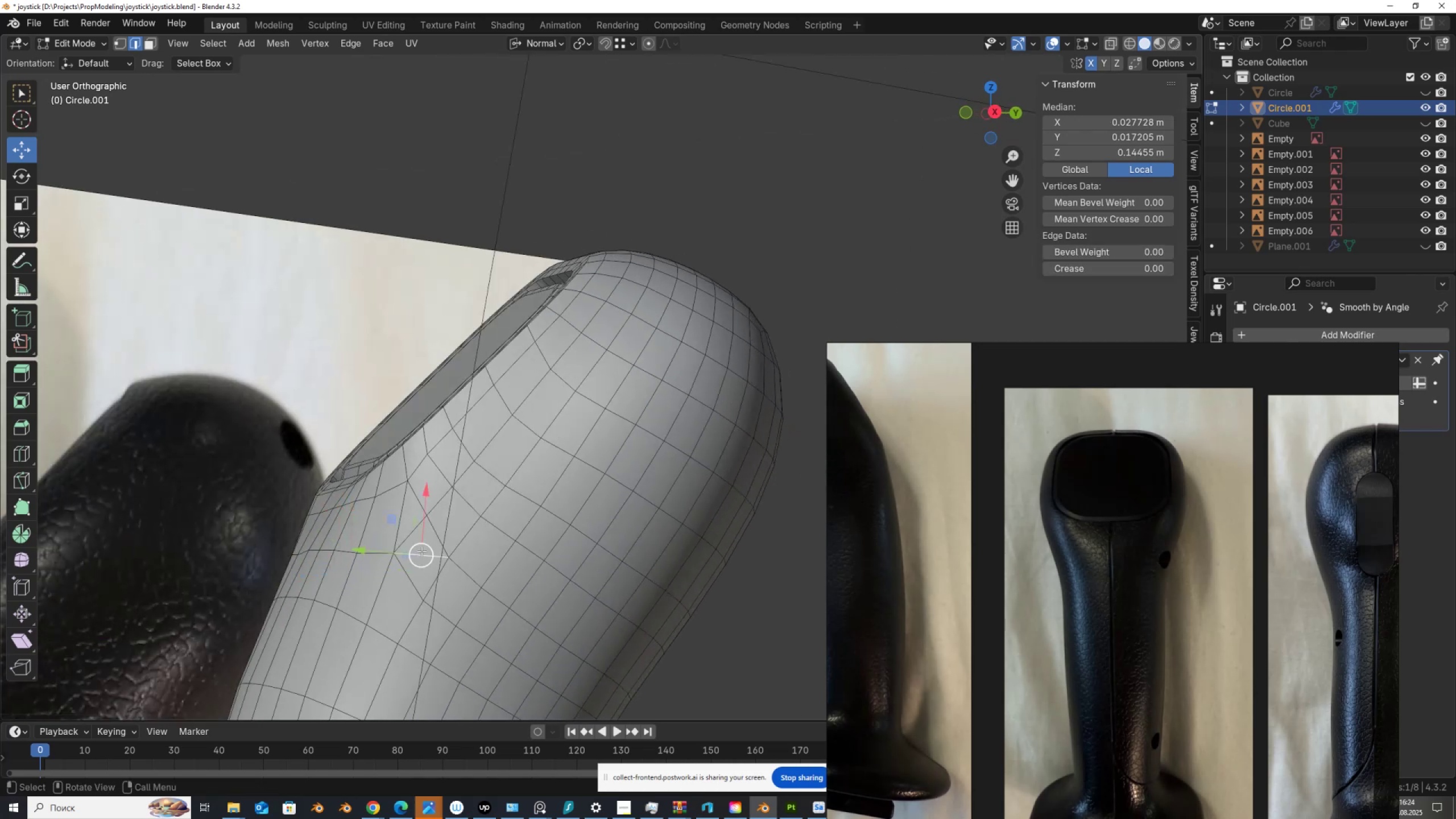 
key(Control+ControlLeft)
 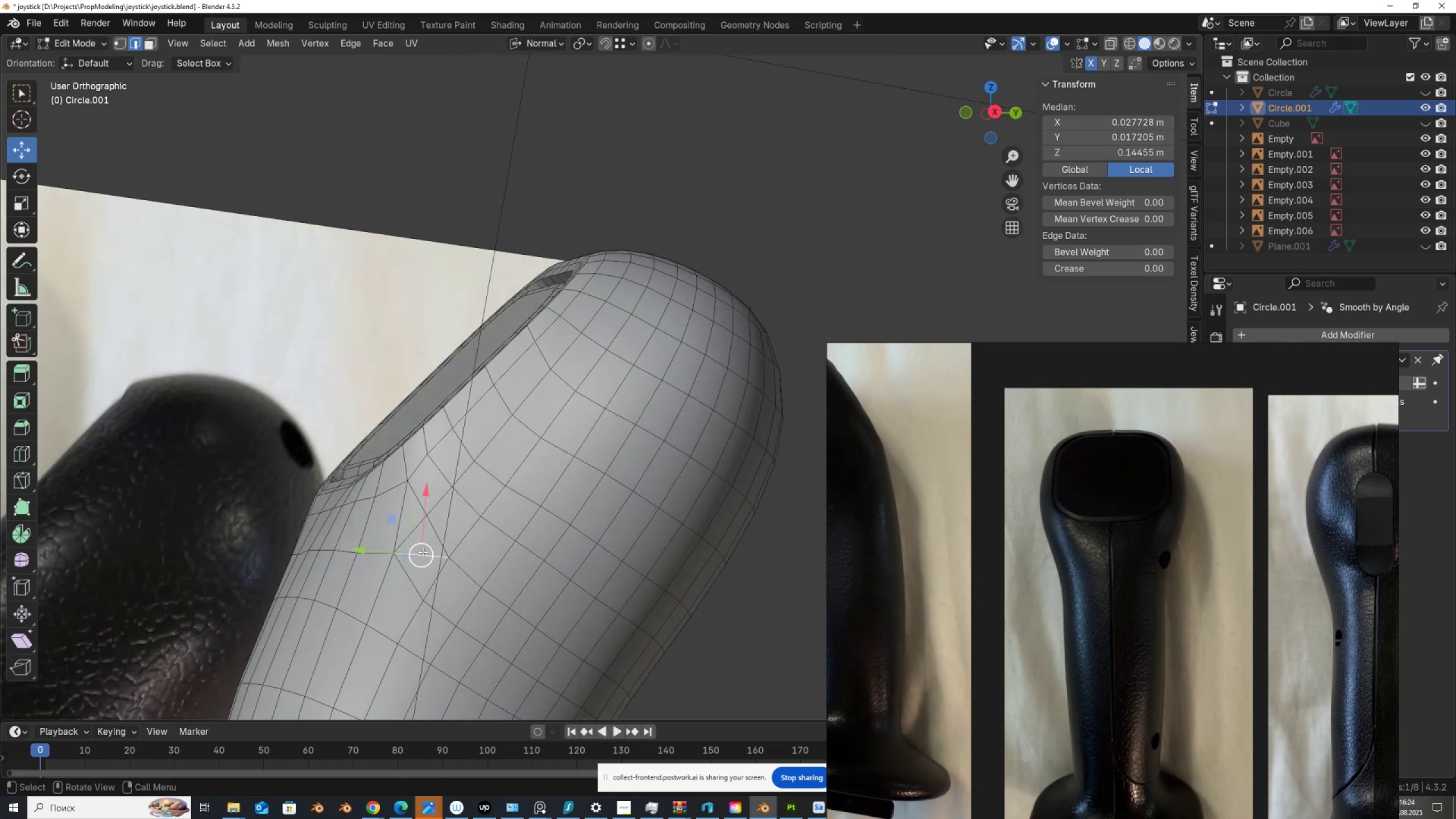 
key(X)
 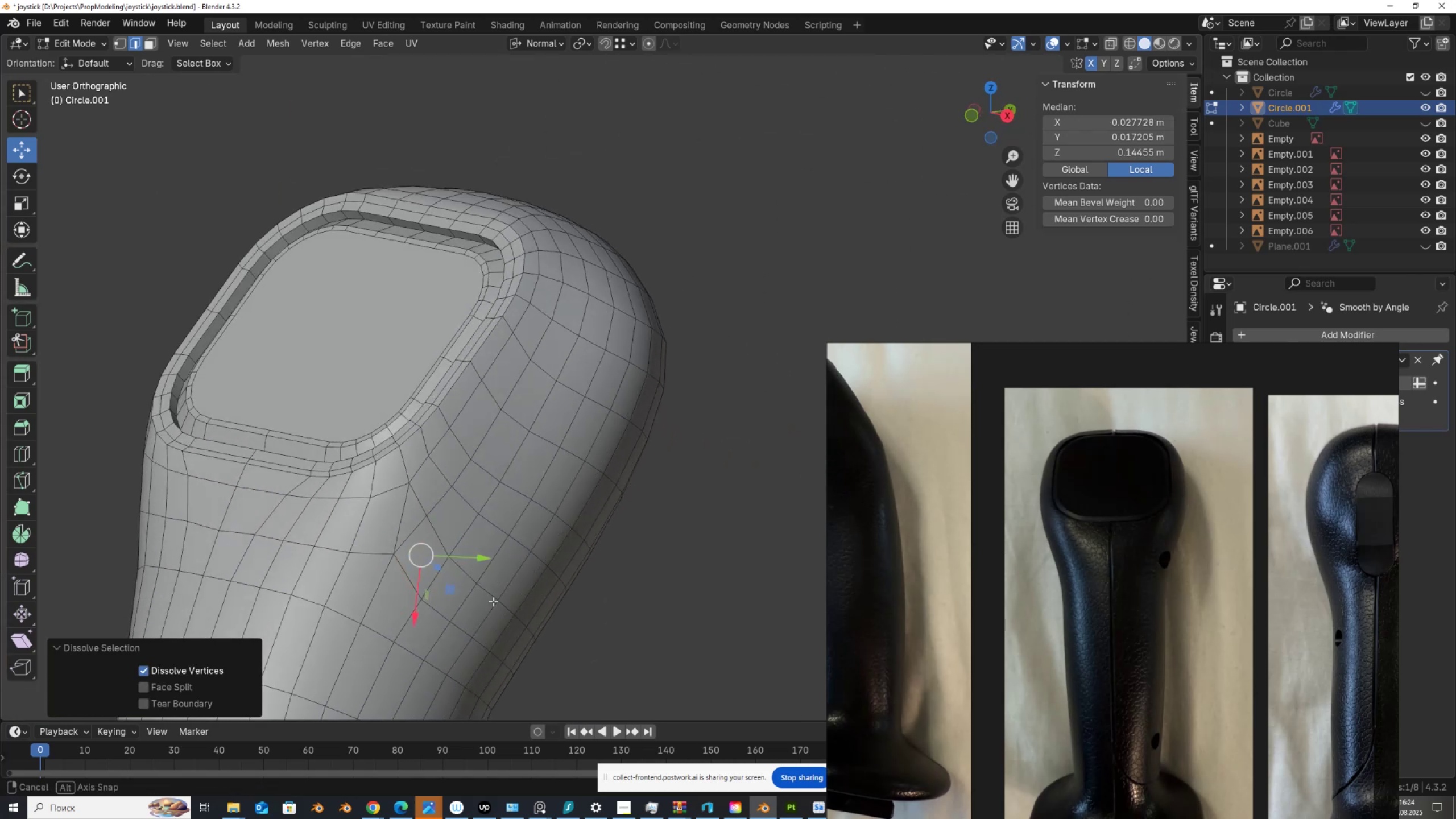 
hold_key(key=ShiftLeft, duration=0.5)
 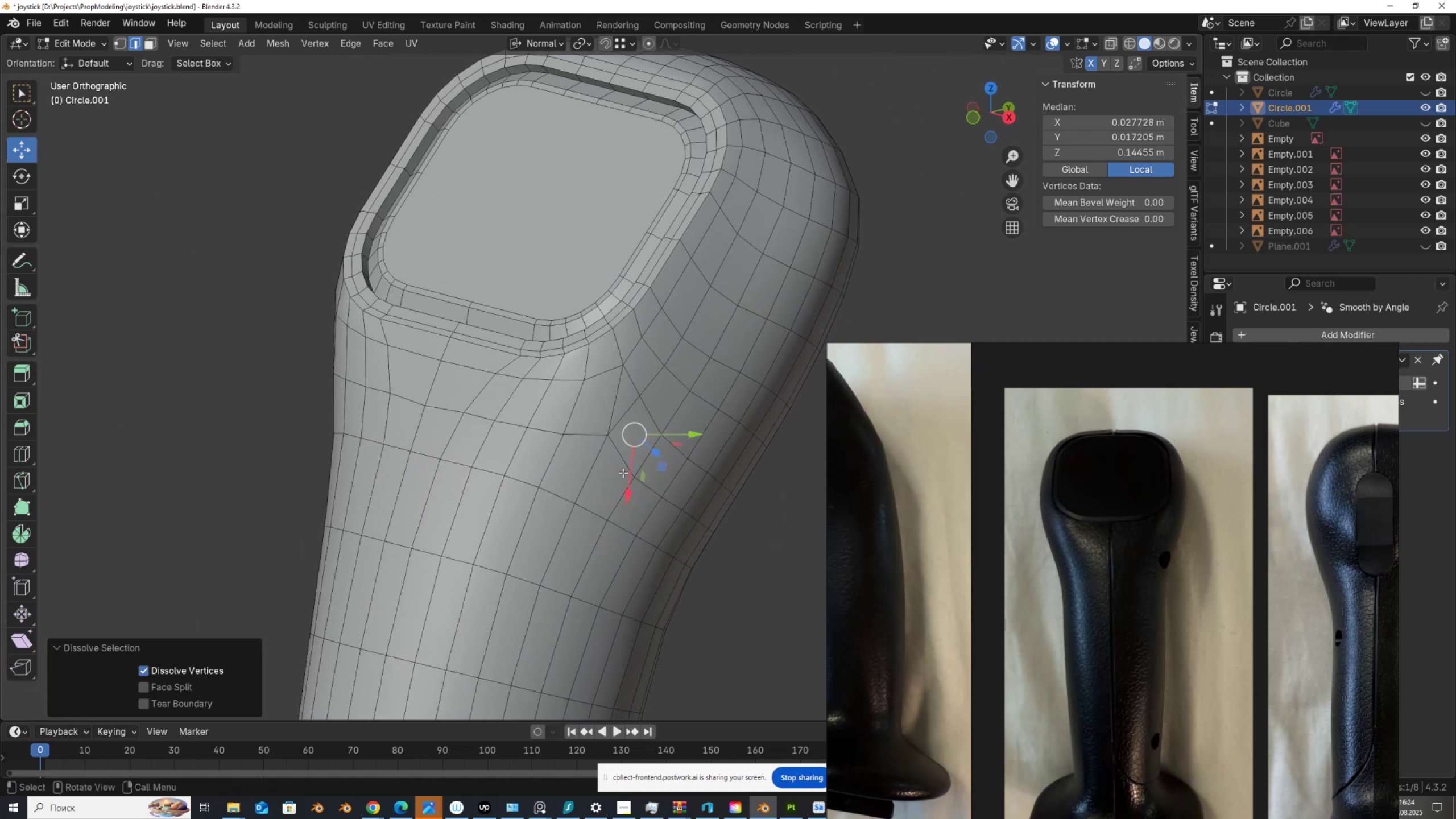 
scroll: coordinate [615, 479], scroll_direction: down, amount: 1.0
 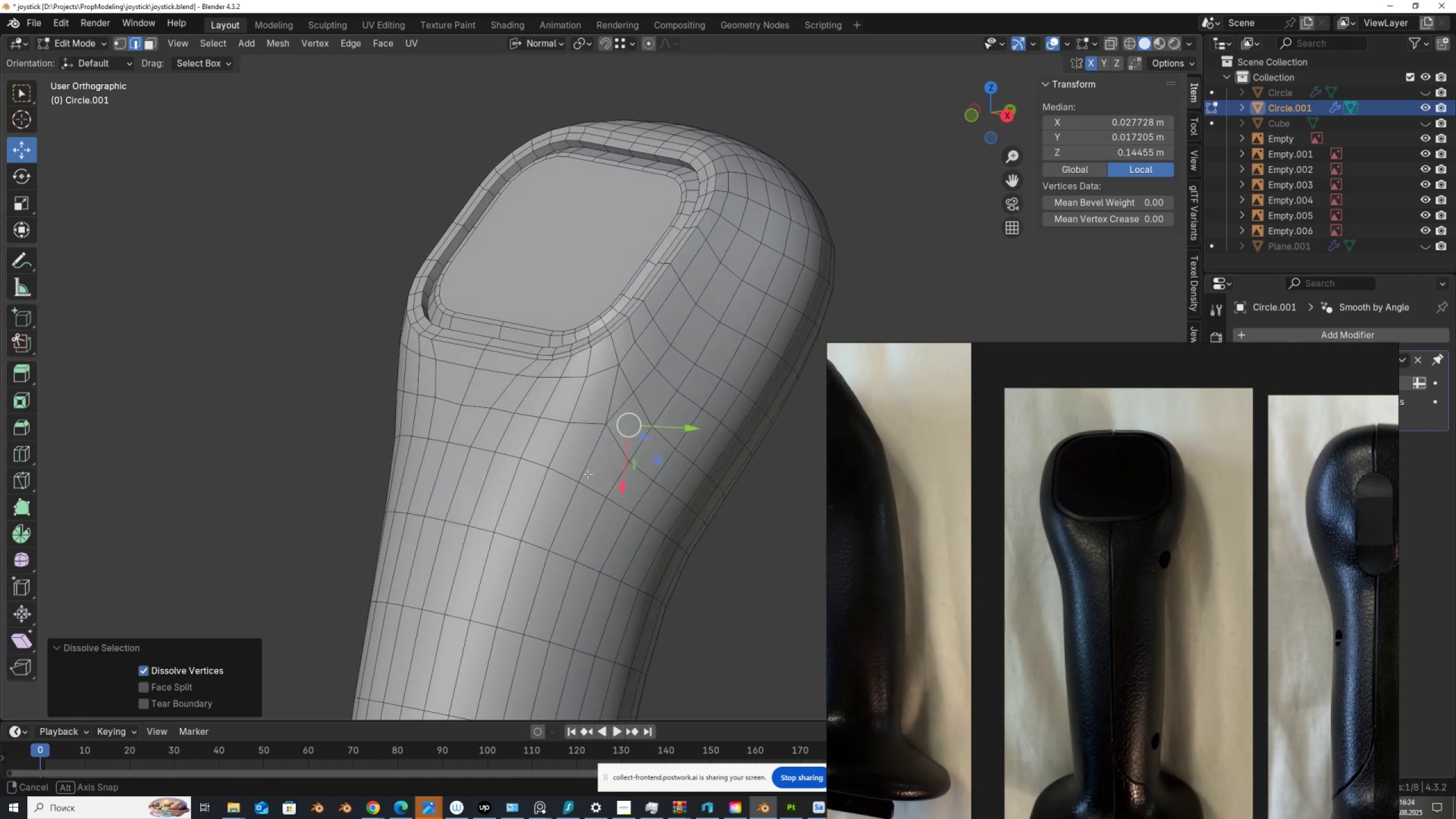 
hold_key(key=AltLeft, duration=1.22)
left_click([646, 383])
 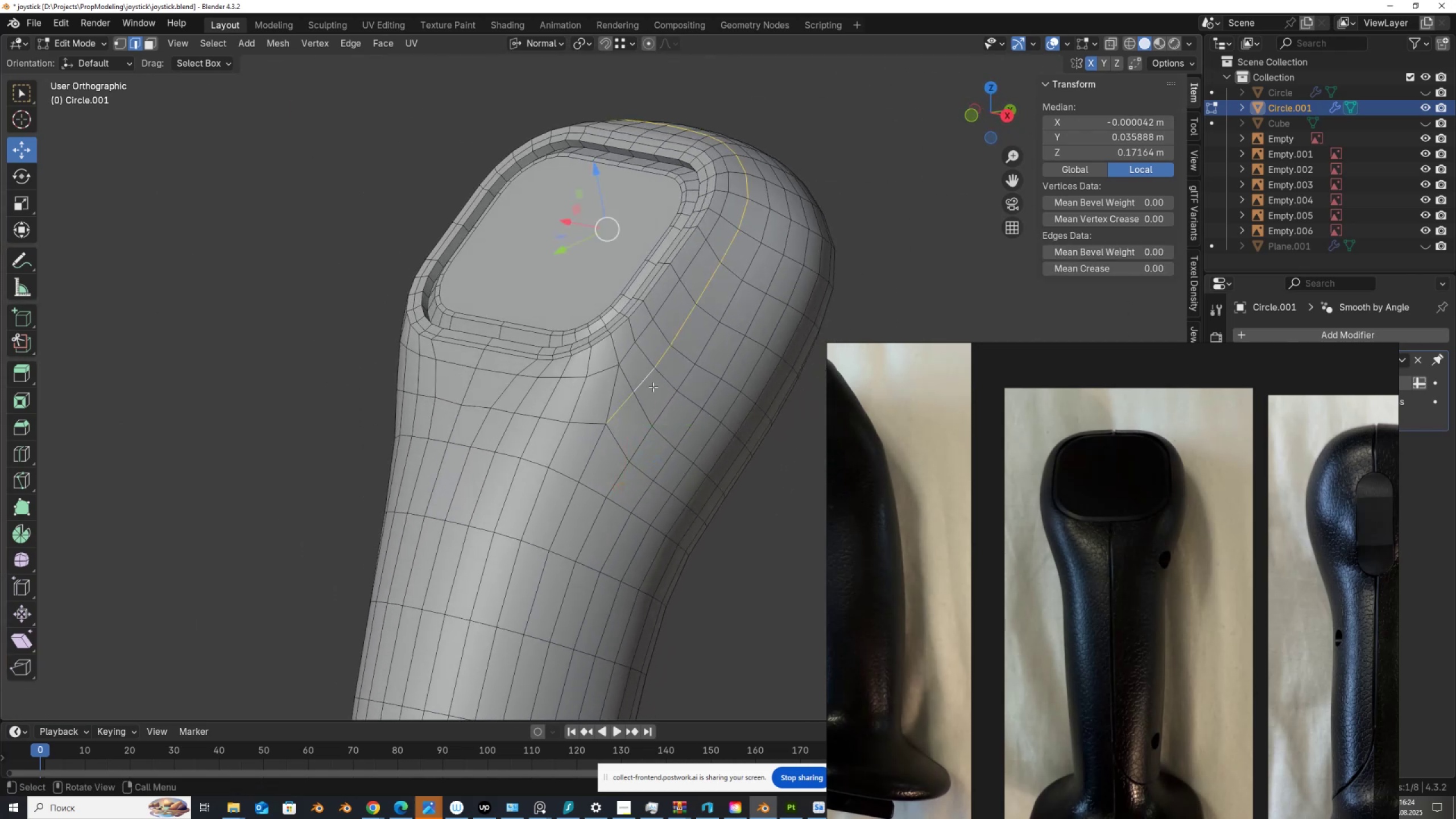 
key(Control+ControlLeft)
 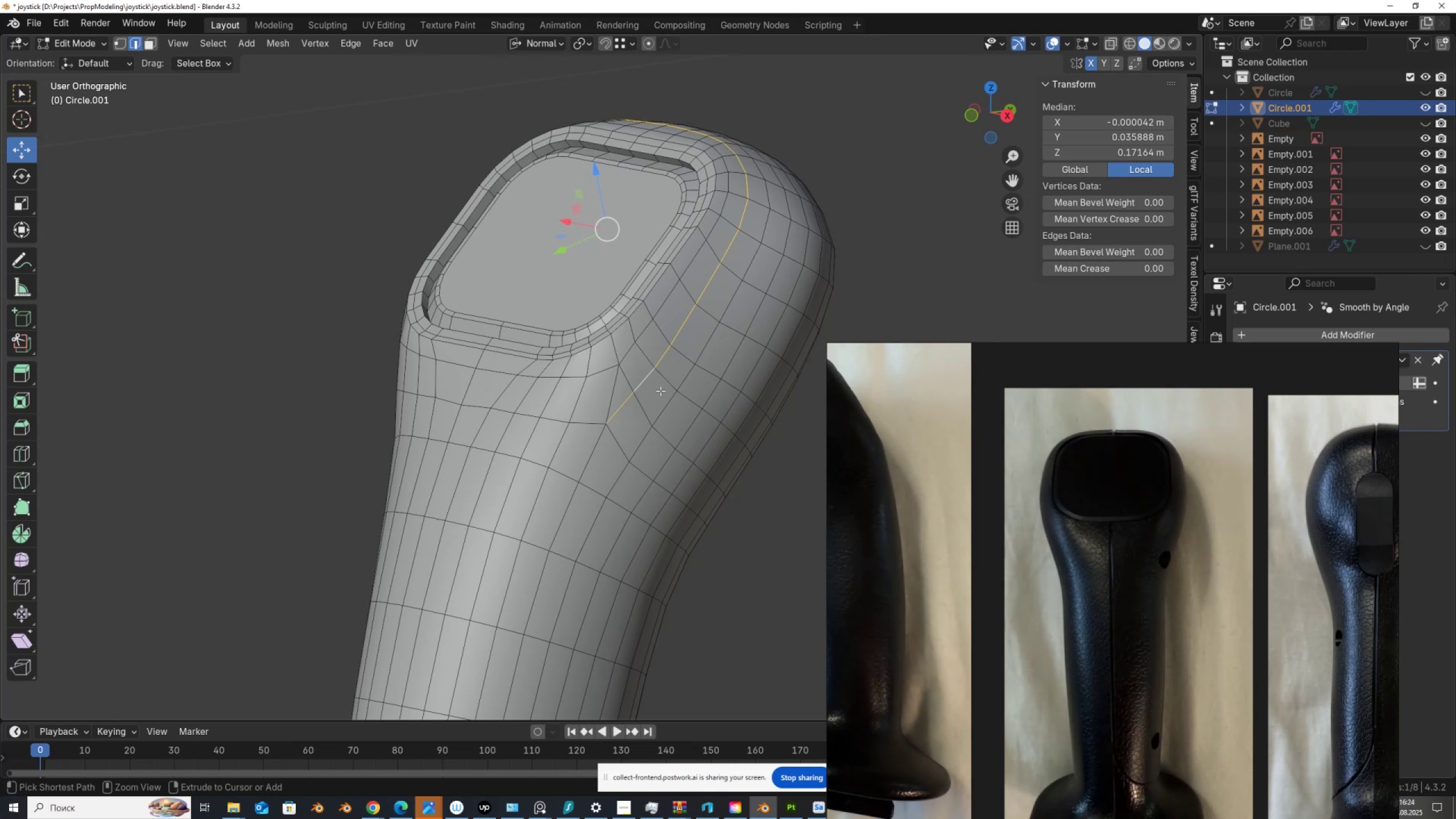 
key(X)
 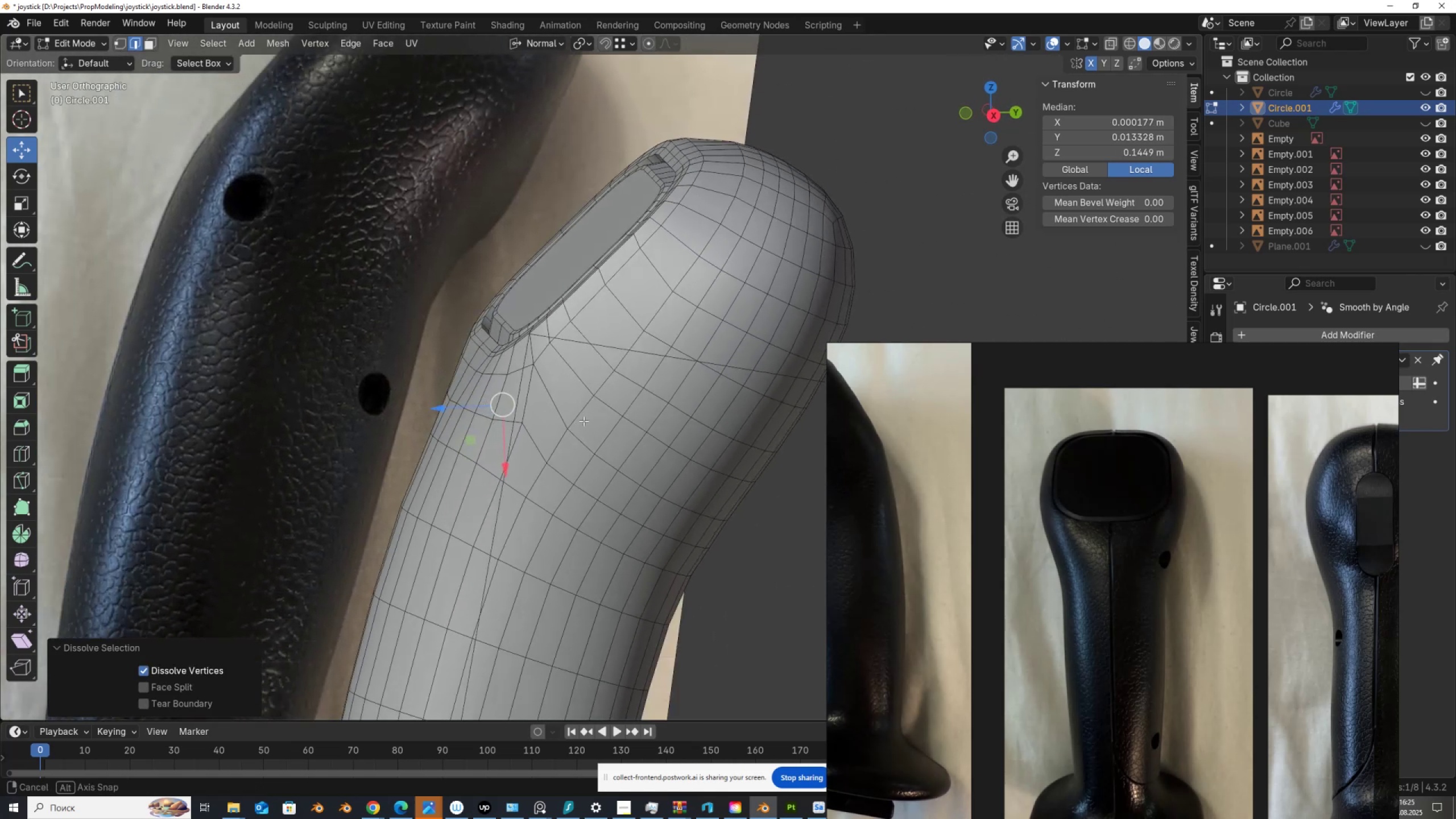 
key(Control+ControlLeft)
 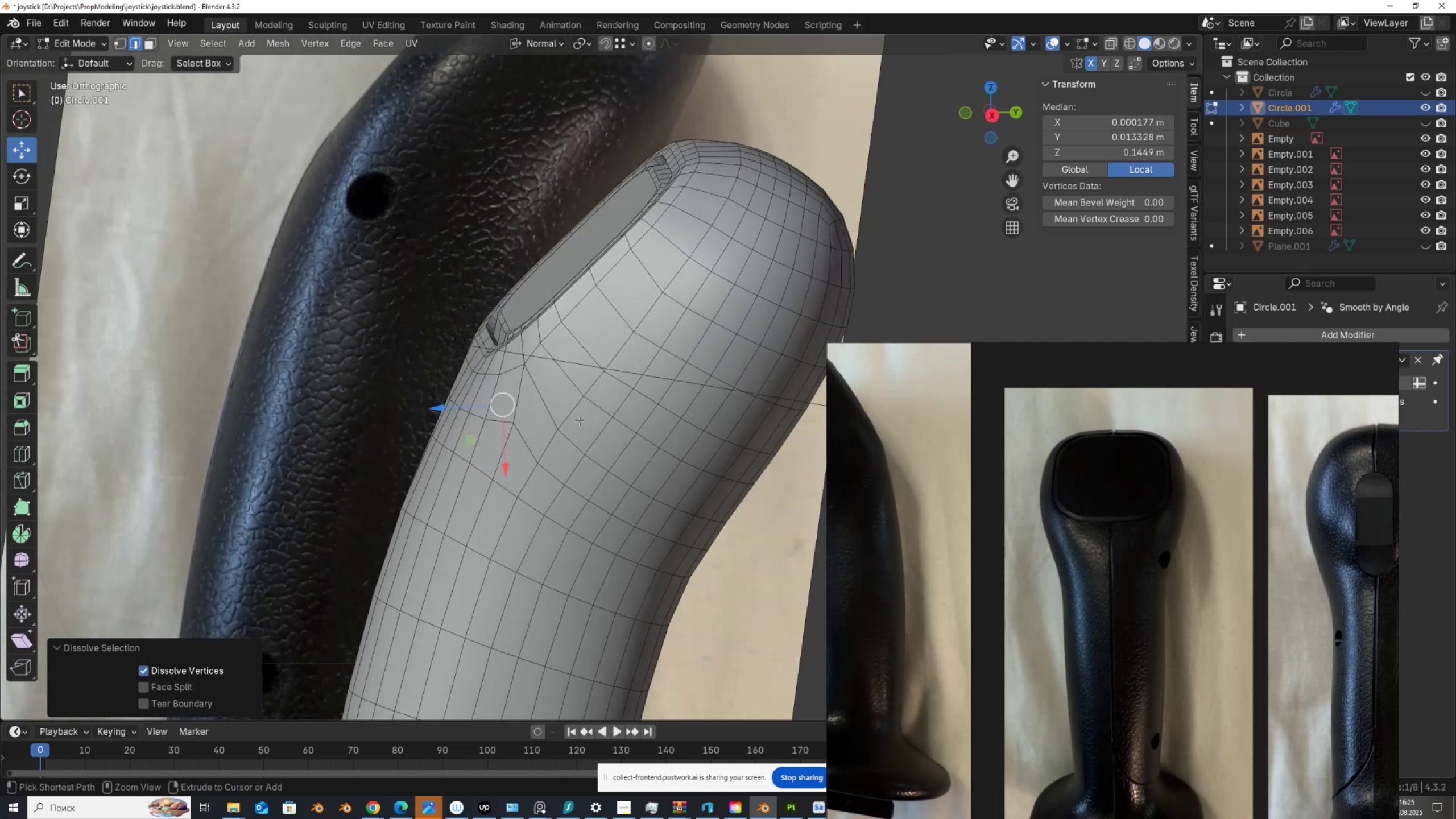 
hold_key(key=ShiftLeft, duration=0.43)
 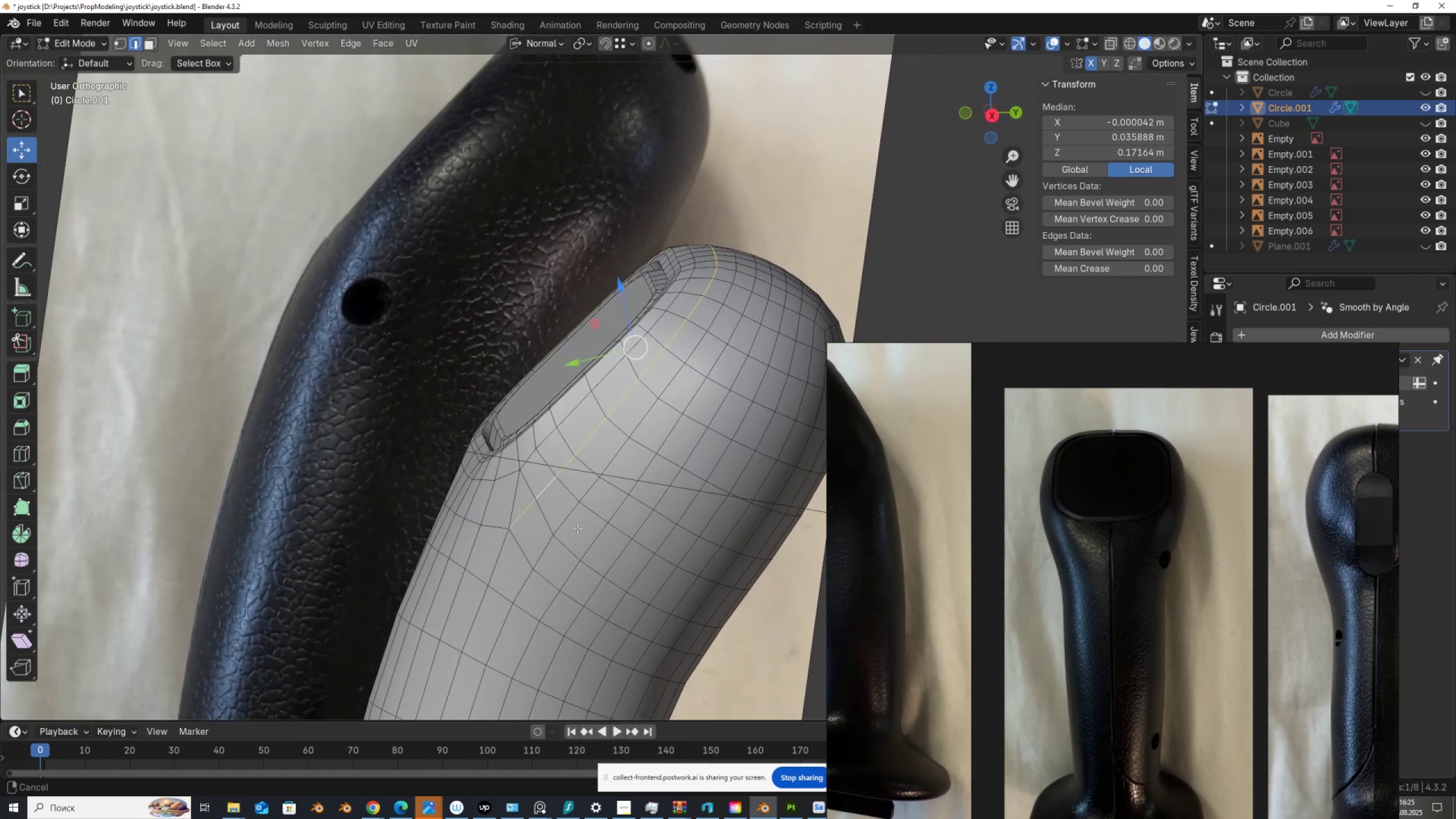 
scroll: coordinate [577, 528], scroll_direction: up, amount: 1.0
 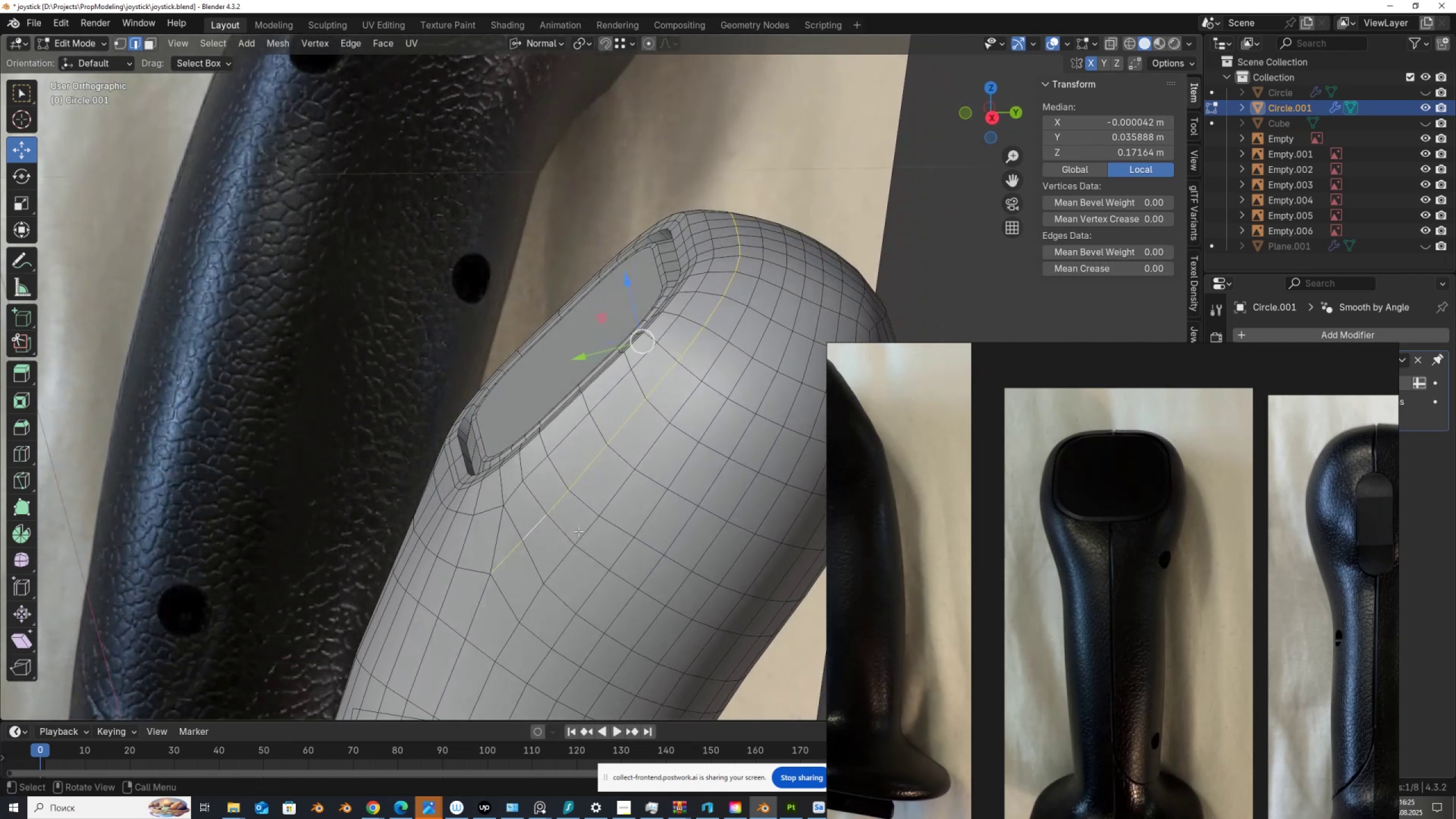 
wait(6.88)
 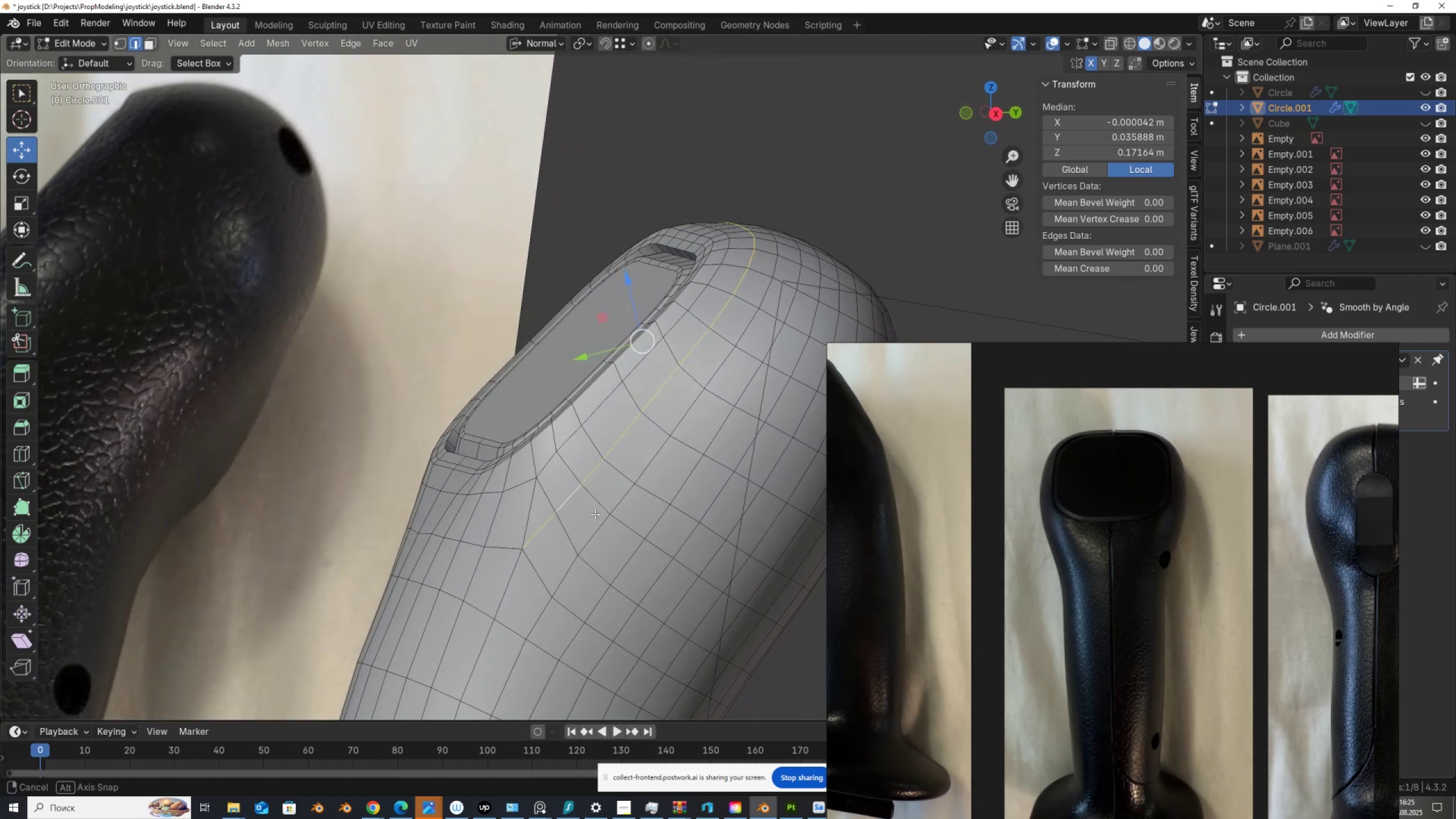 
left_click([512, 551])
 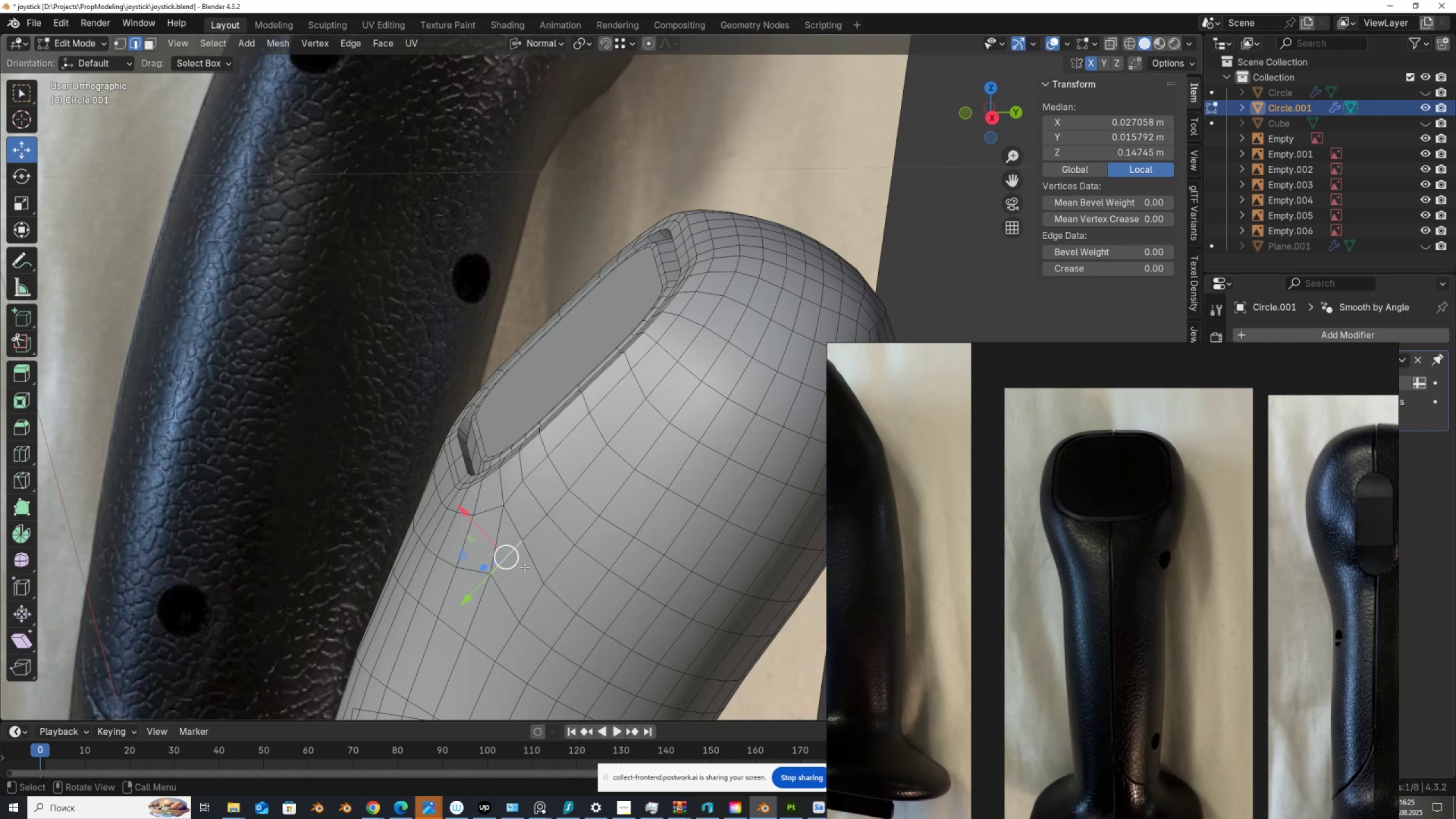 
hold_key(key=ControlLeft, duration=0.43)
 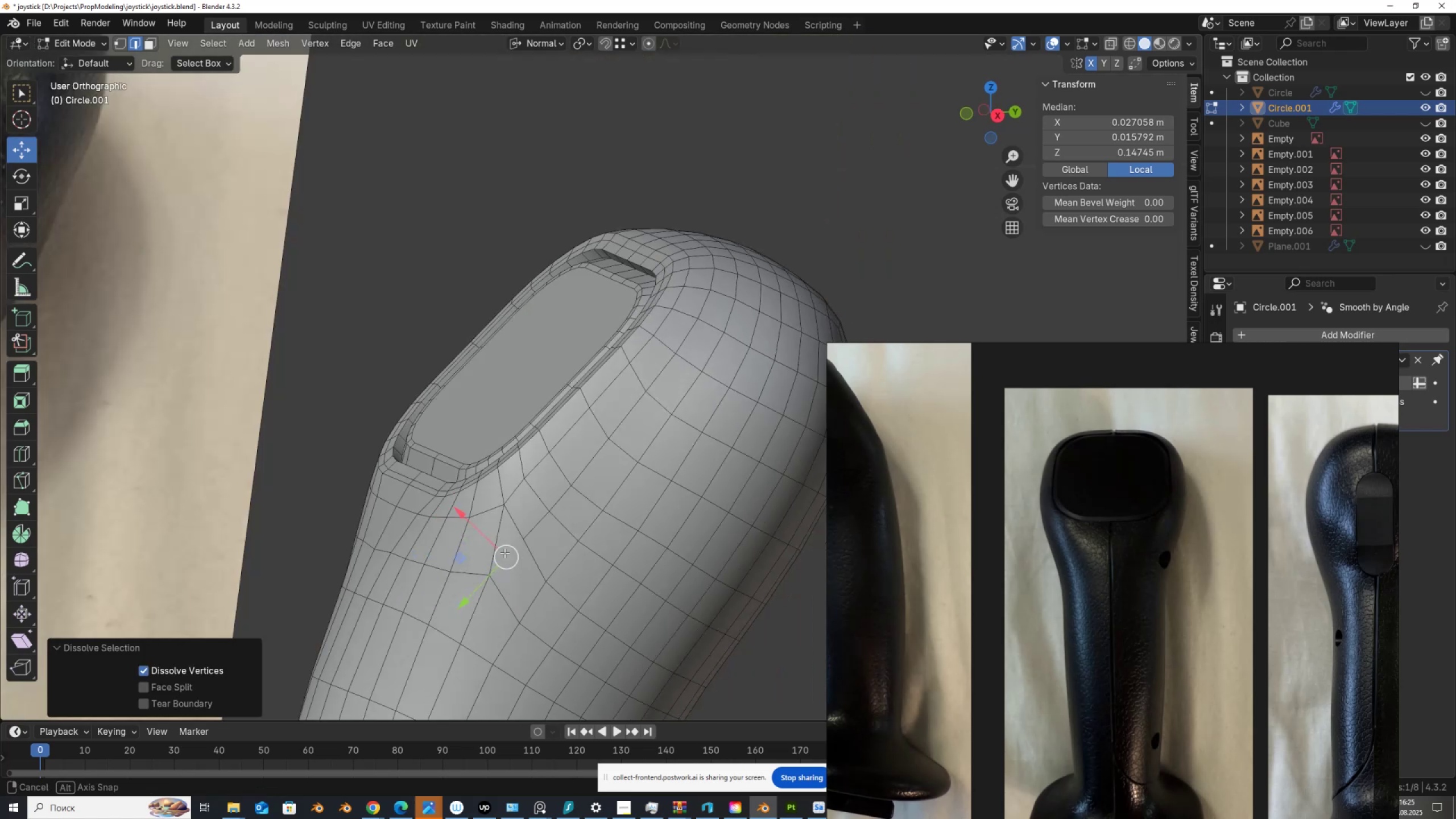 
key(X)
 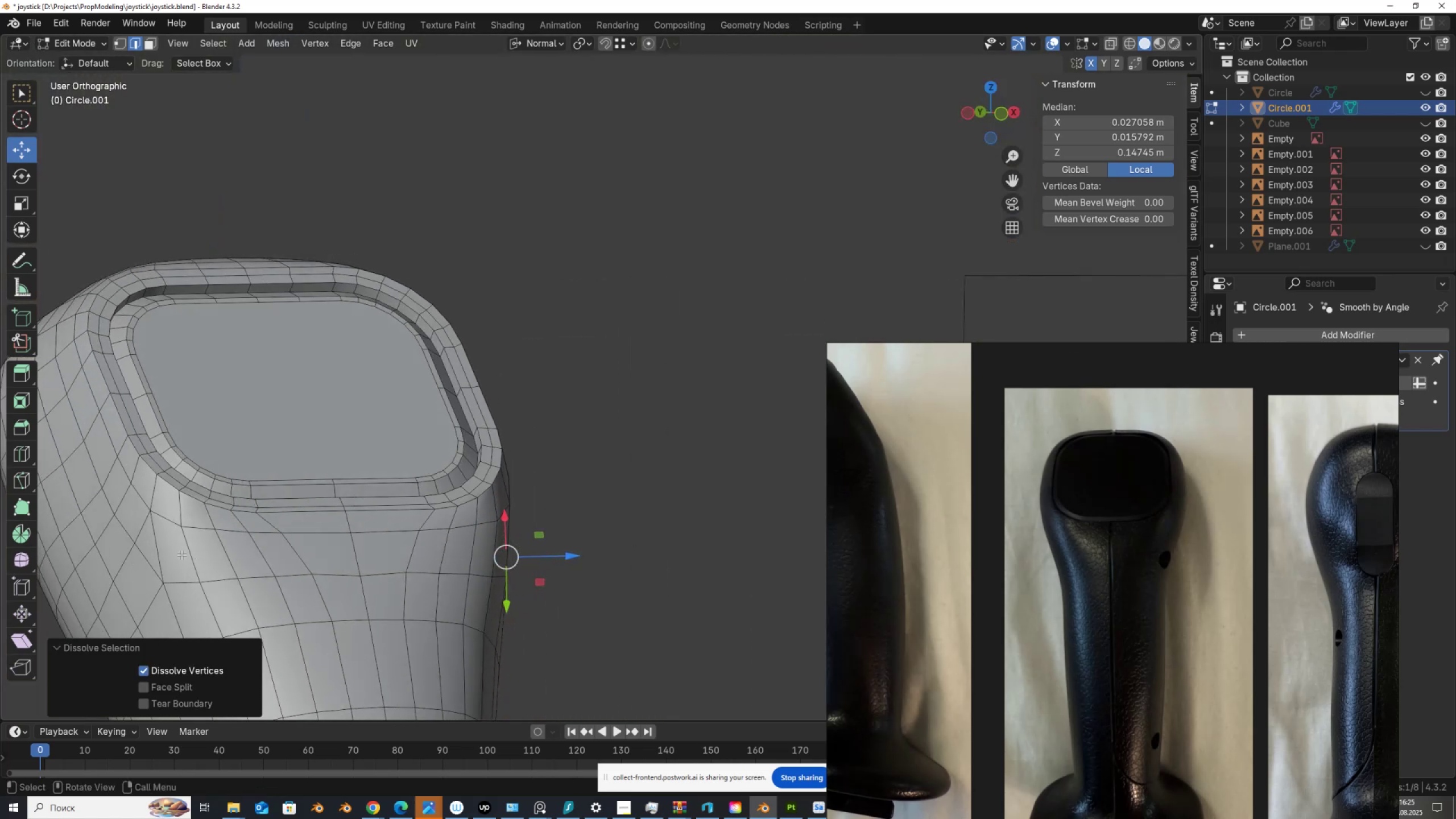 
left_click([154, 560])
 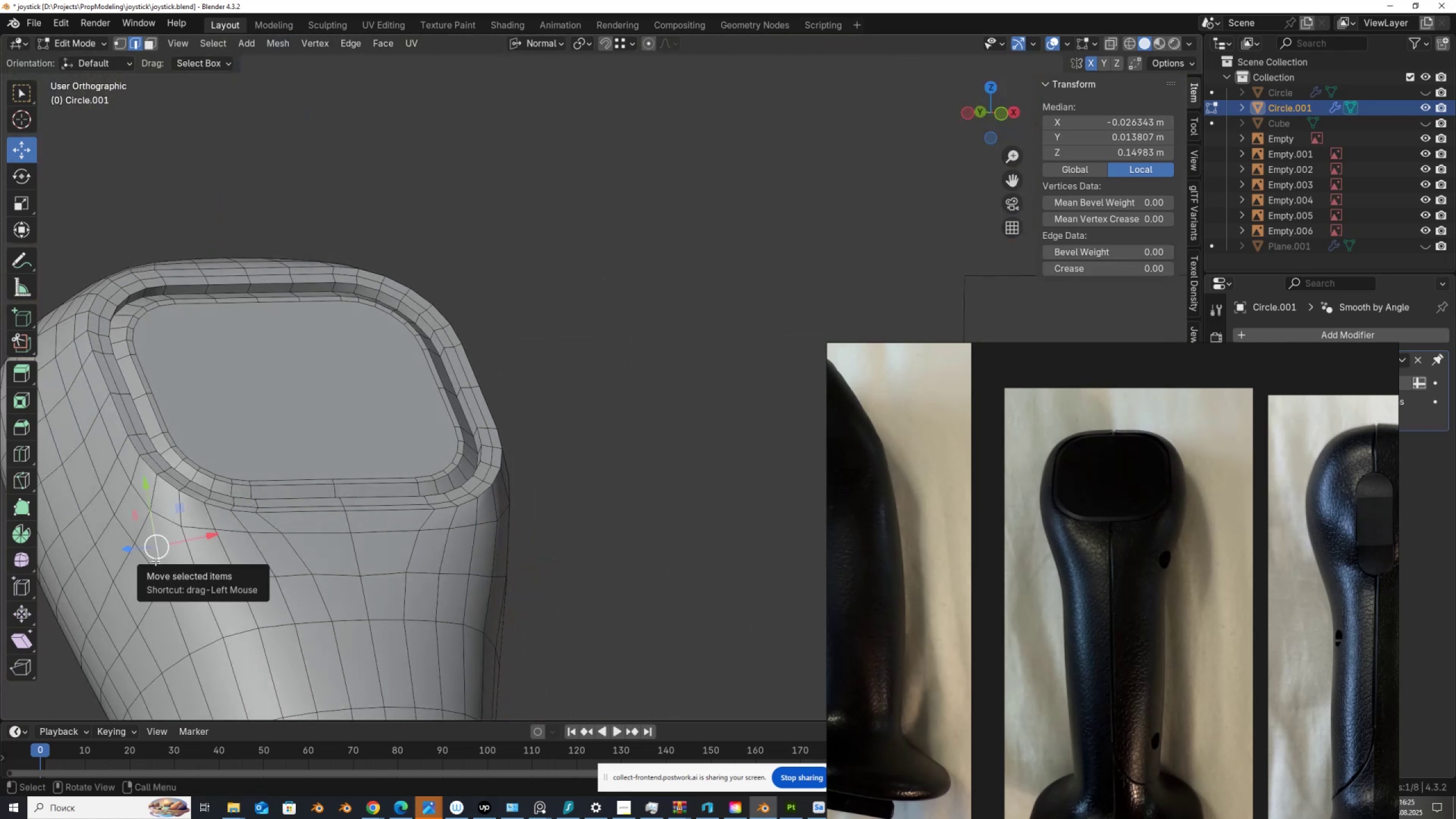 
left_click([152, 561])
 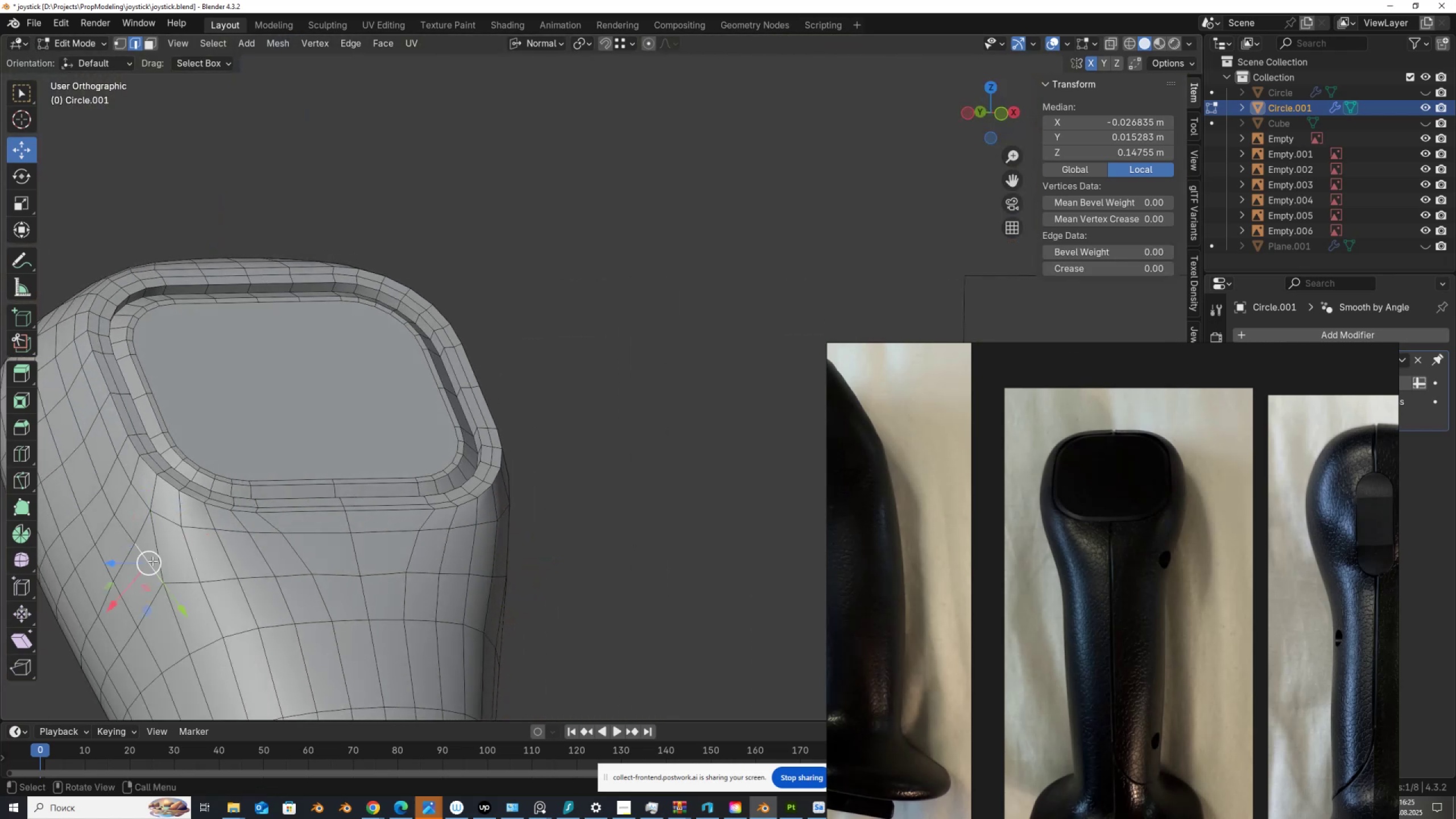 
key(Control+ControlLeft)
 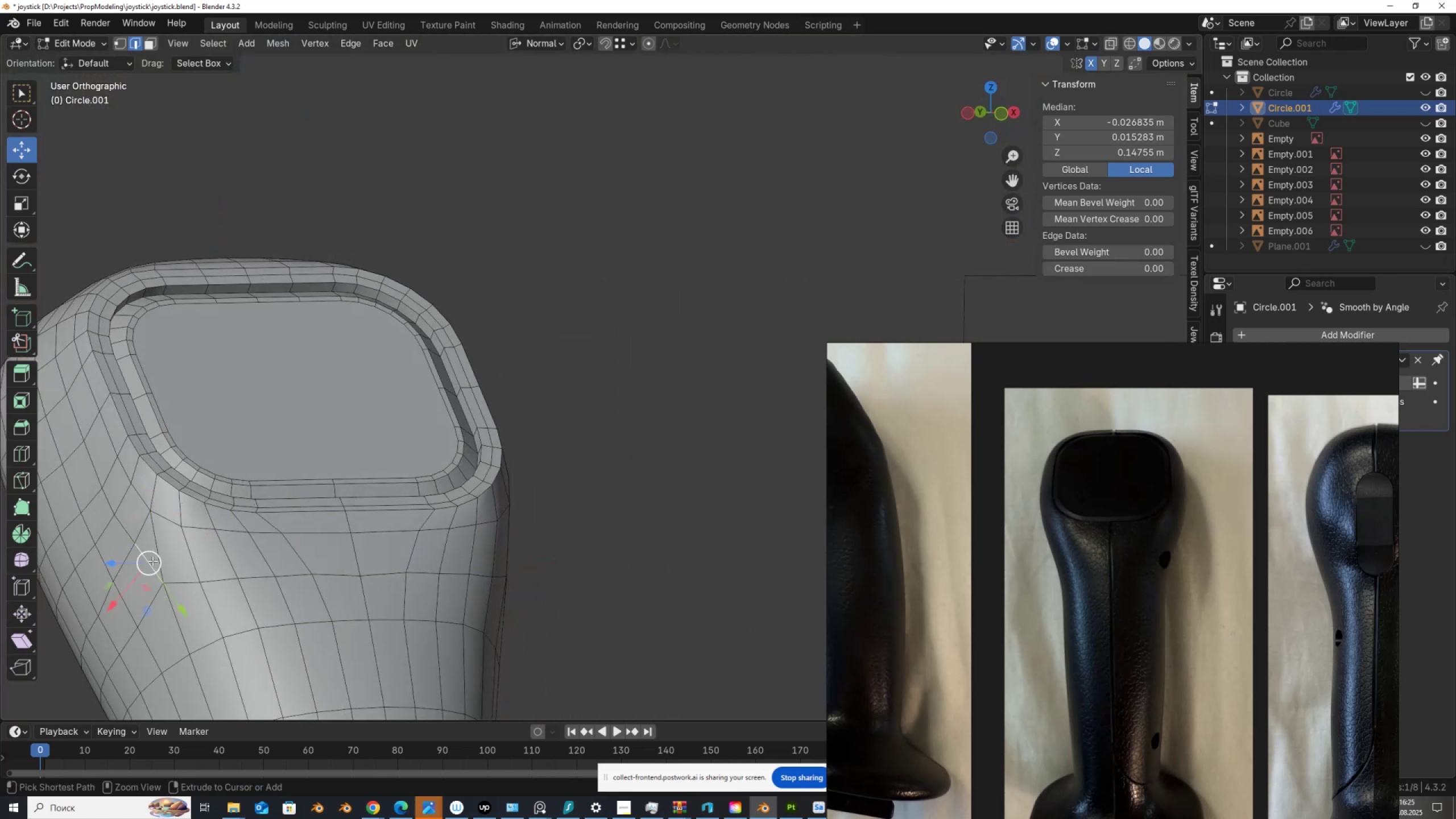 
key(Control+X)
 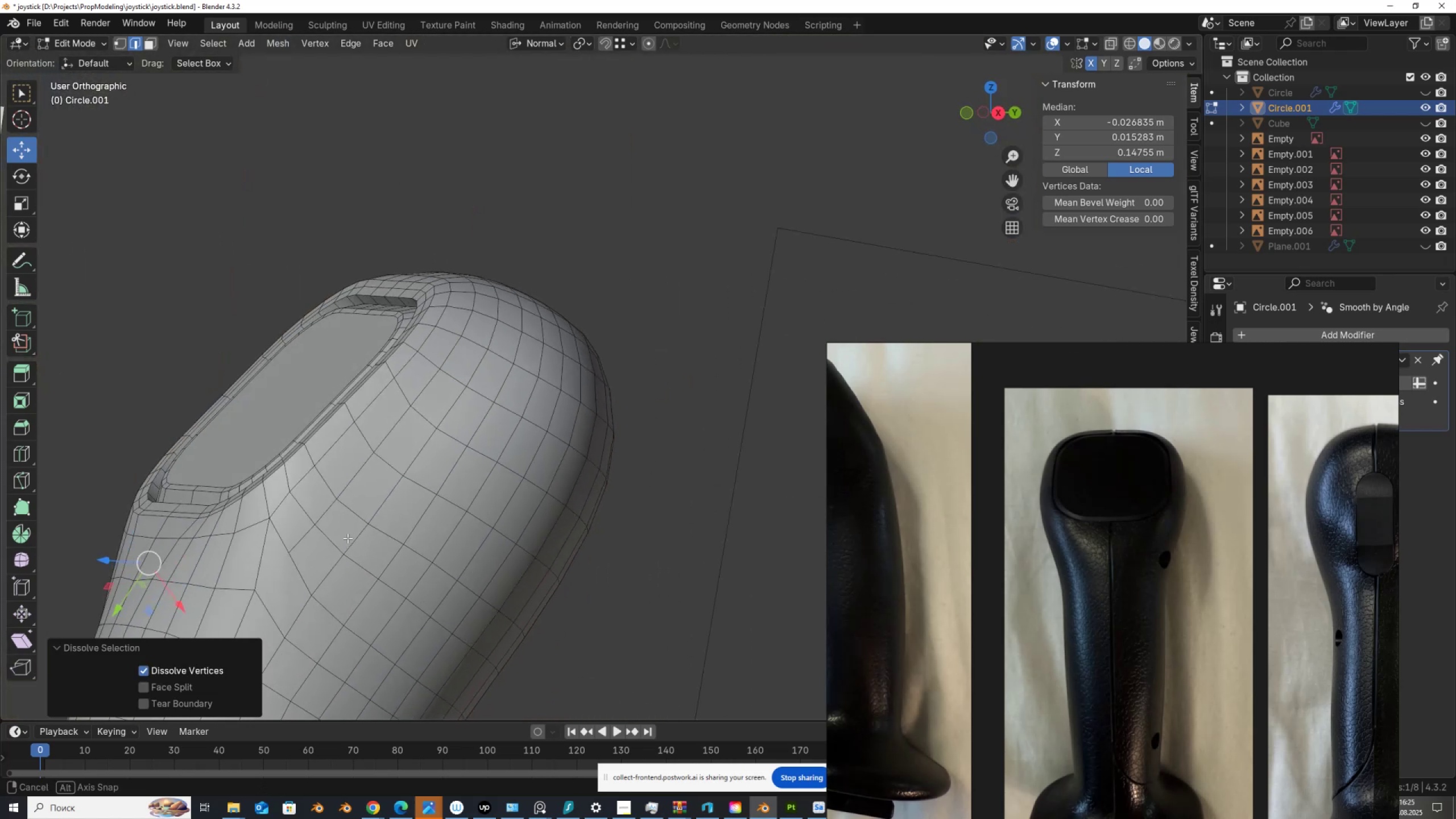 
hold_key(key=AltLeft, duration=0.54)
left_click([309, 541])
 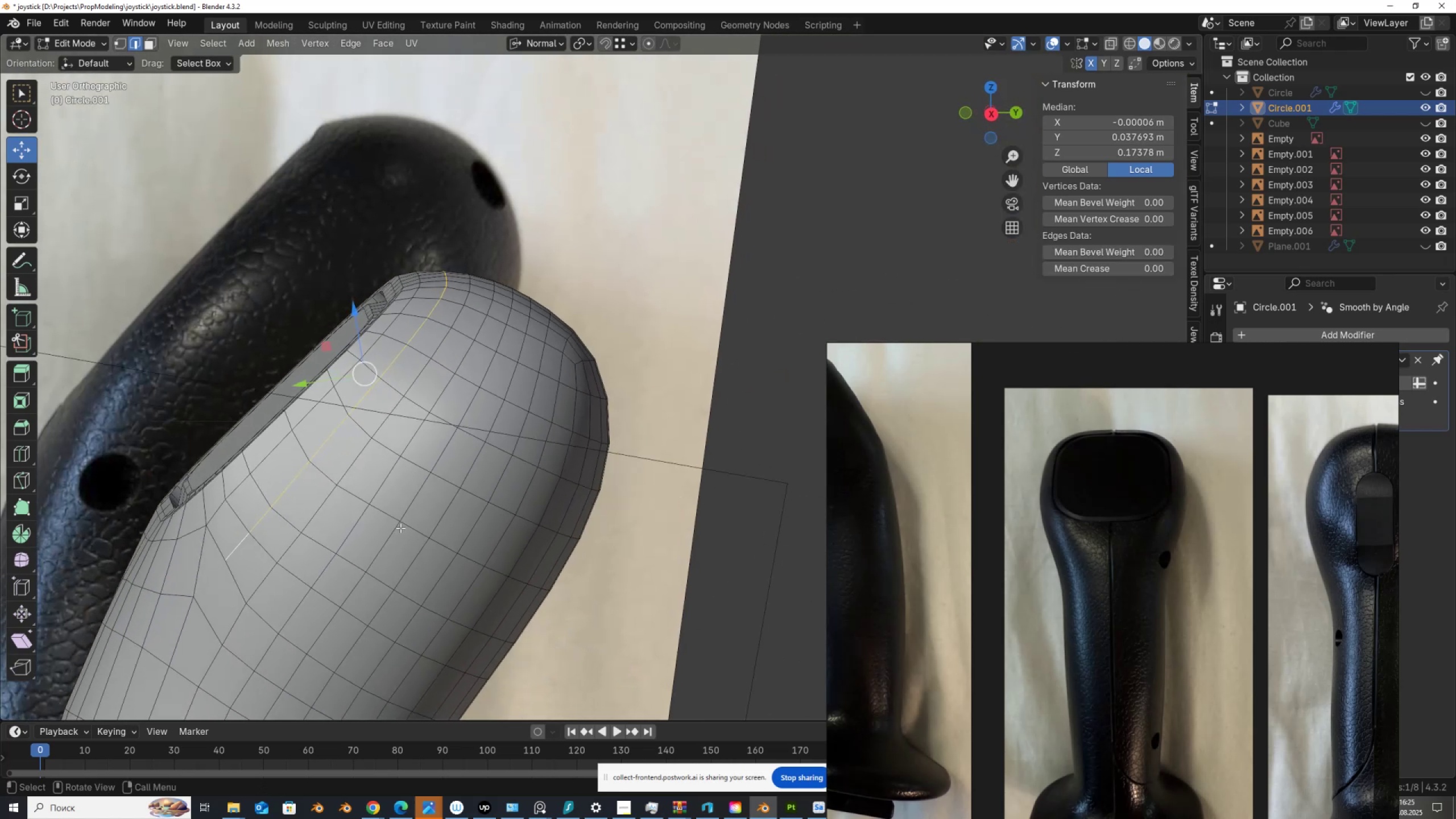 
type(gg)
 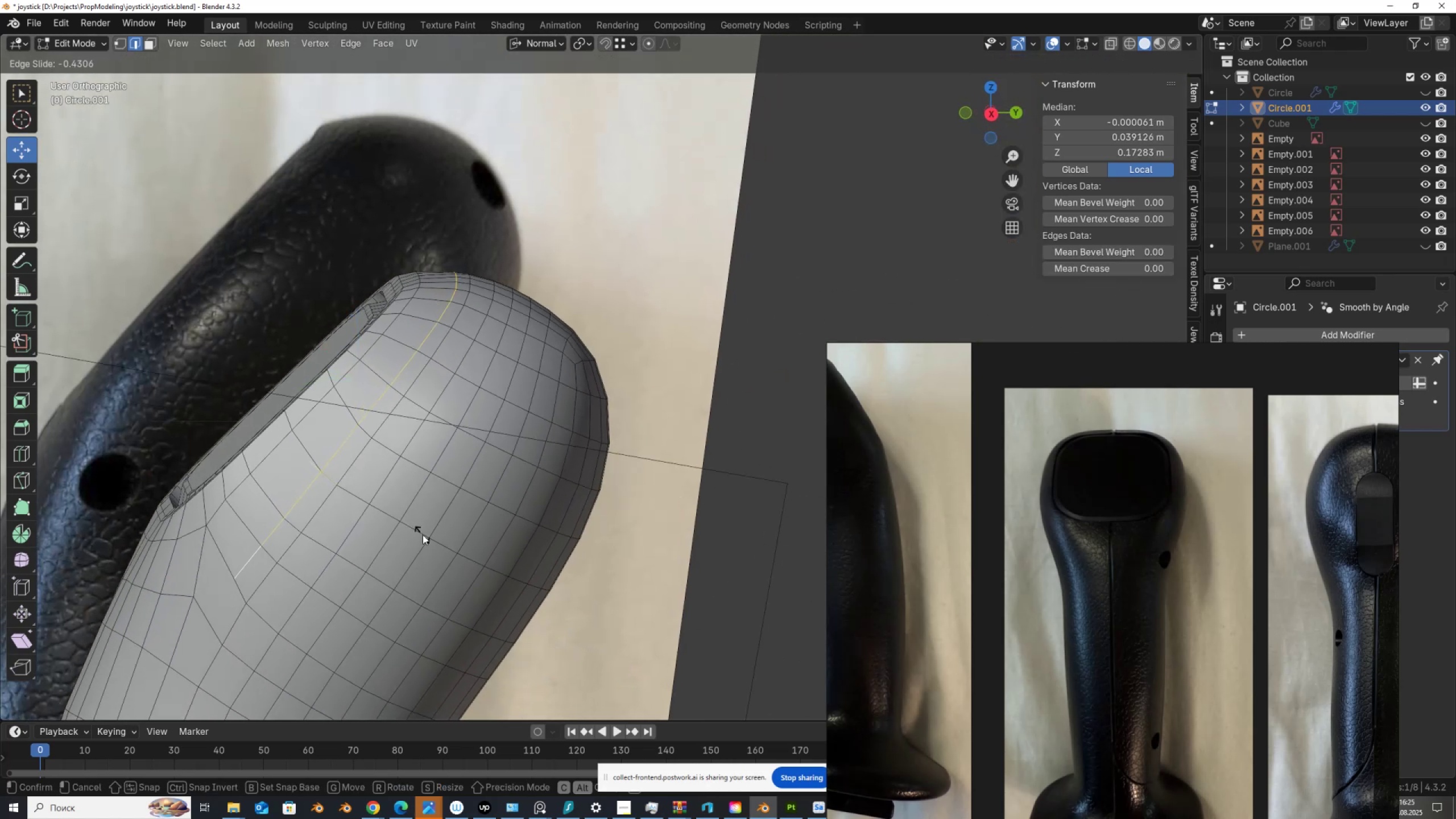 
left_click([423, 535])
 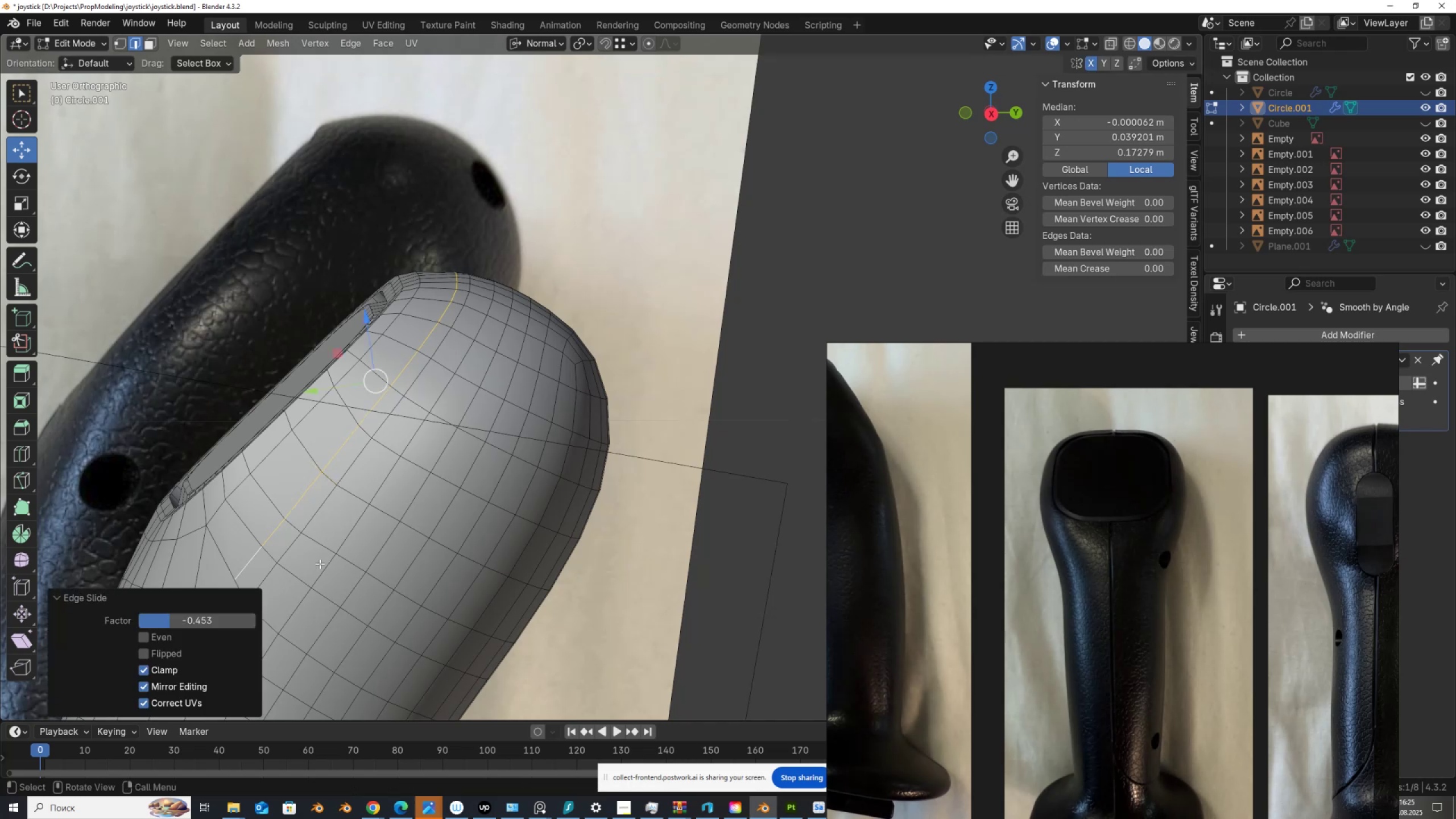 
scroll: coordinate [320, 564], scroll_direction: down, amount: 1.0
 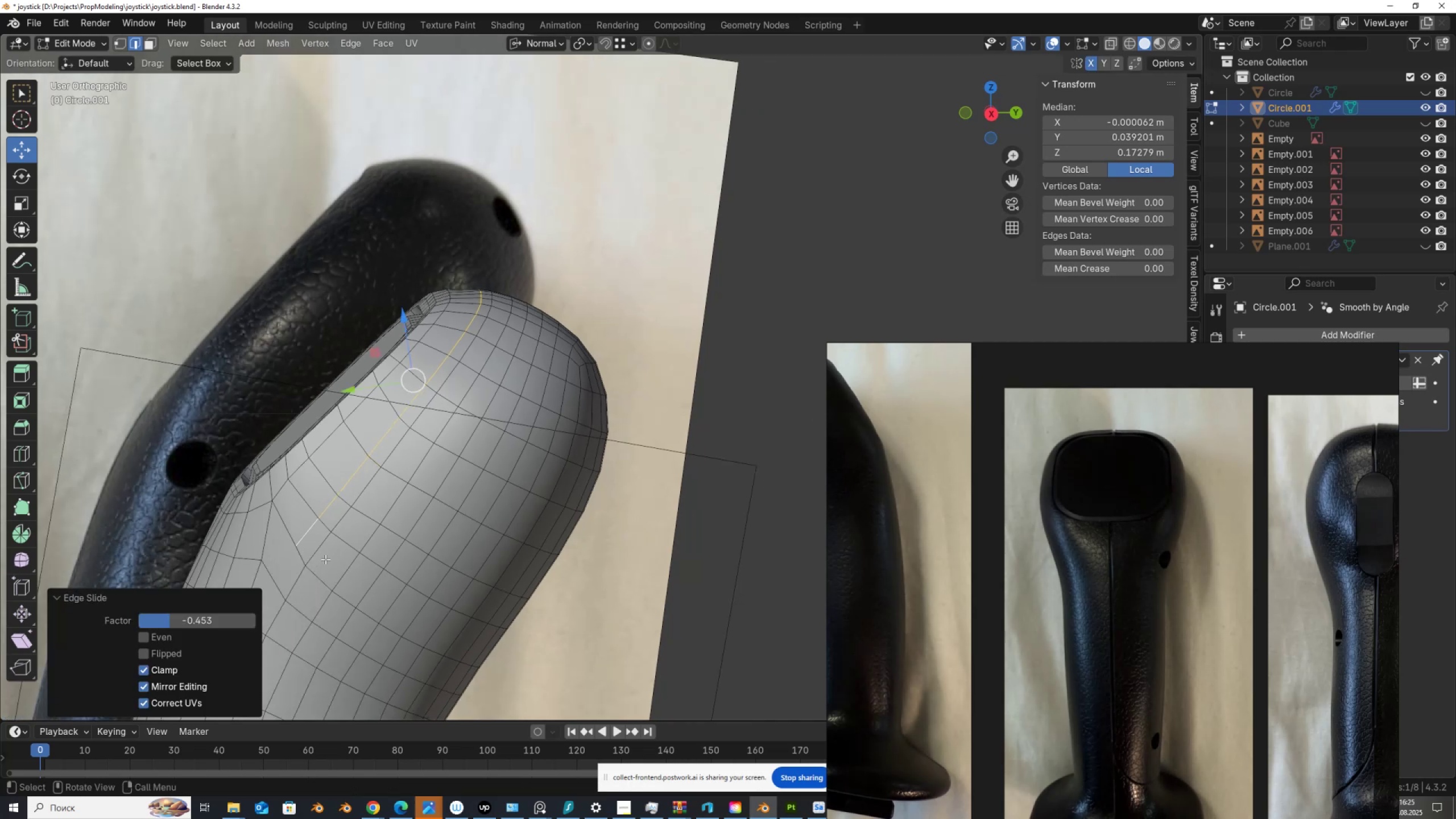 
hold_key(key=ShiftLeft, duration=0.45)
 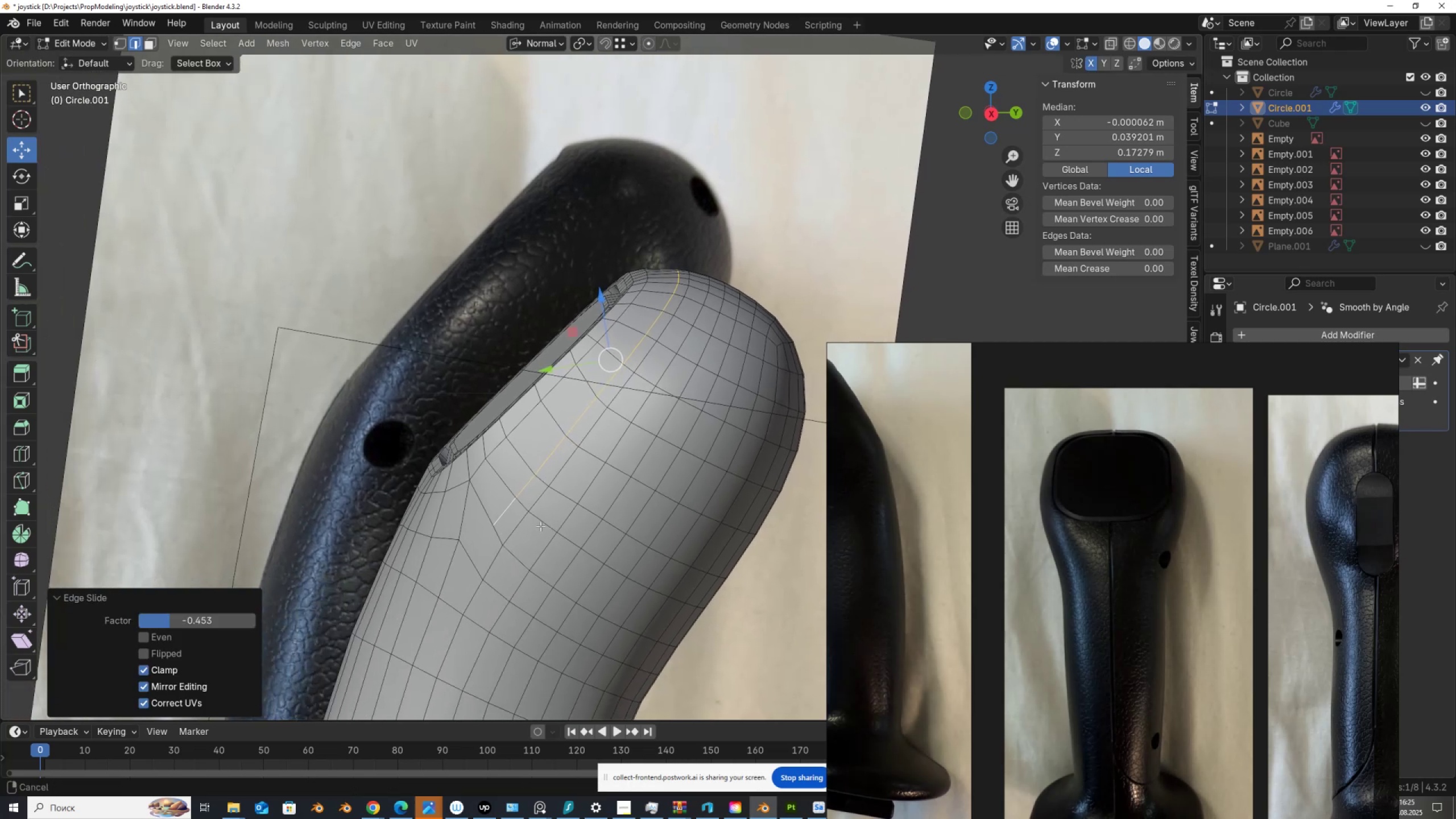 
scroll: coordinate [540, 526], scroll_direction: up, amount: 1.0
 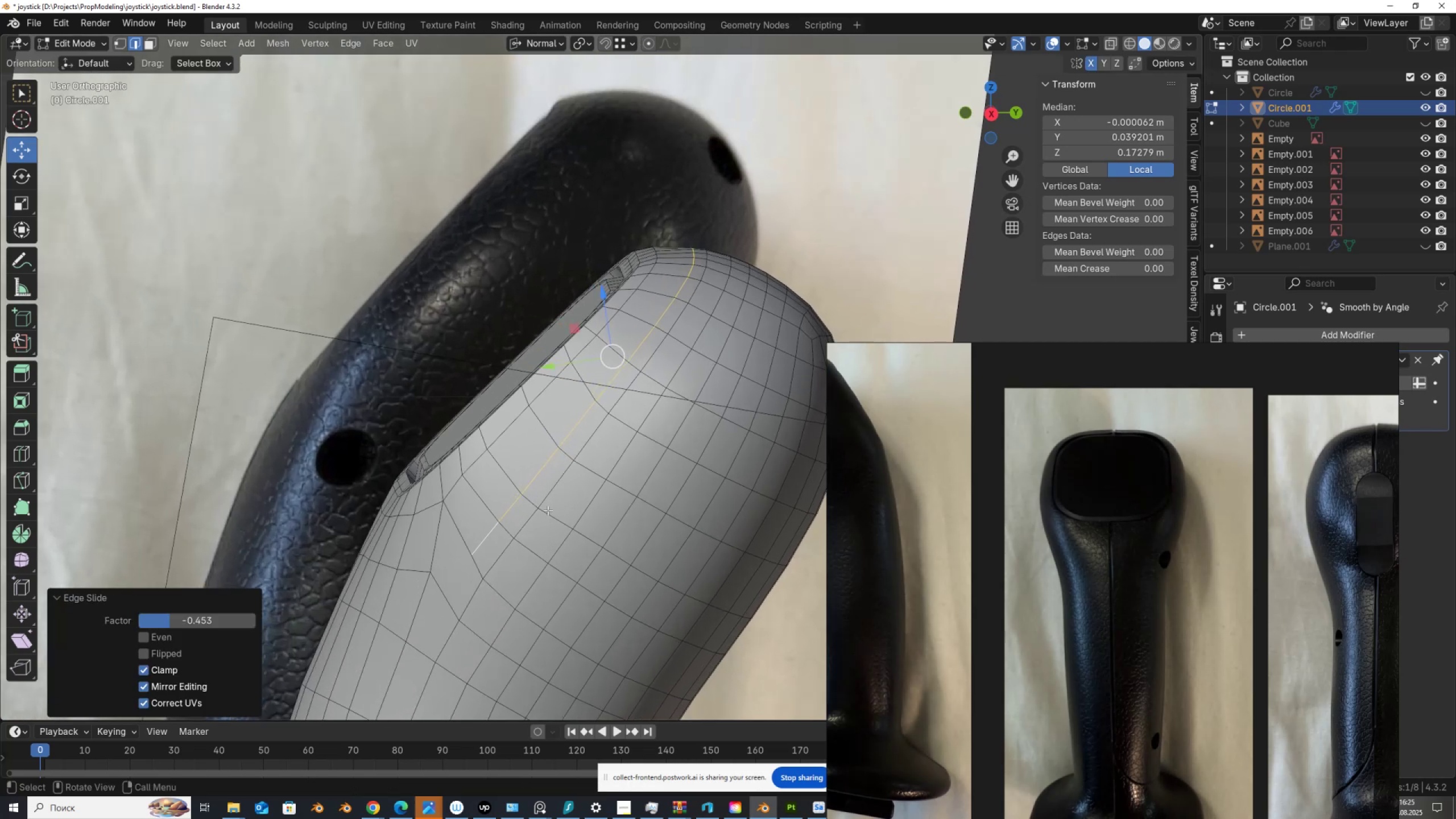 
hold_key(key=AltLeft, duration=0.66)
left_click([498, 549])
 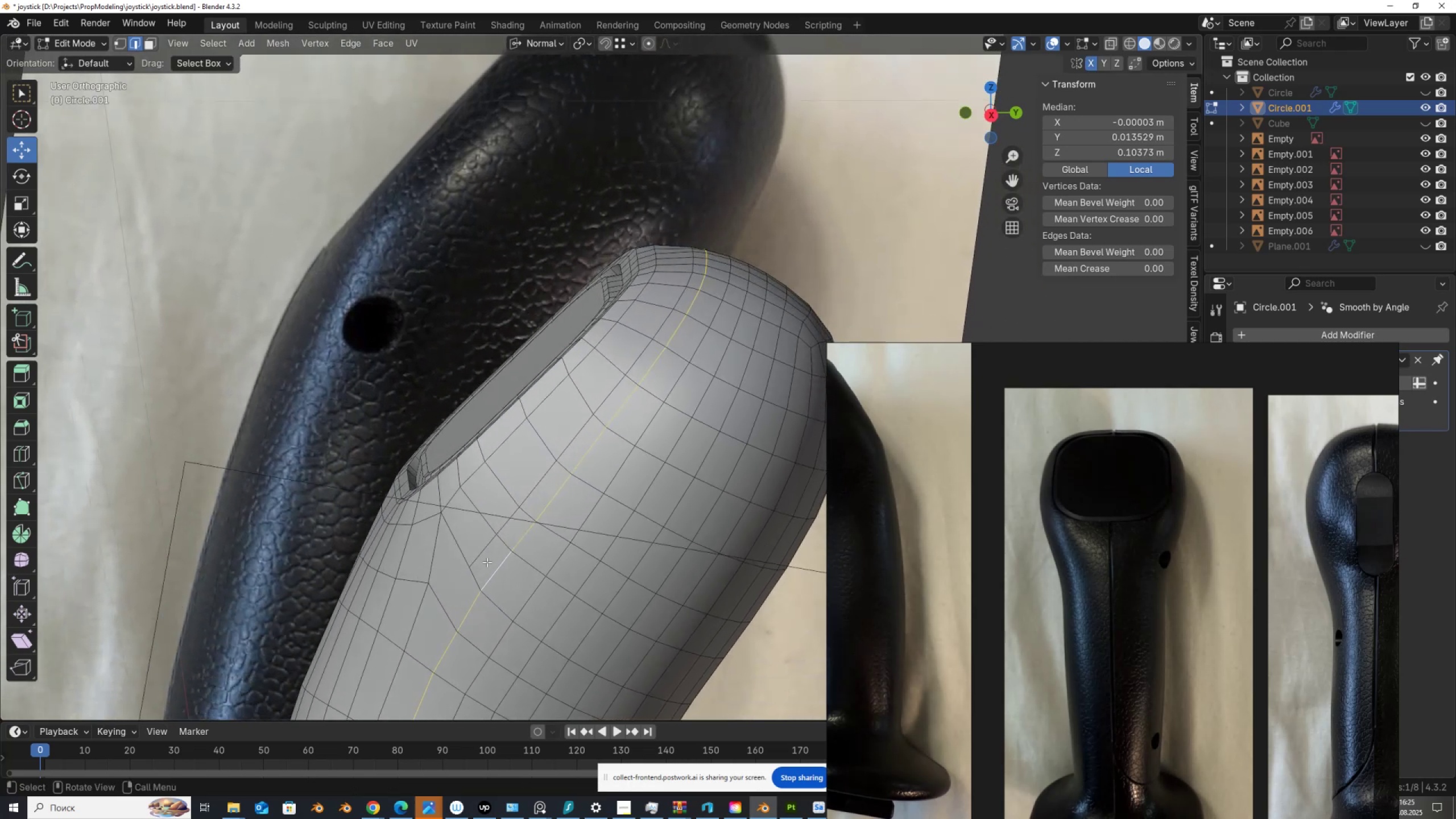 
wait(6.73)
 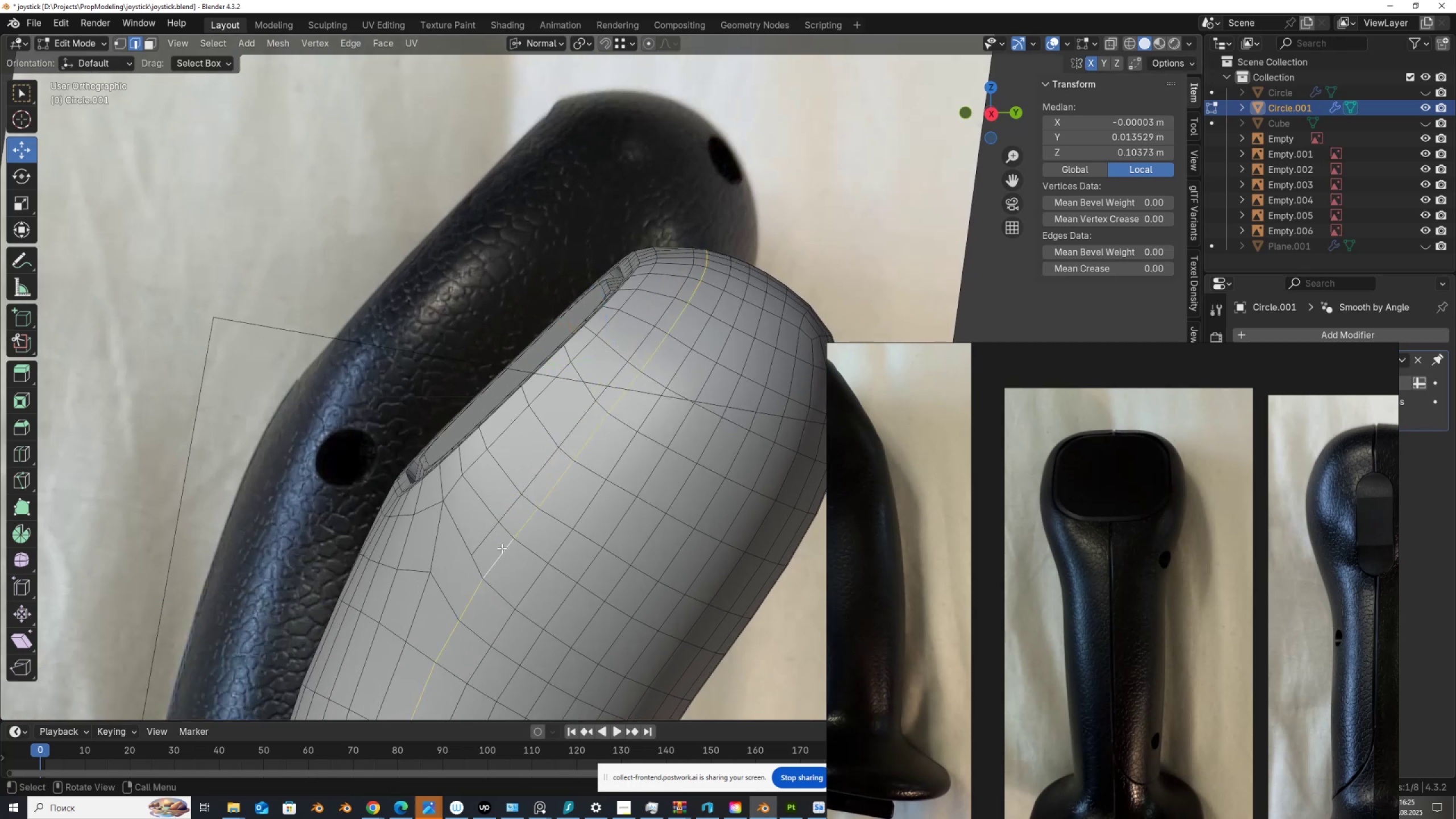 
key(1)
 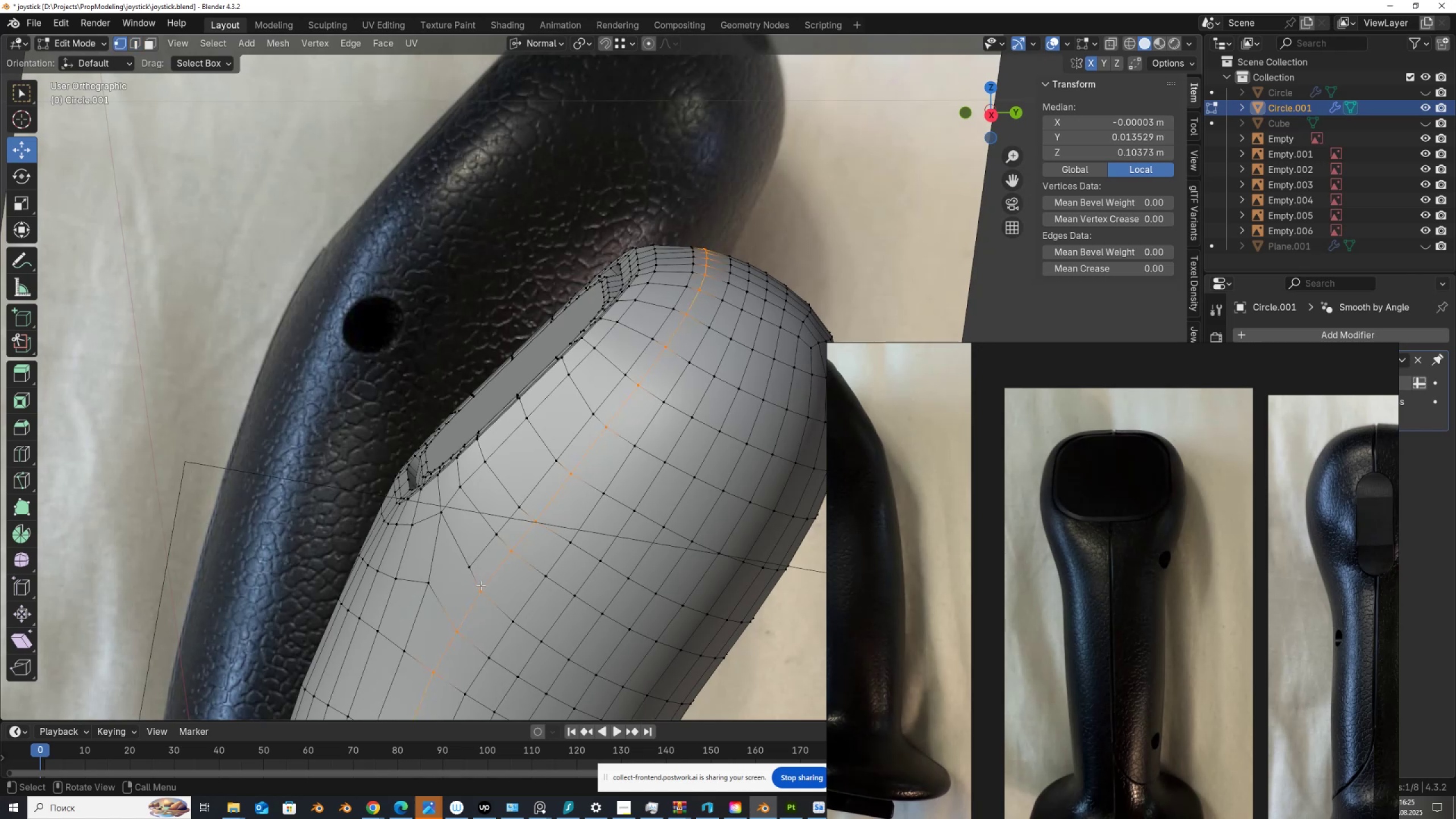 
left_click([481, 585])
 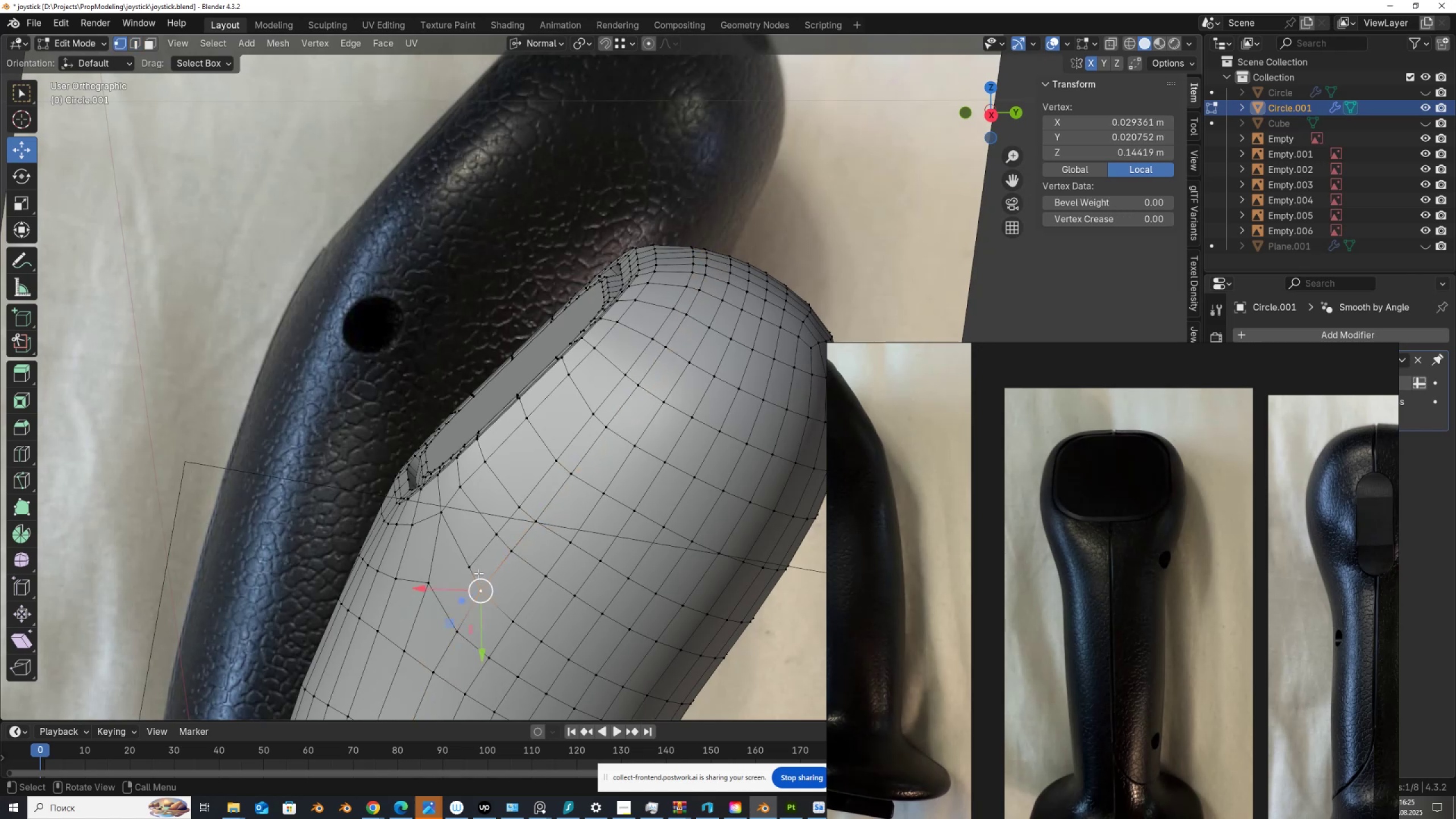 
hold_key(key=ShiftLeft, duration=0.39)
left_click([474, 566])
 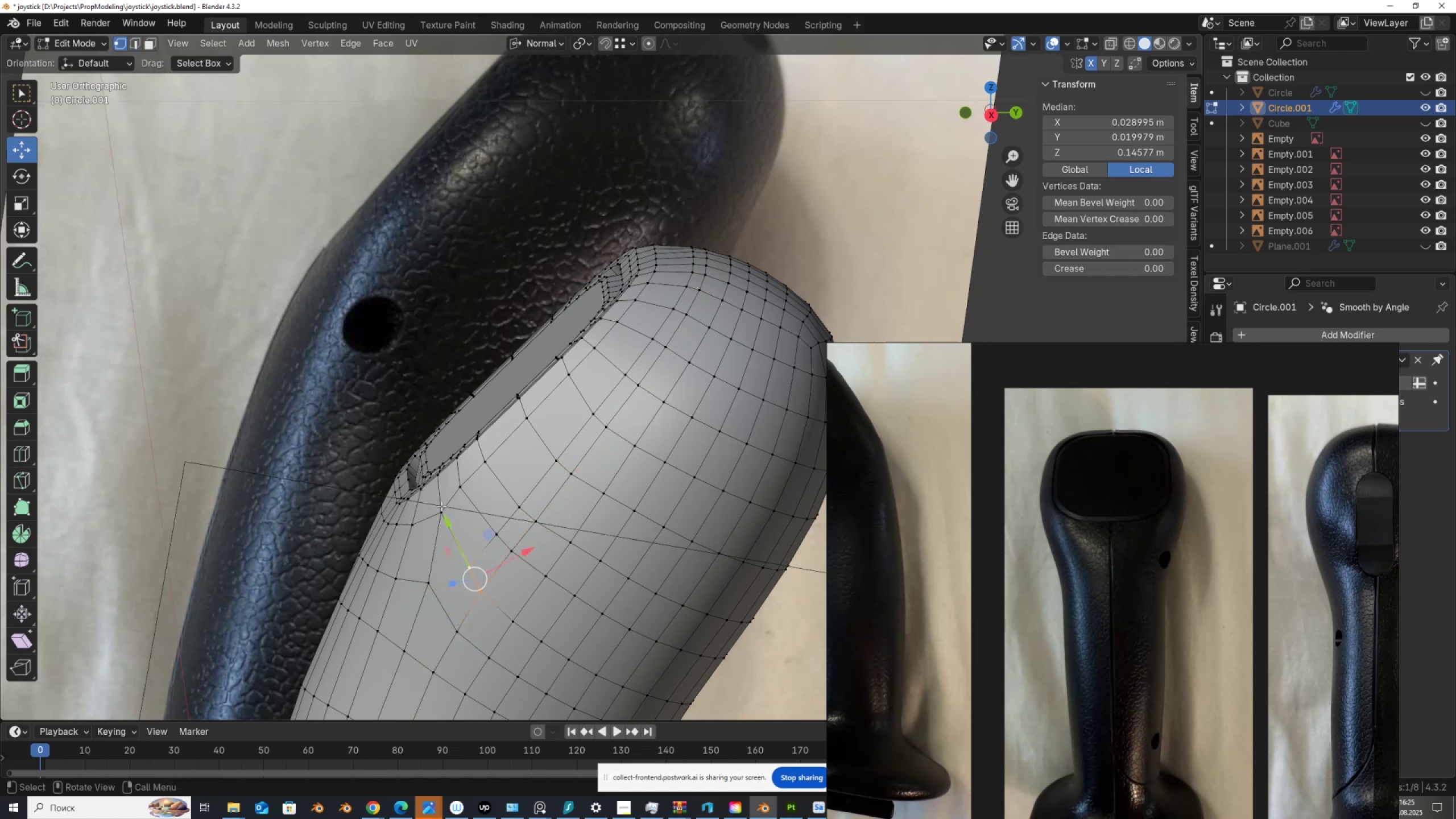 
key(M)
 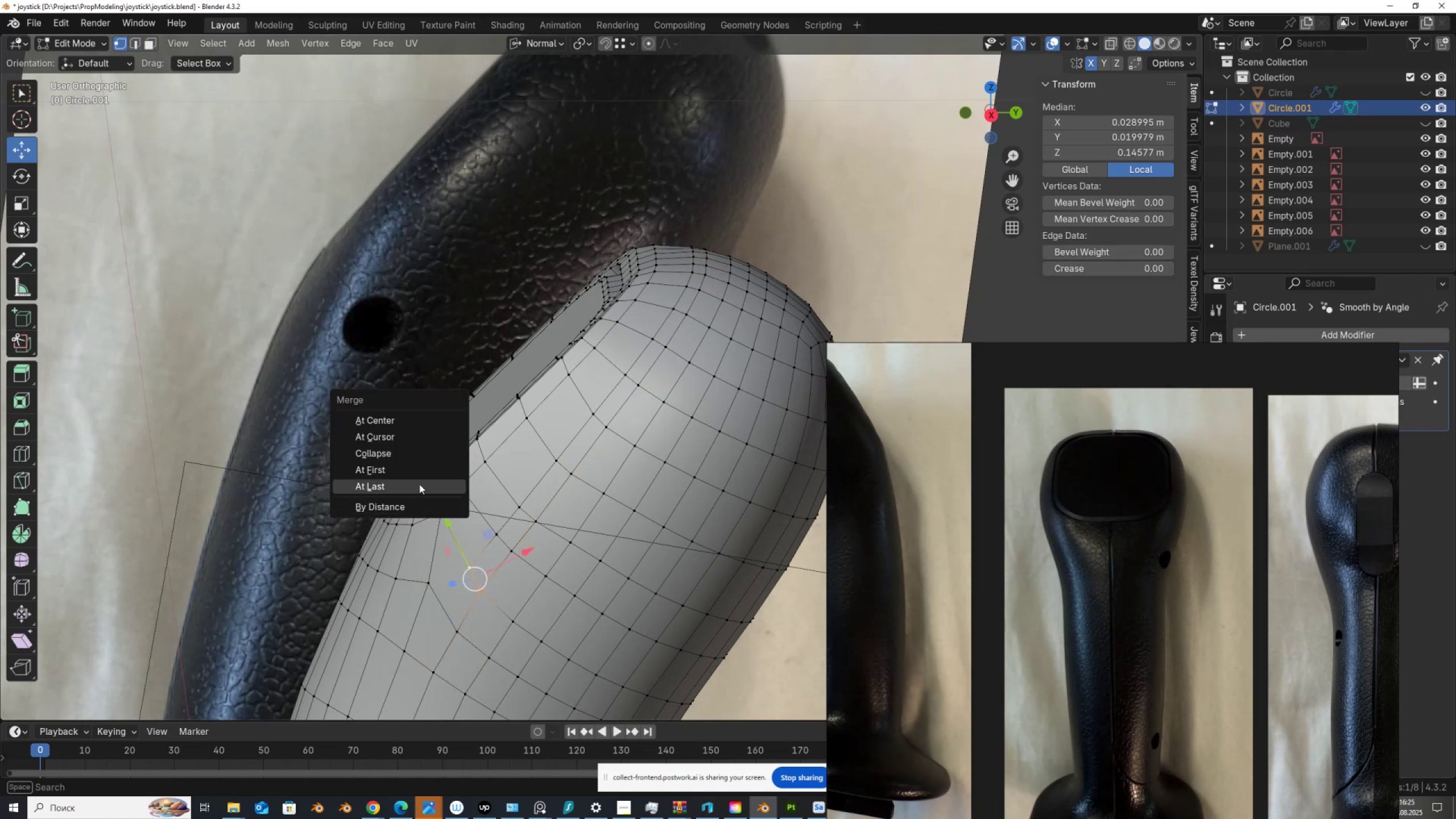 
left_click([419, 483])
 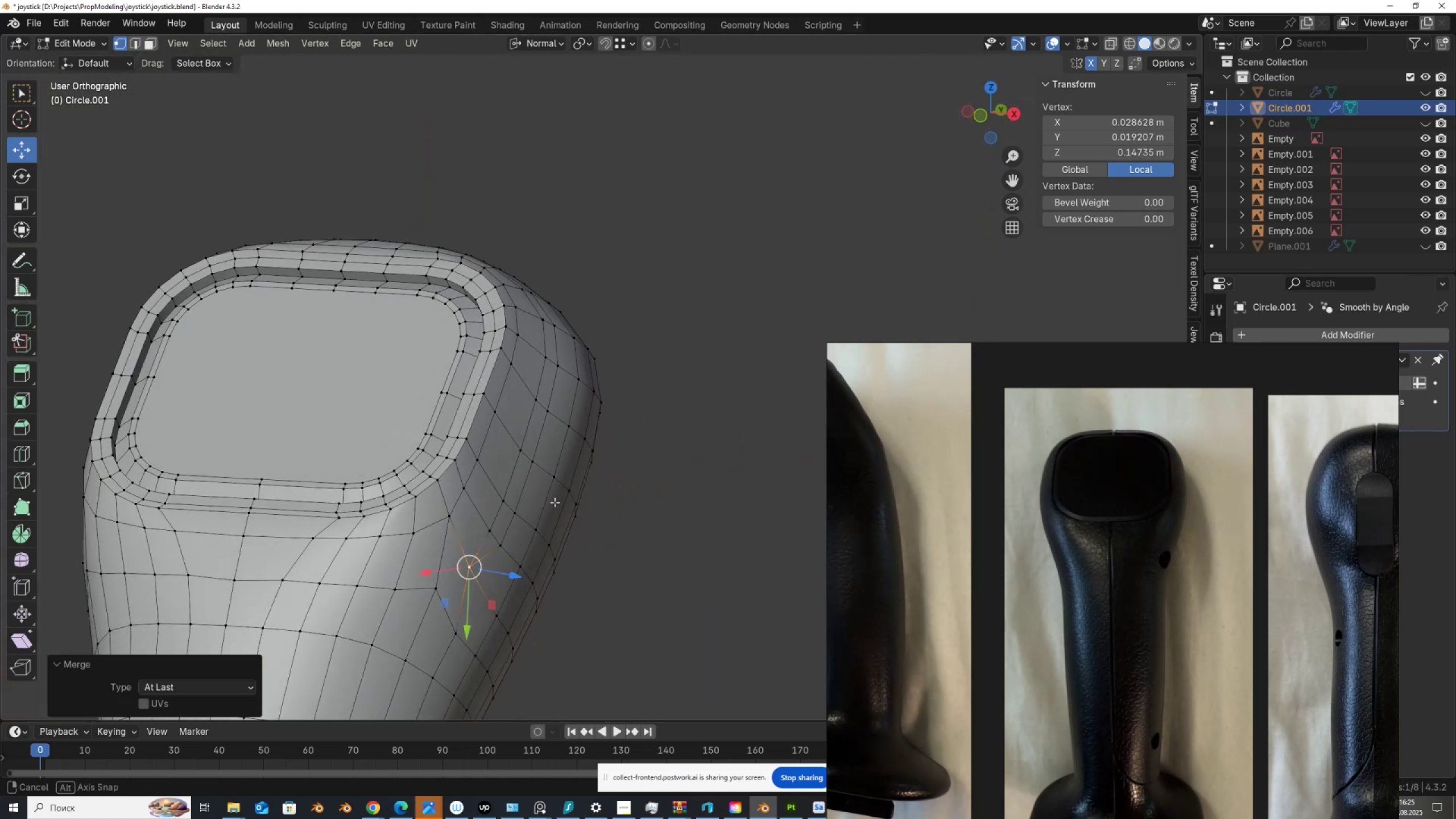 
hold_key(key=ShiftLeft, duration=0.44)
 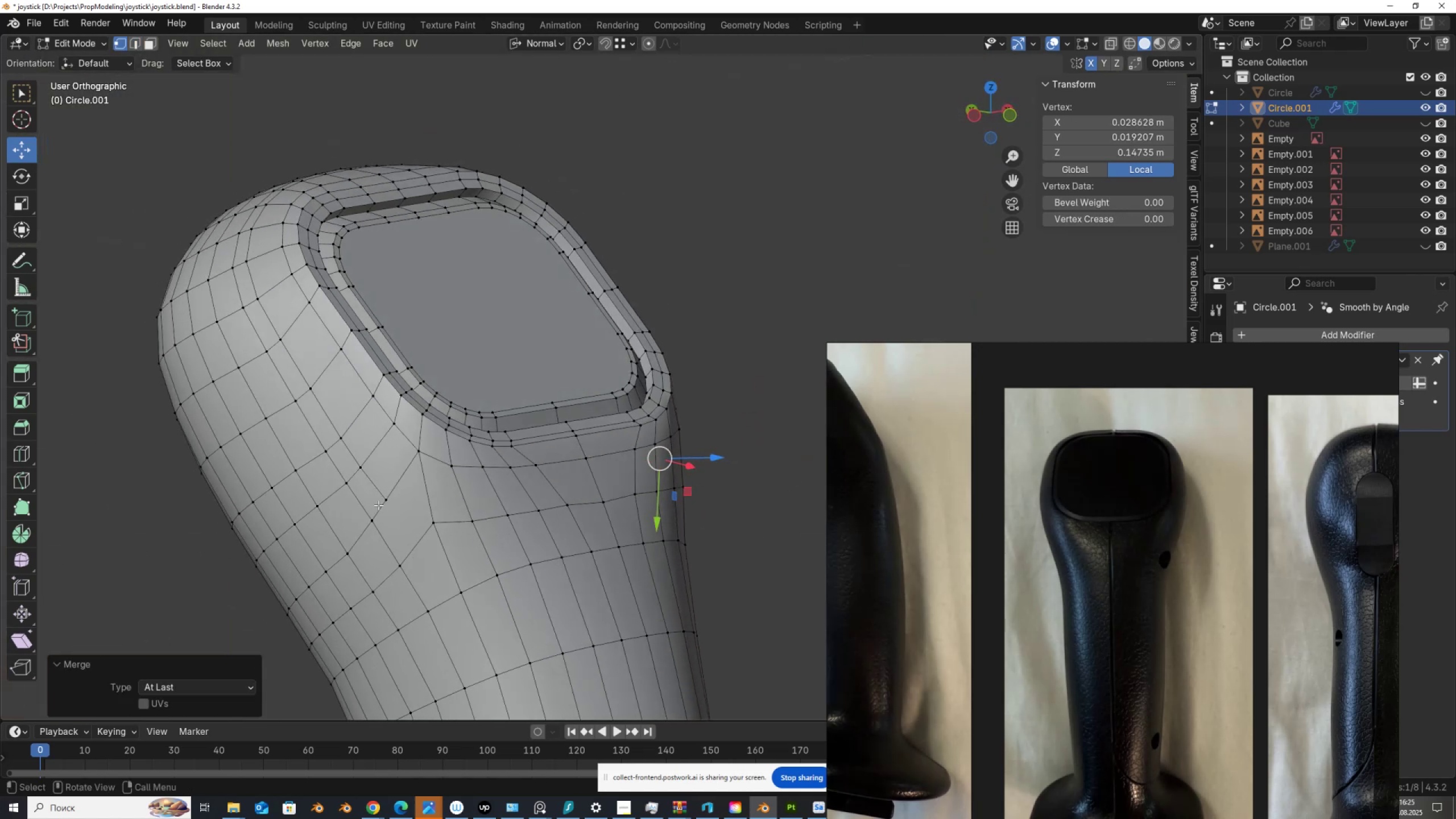 
left_click([374, 512])
 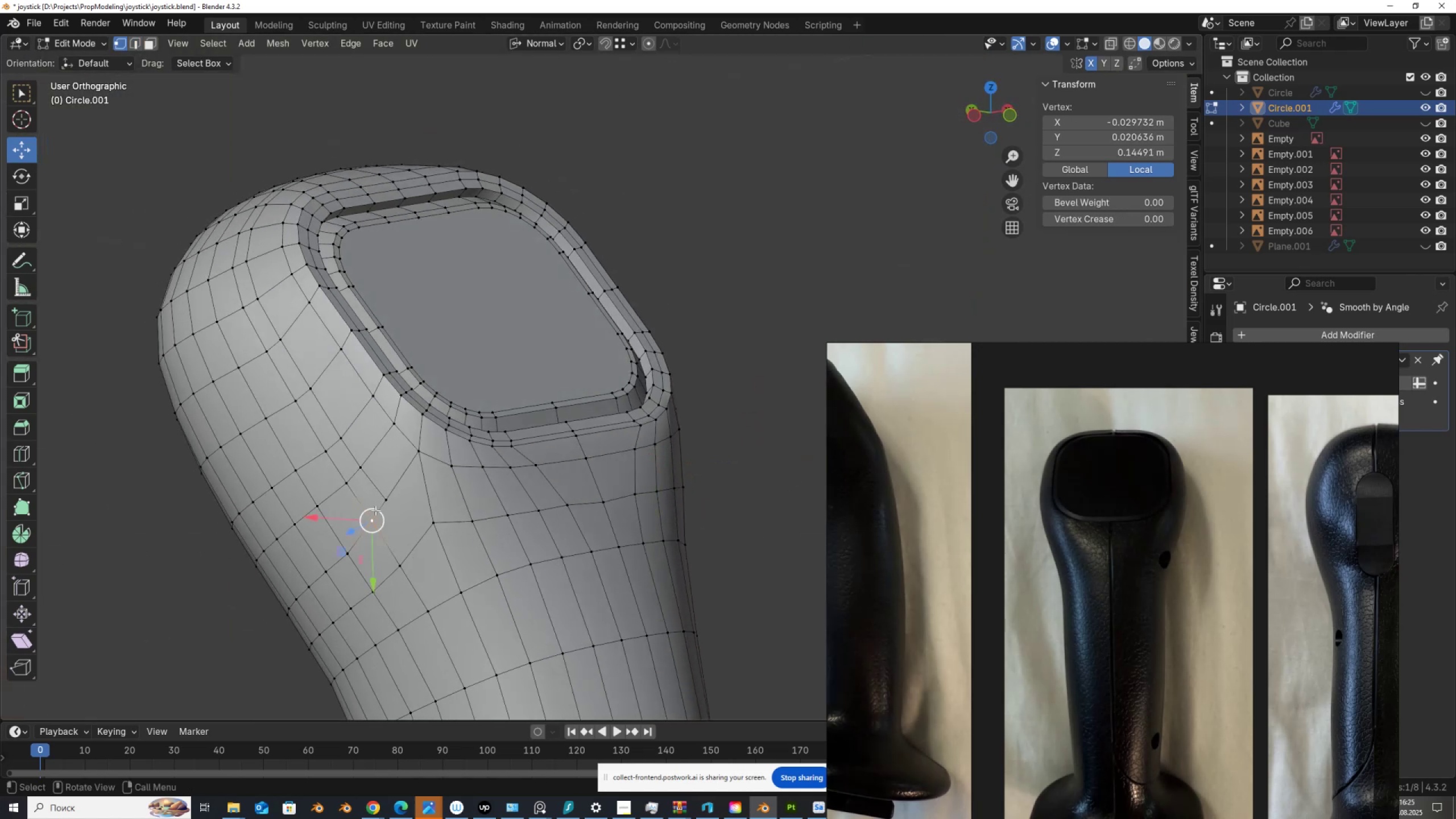 
hold_key(key=ShiftLeft, duration=0.38)
double_click([384, 501])
 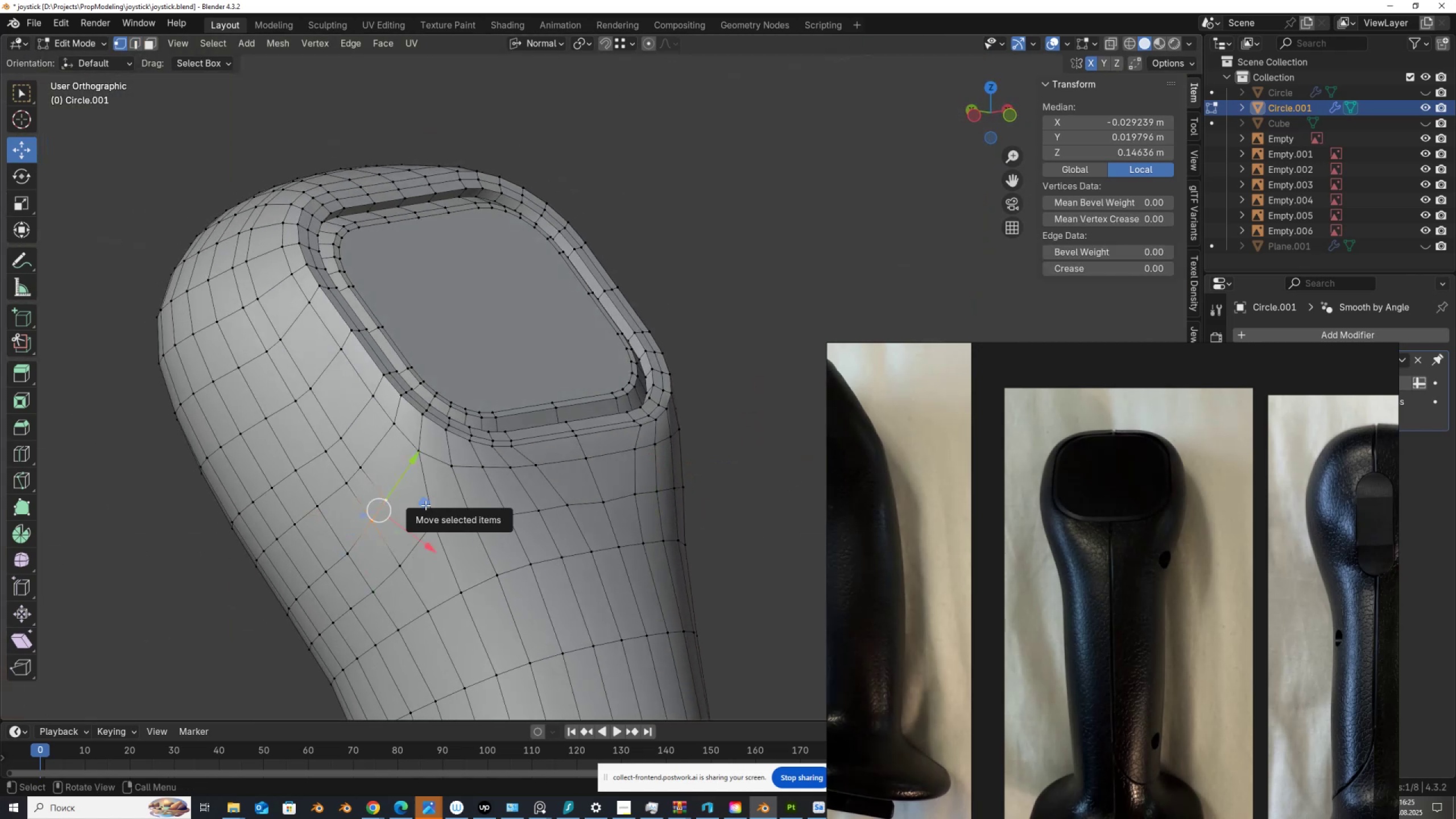 
key(M)
 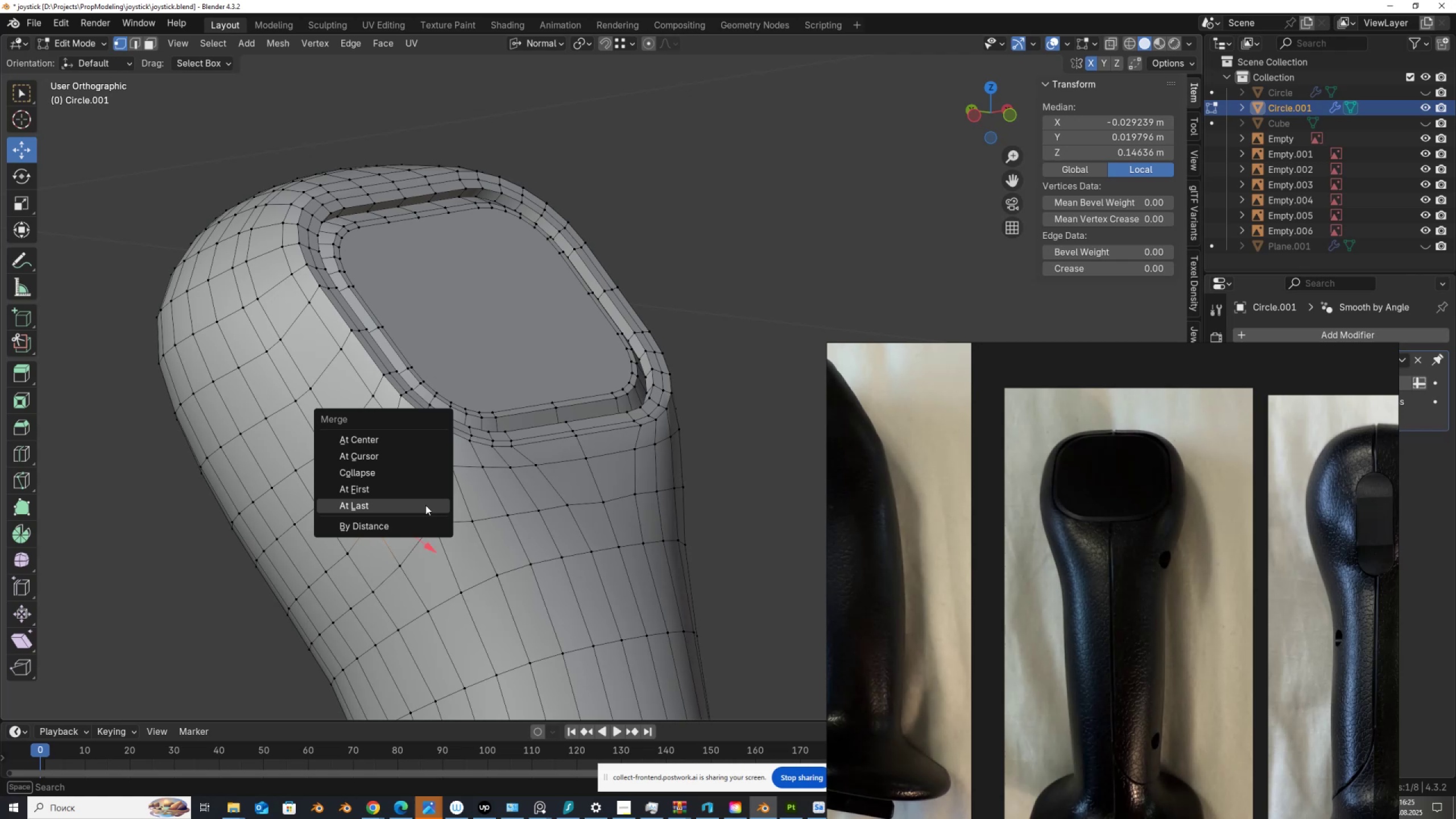 
left_click([425, 505])
 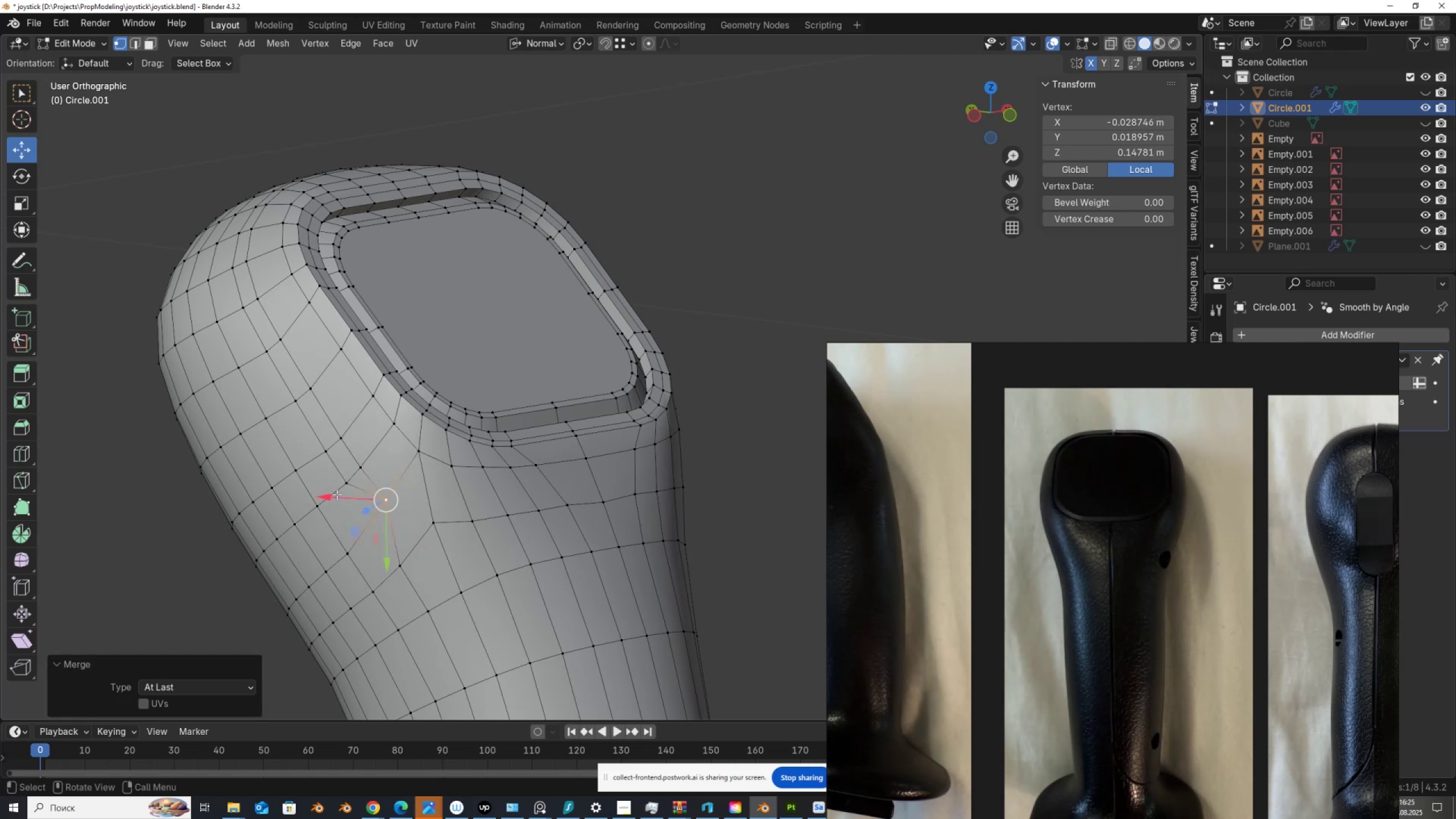 
key(2)
 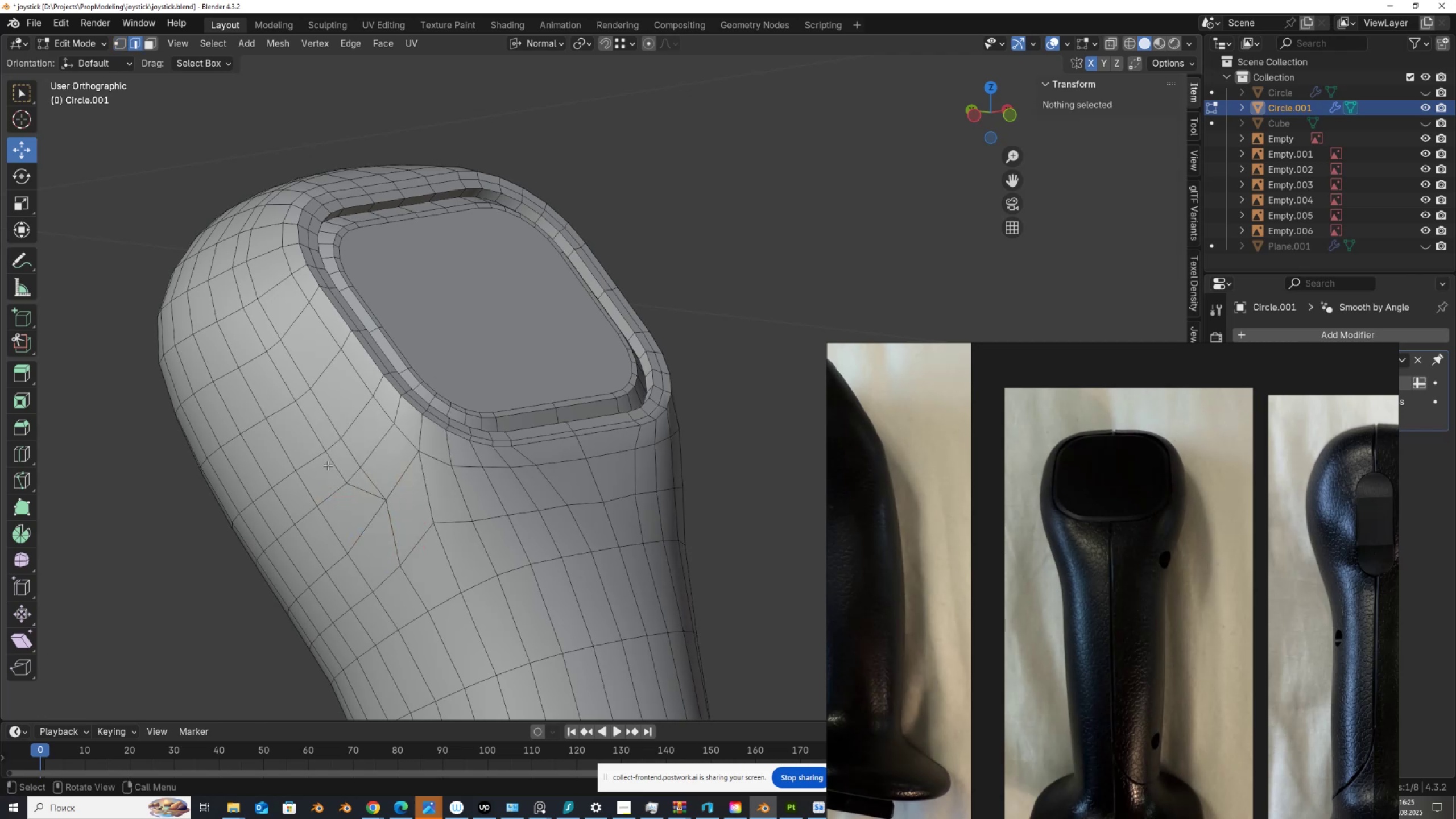 
key(Alt+AltLeft)
 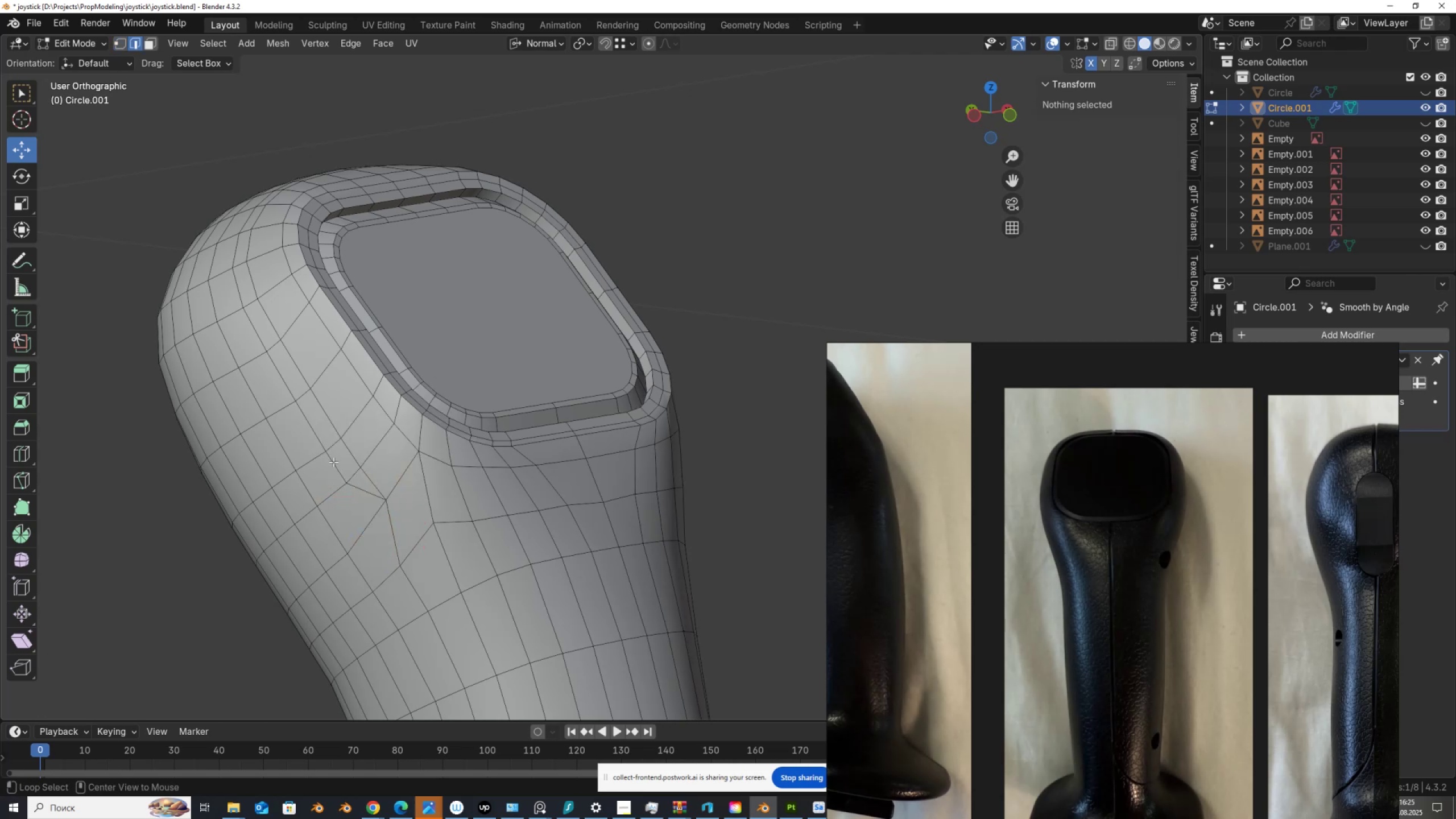 
left_click([333, 462])
 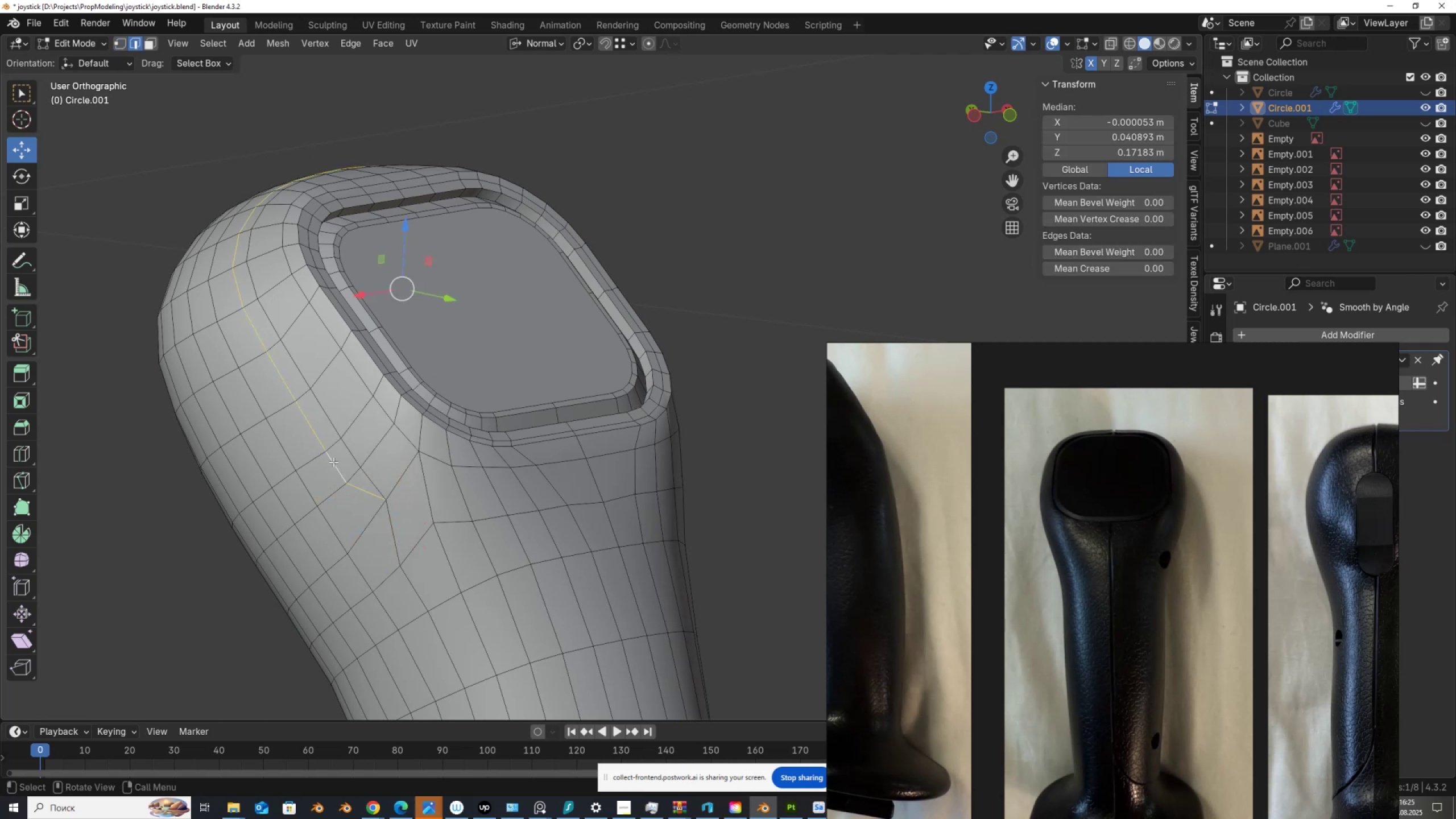 
key(Alt+Control+X)
 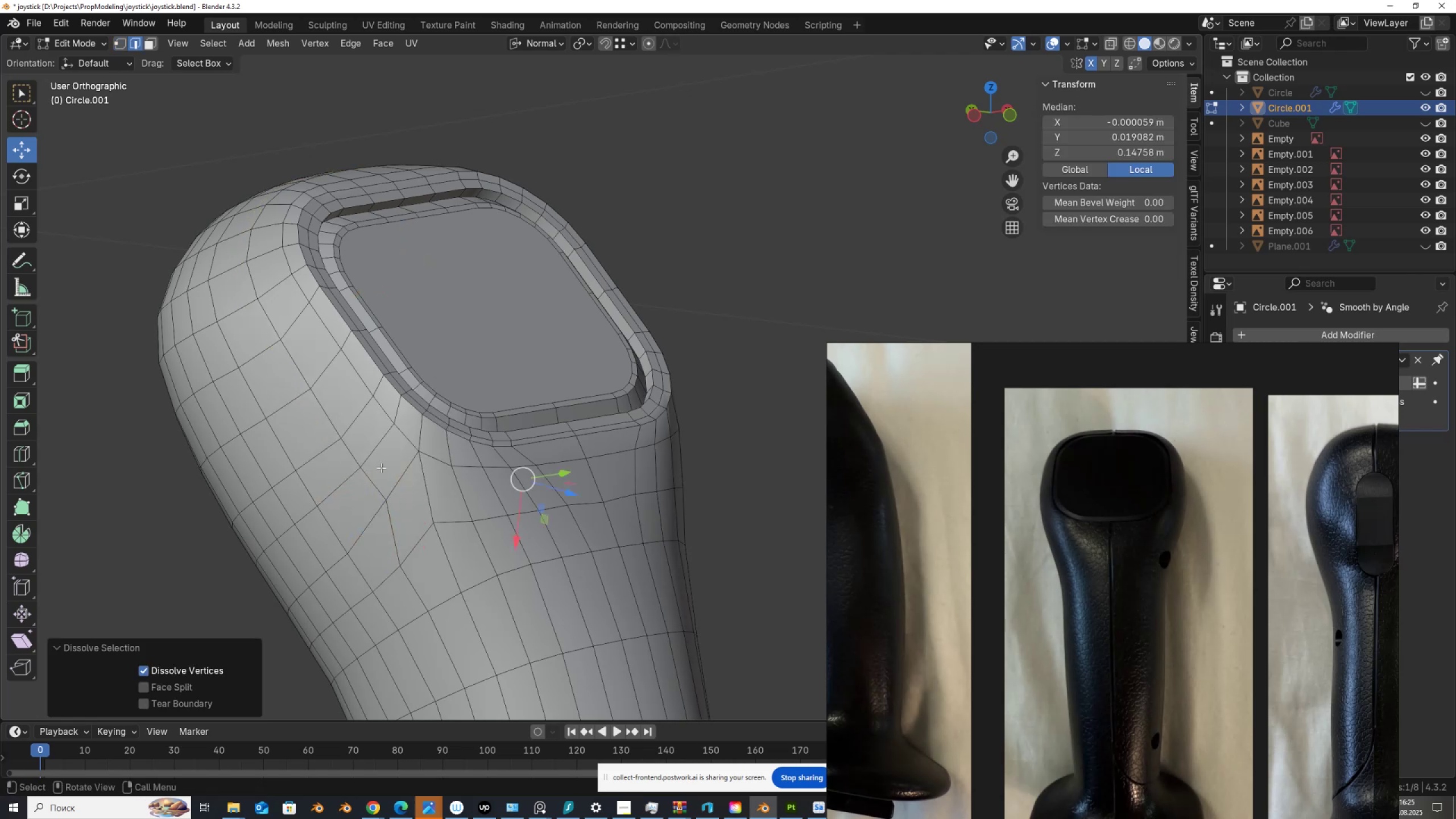 
scroll: coordinate [417, 474], scroll_direction: down, amount: 1.0
 